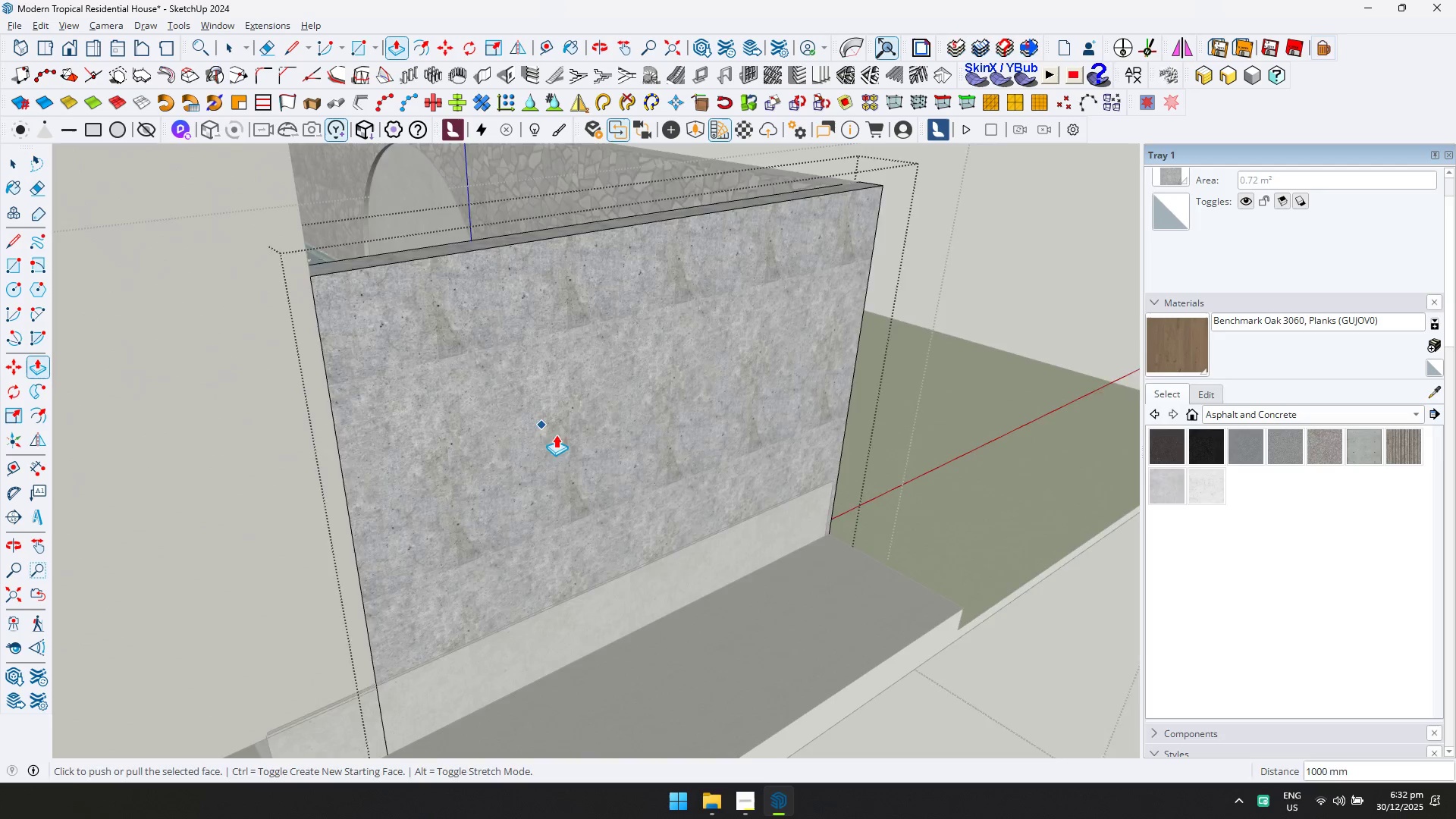 
scroll: coordinate [606, 494], scroll_direction: down, amount: 3.0
 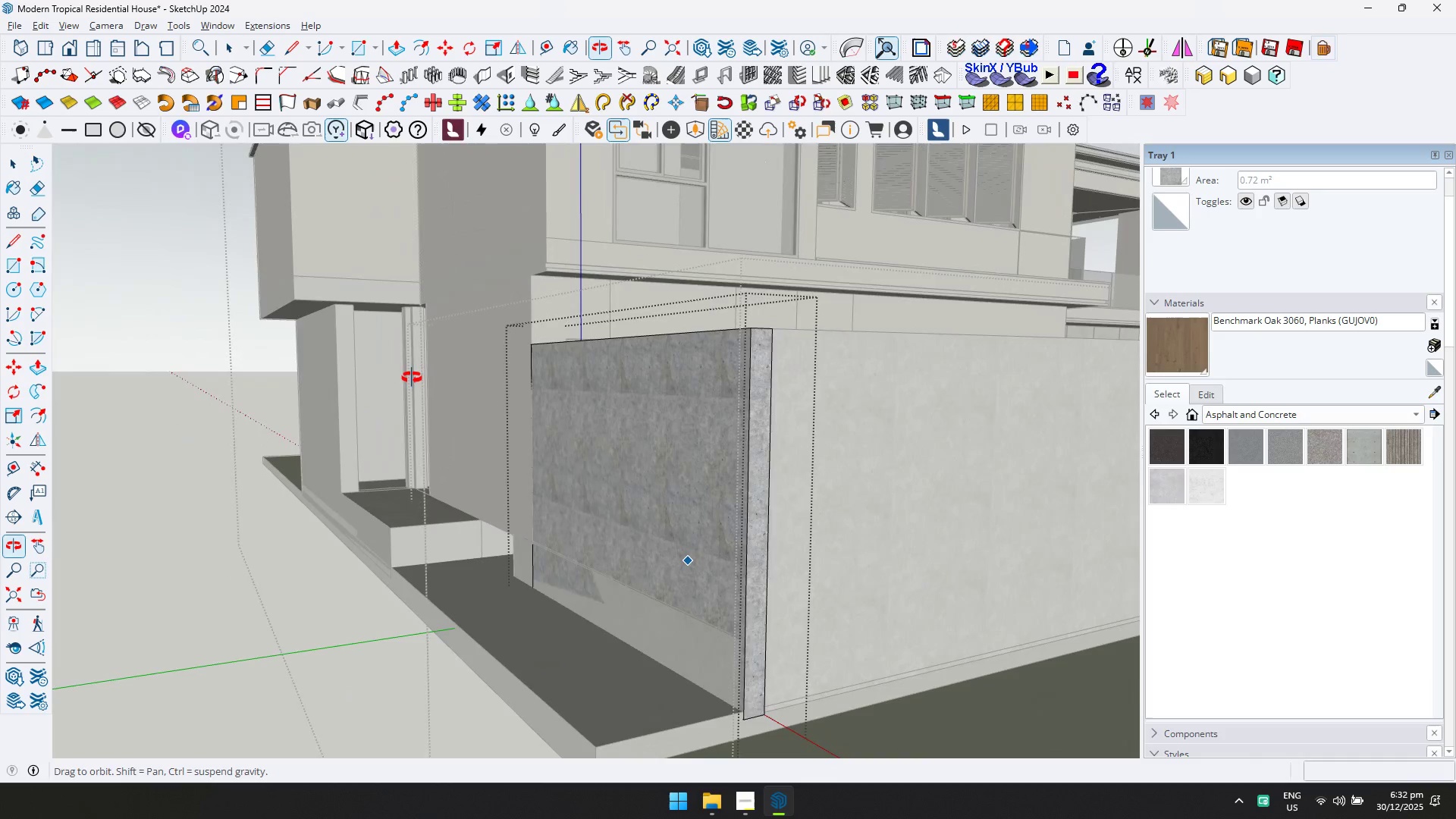 
key(D)
 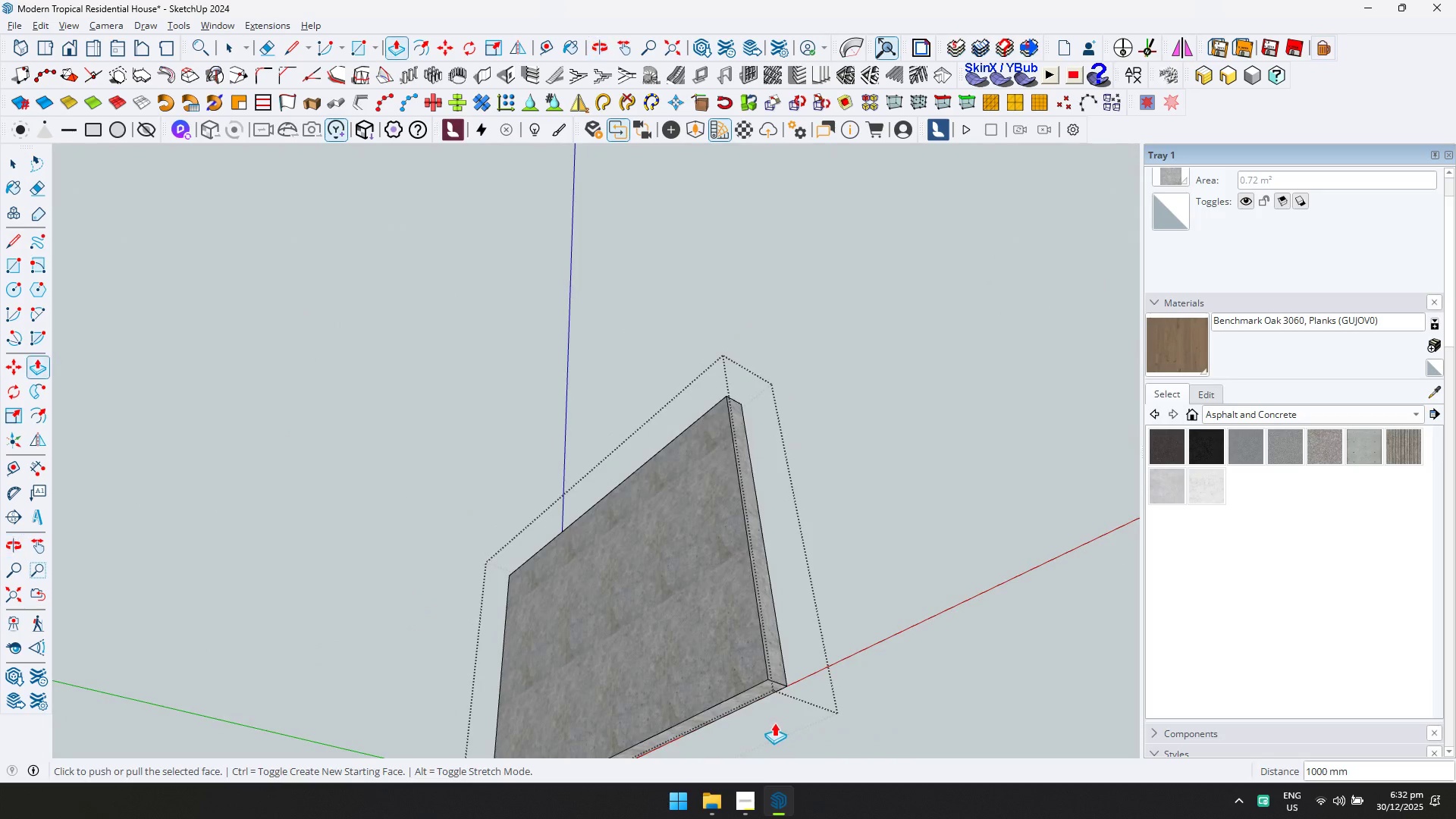 
left_click([770, 689])
 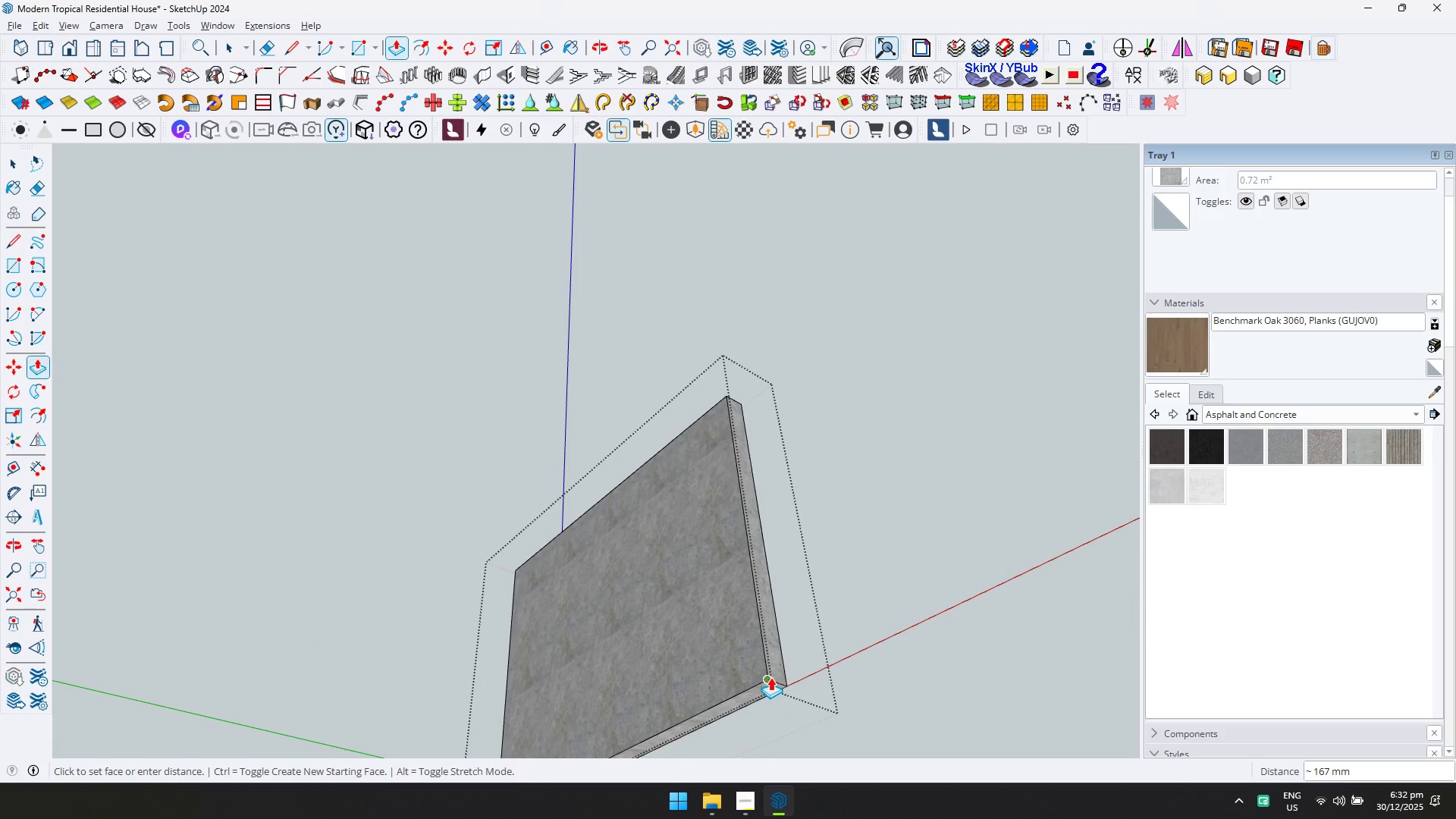 
key(Escape)
 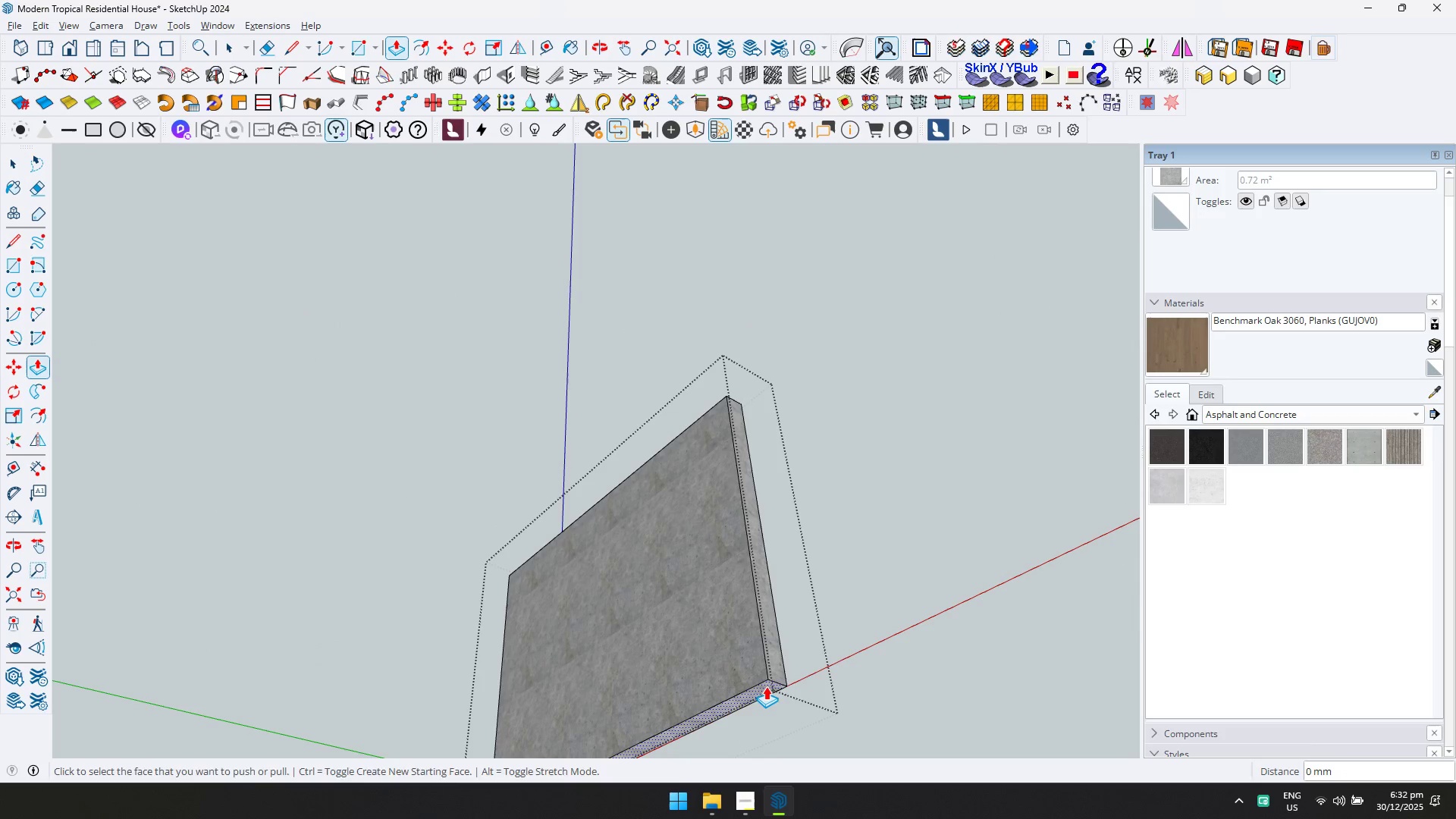 
left_click([765, 685])
 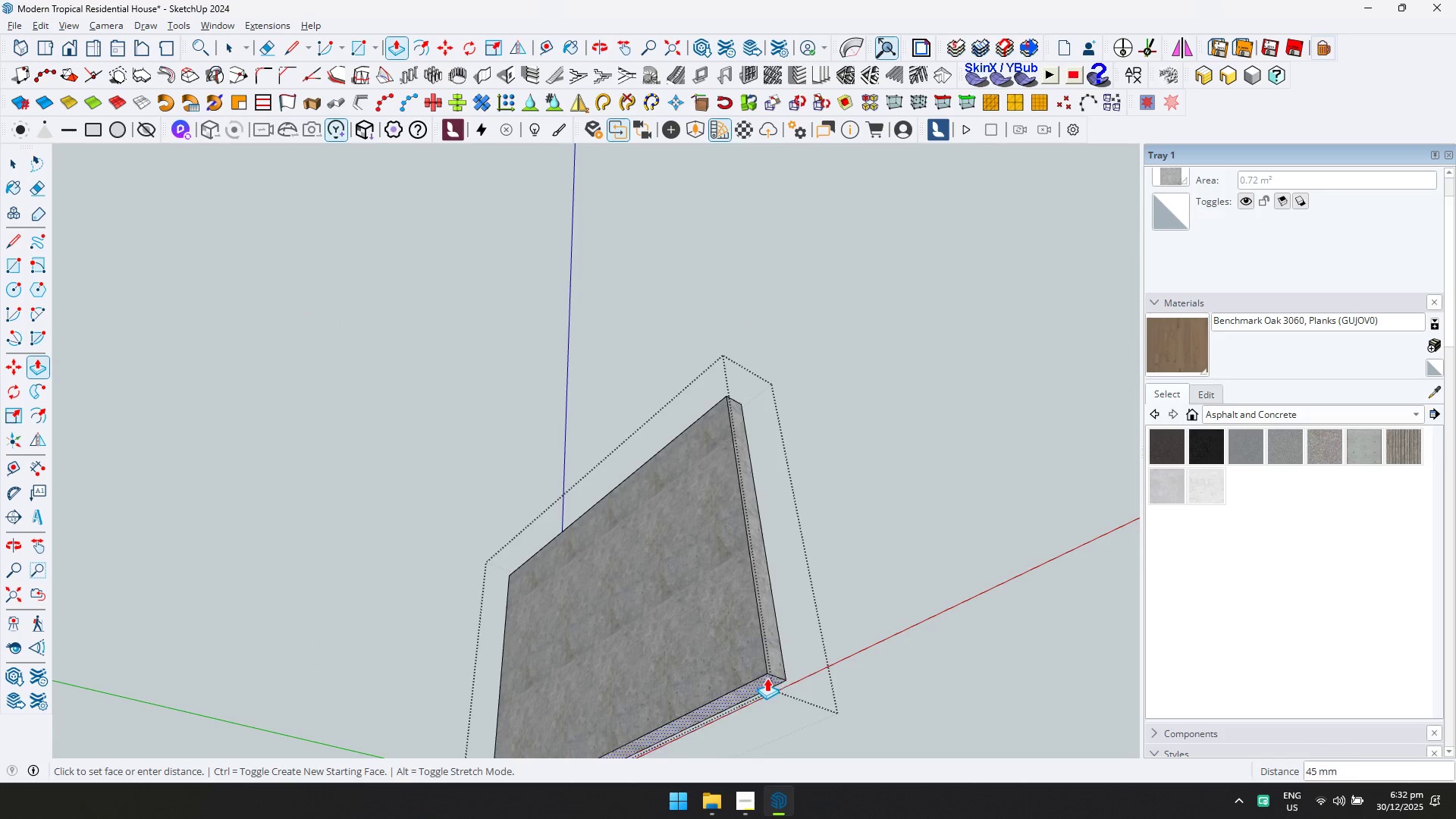 
key(D)
 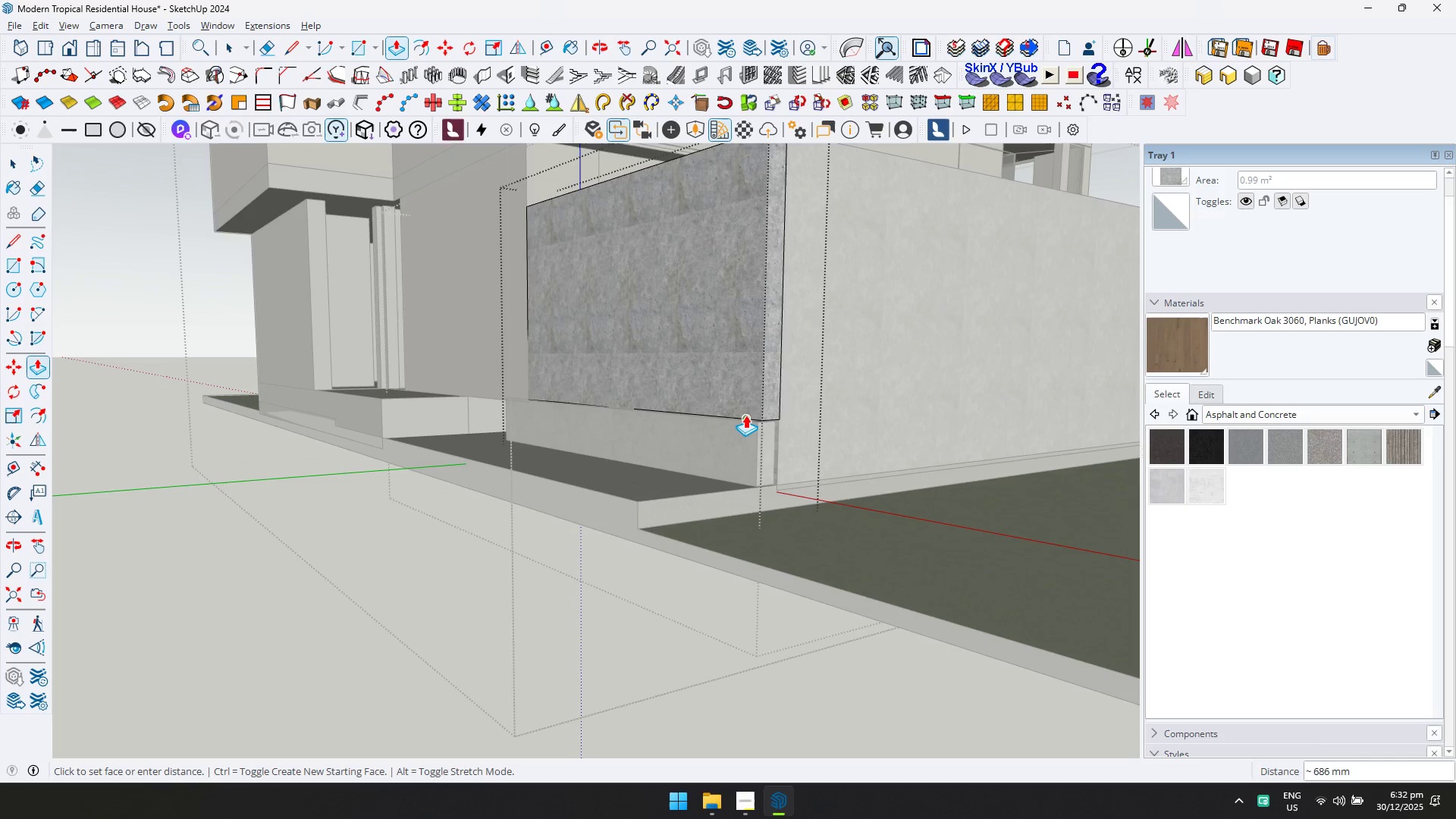 
left_click([726, 418])
 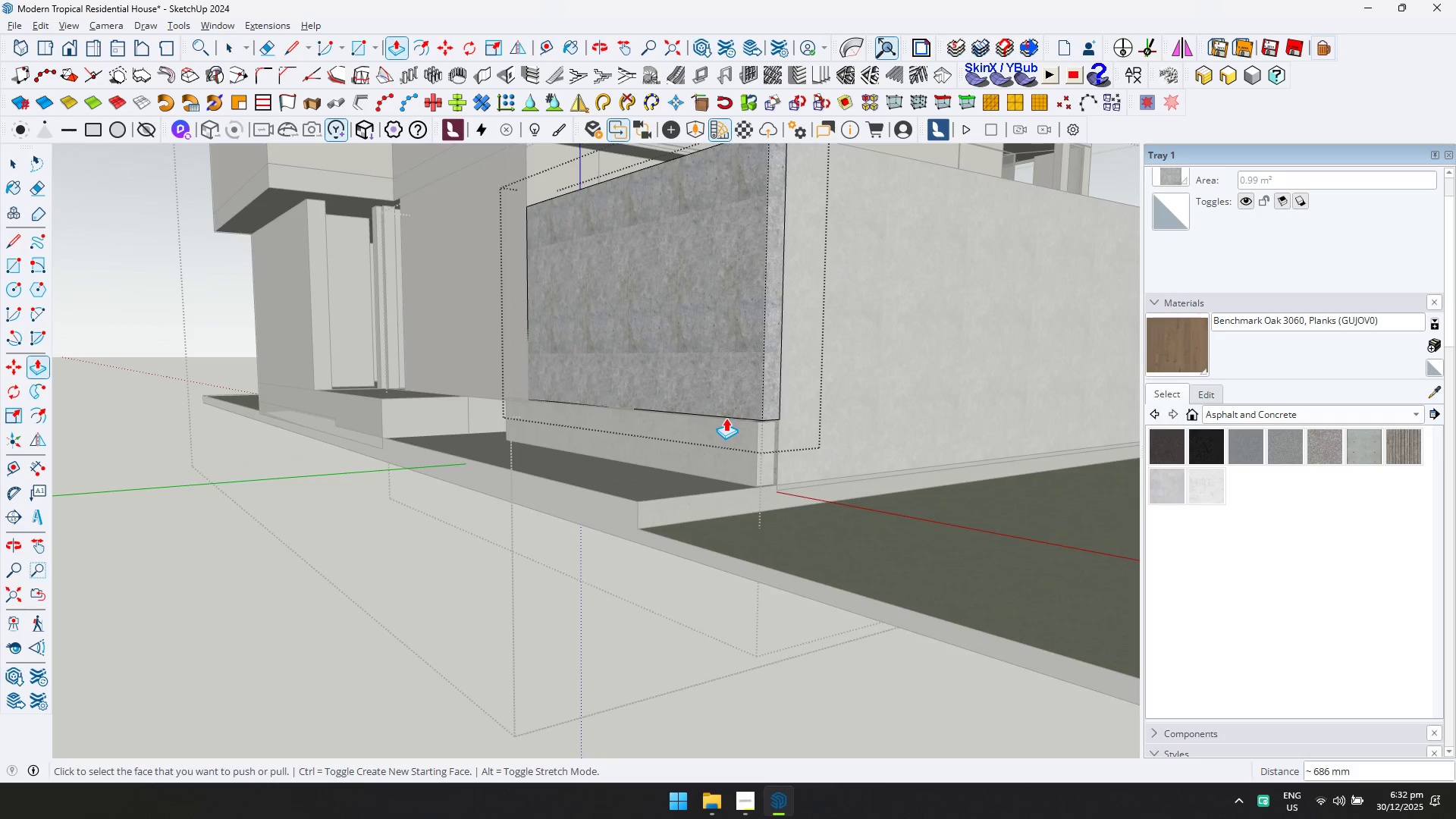 
scroll: coordinate [736, 422], scroll_direction: up, amount: 17.0
 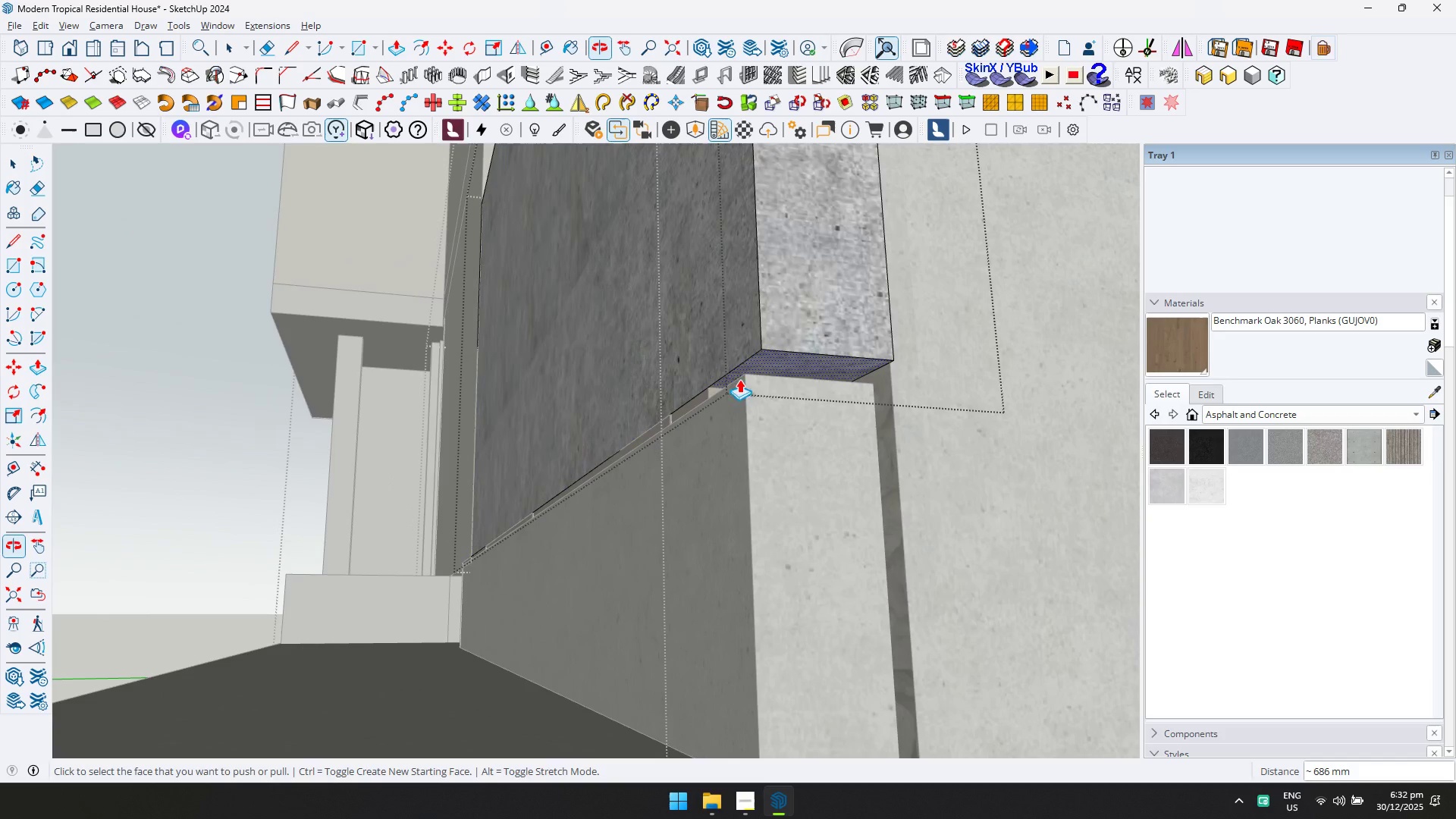 
left_click([745, 366])
 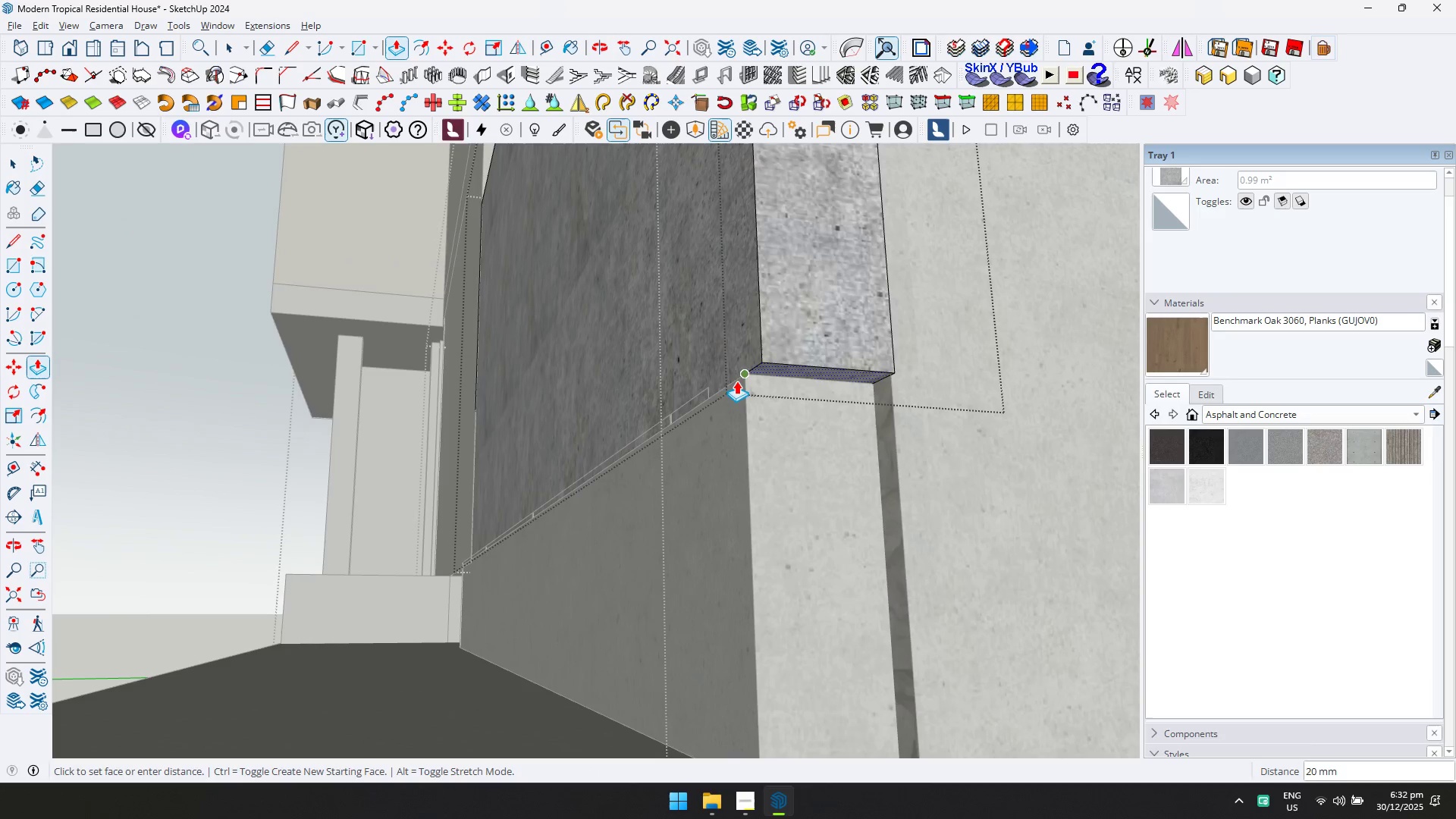 
left_click([726, 384])
 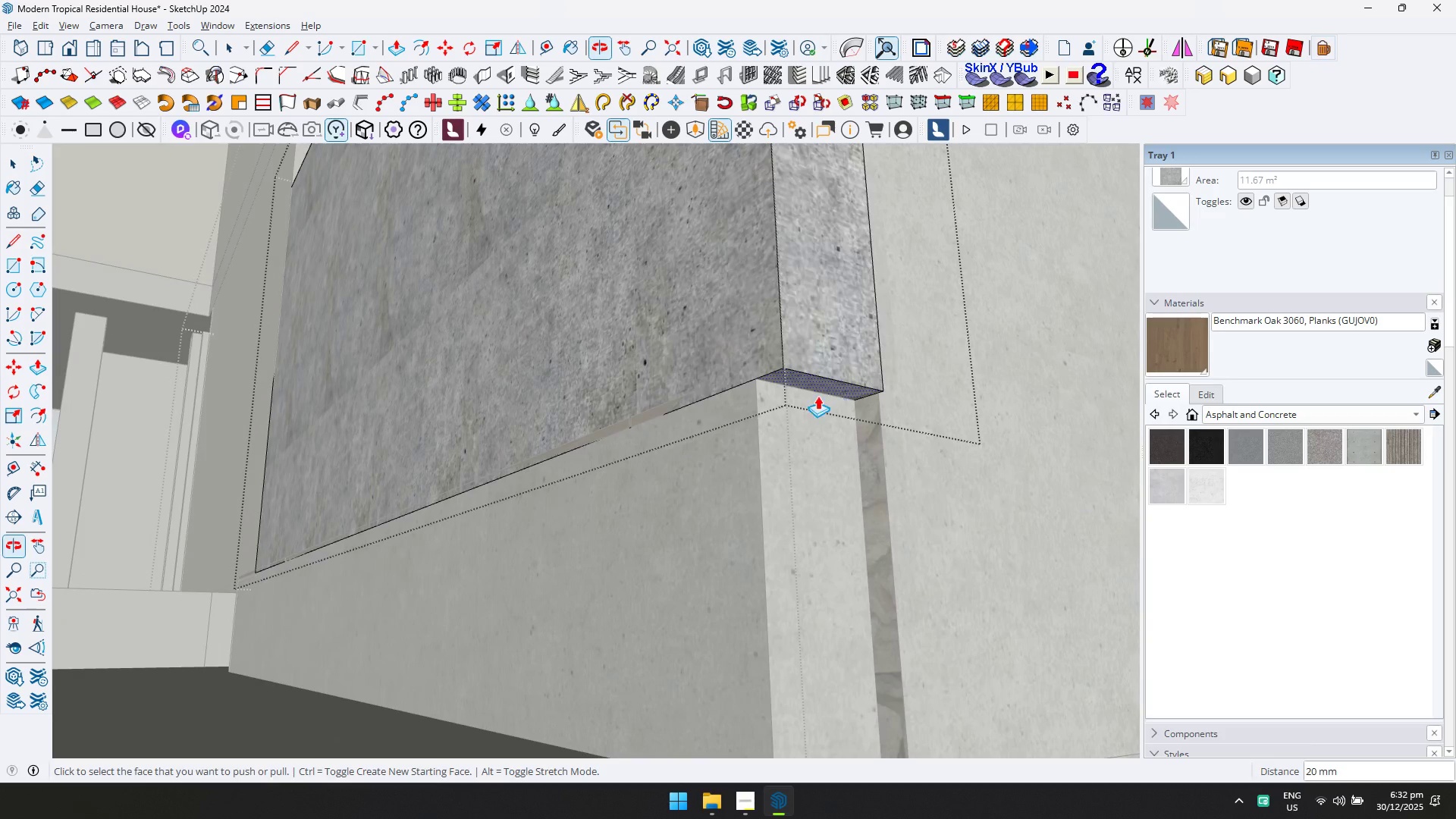 
key(L)
 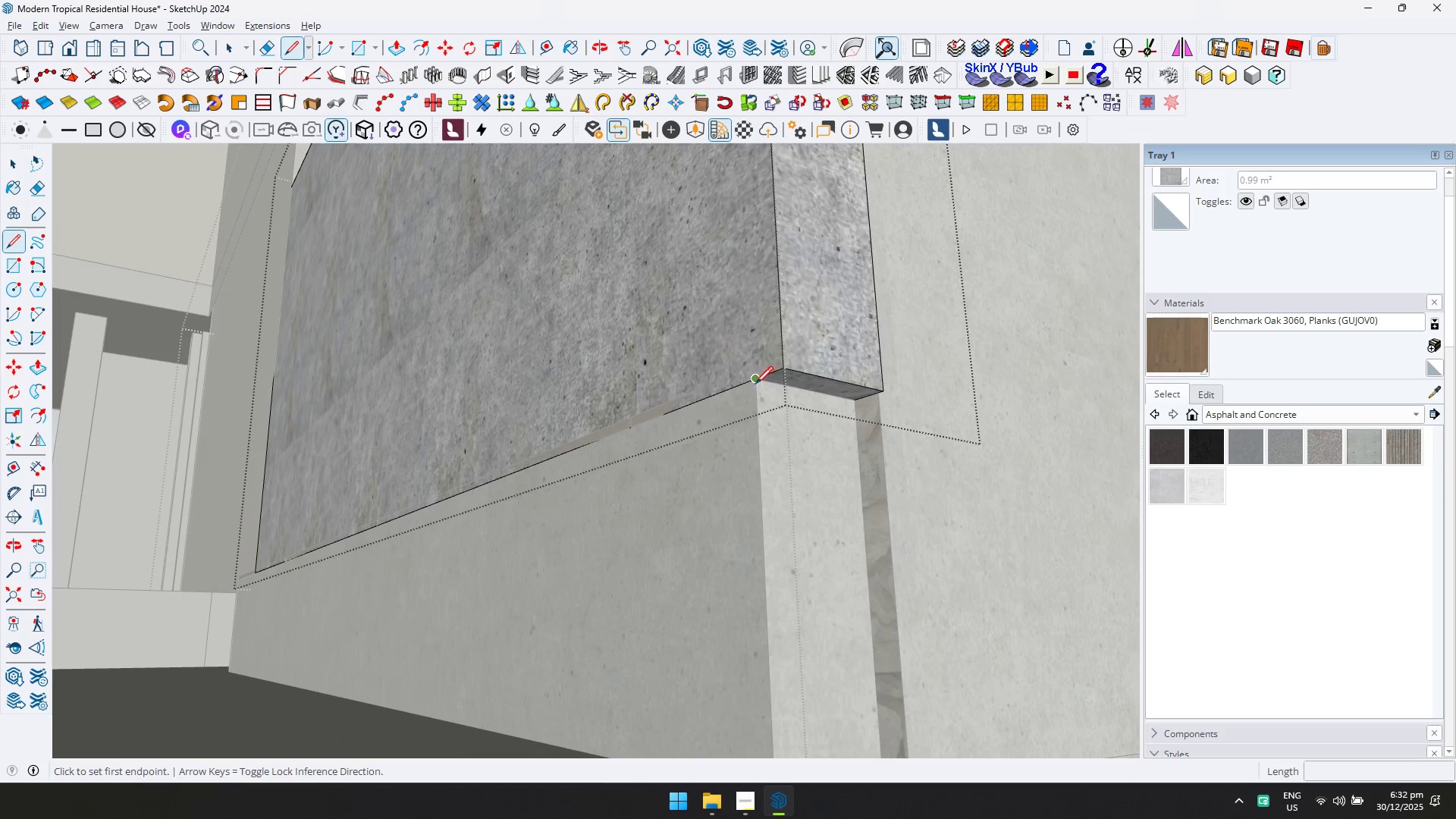 
key(Space)
 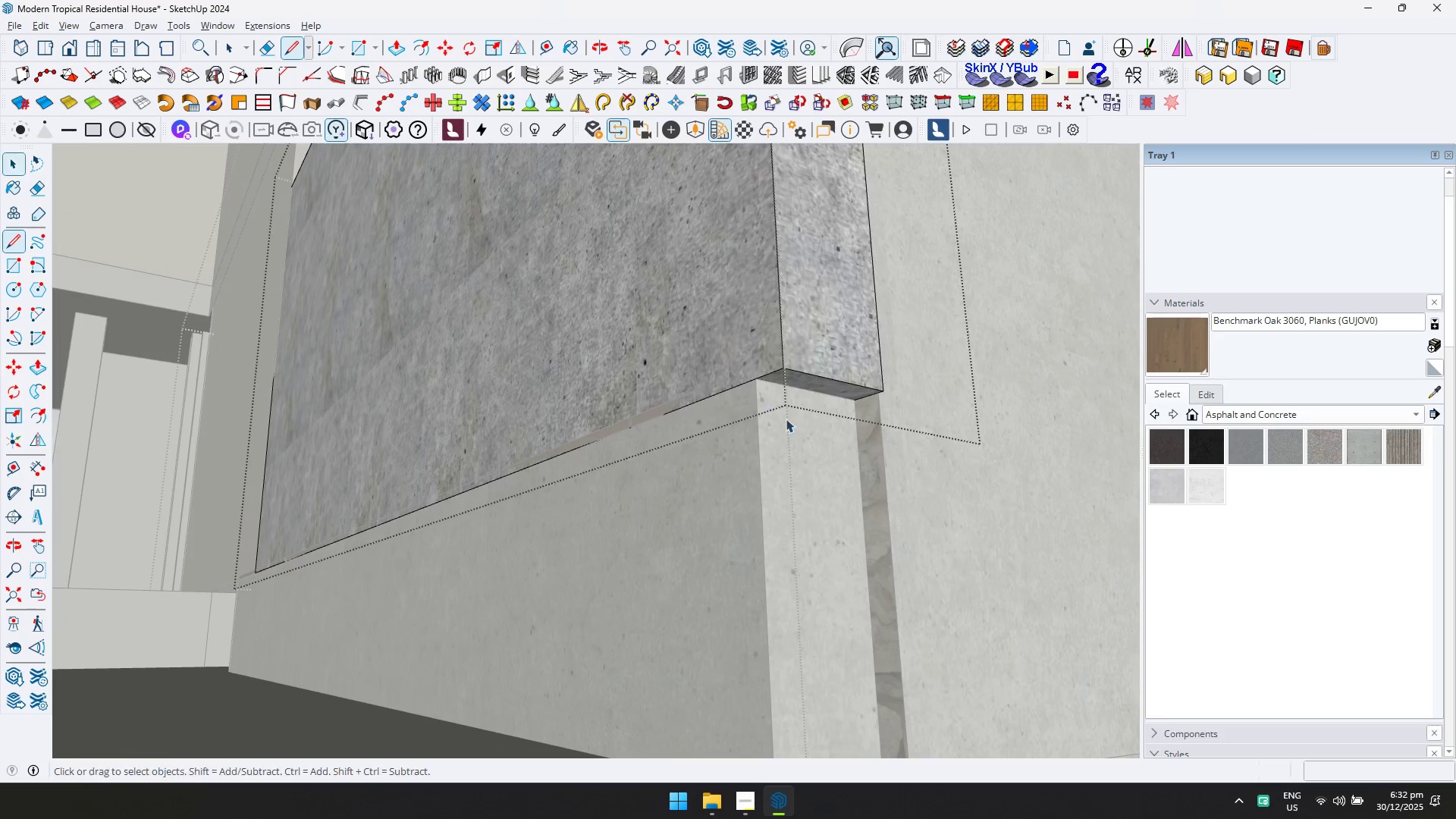 
key(Escape)
 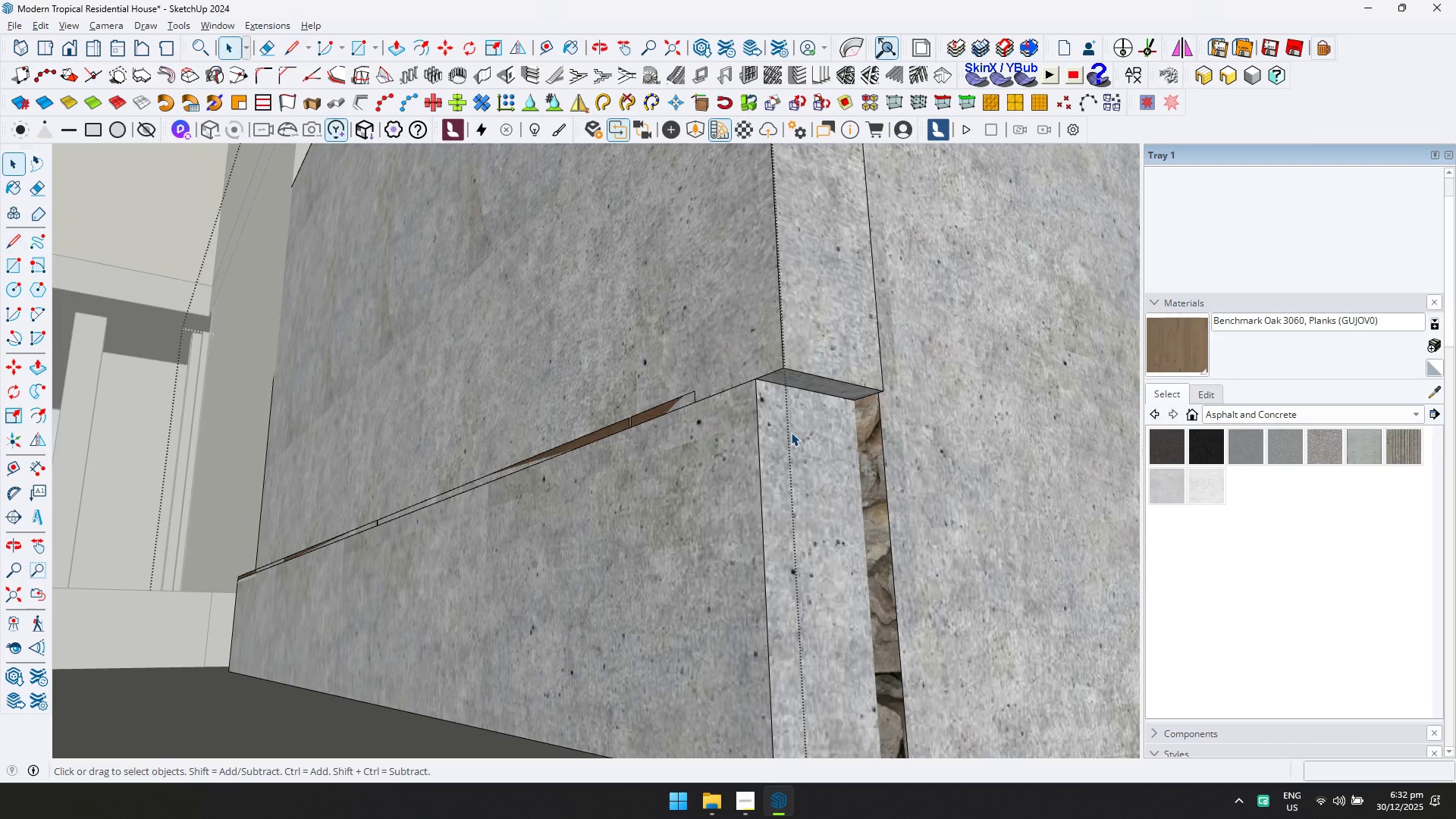 
double_click([791, 432])
 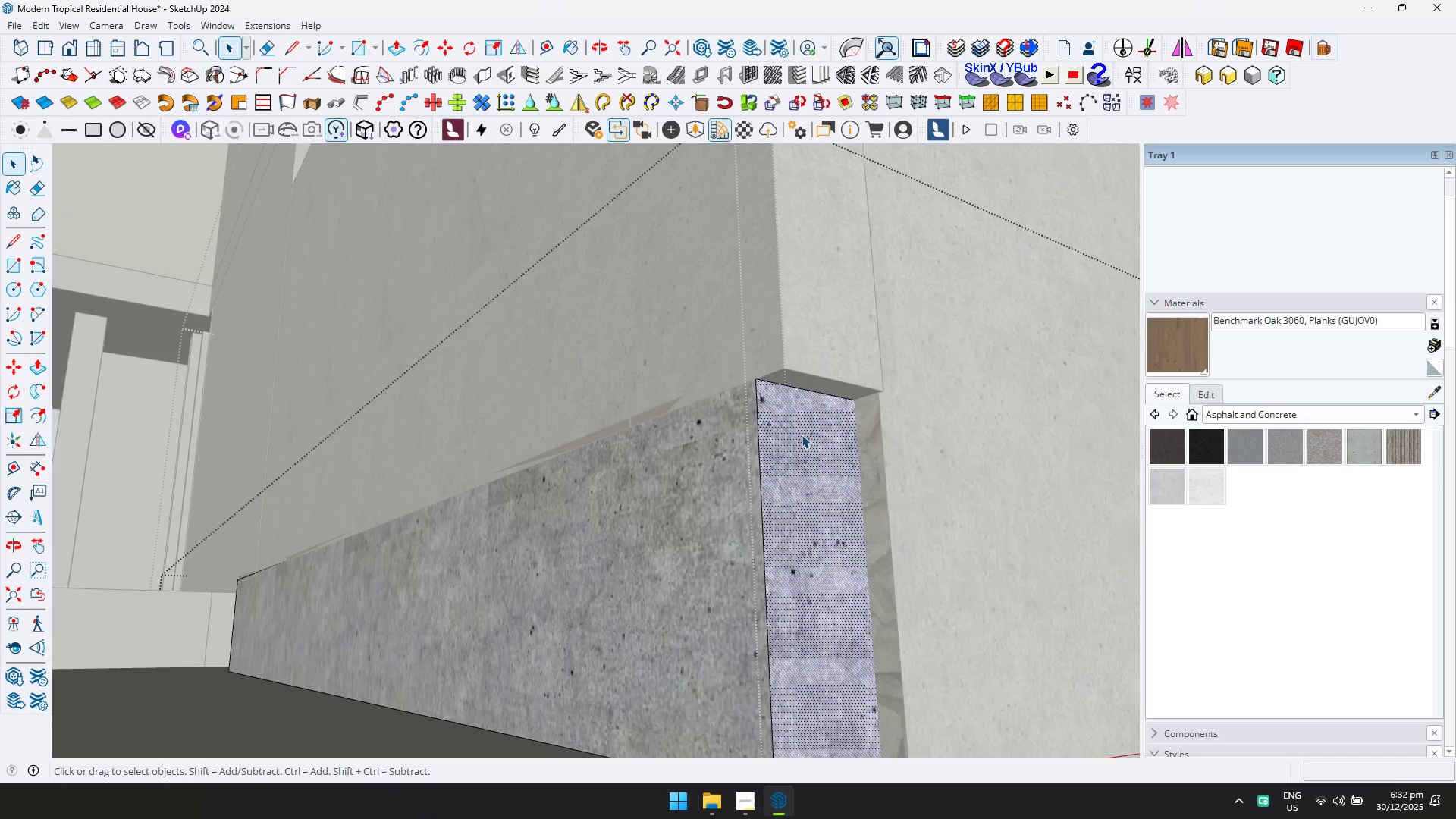 
key(P)
 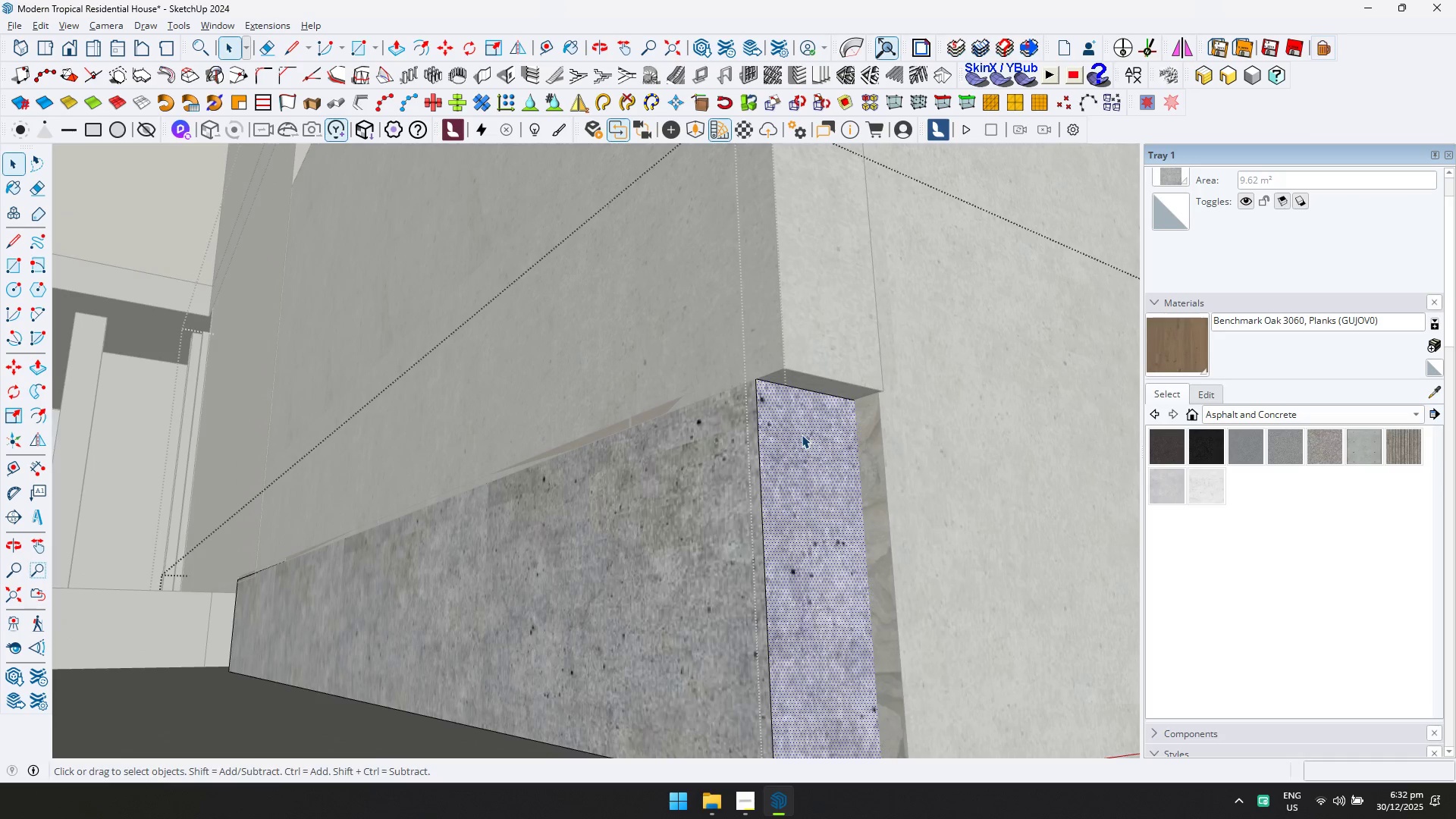 
left_click([802, 435])
 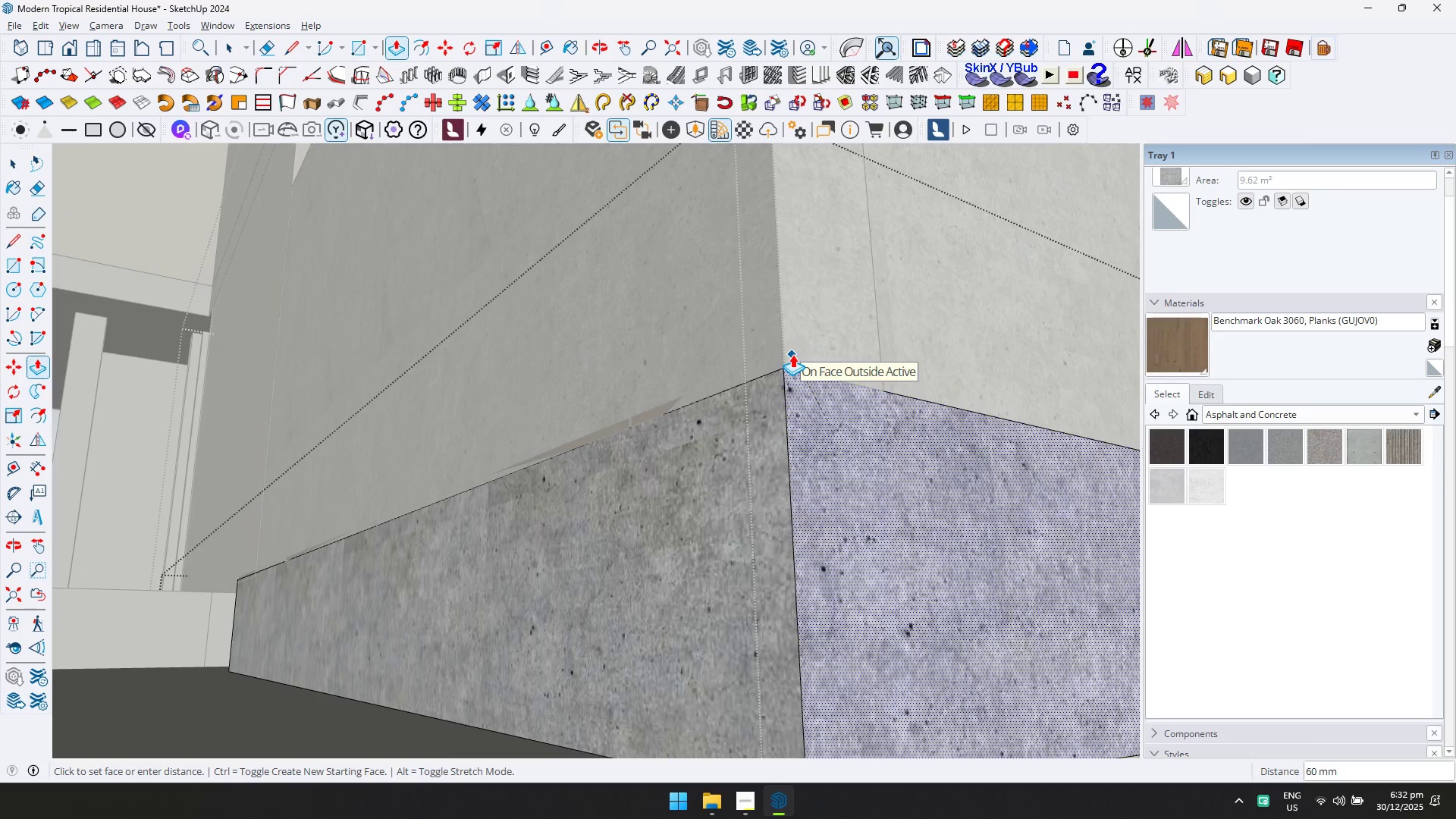 
key(Escape)
 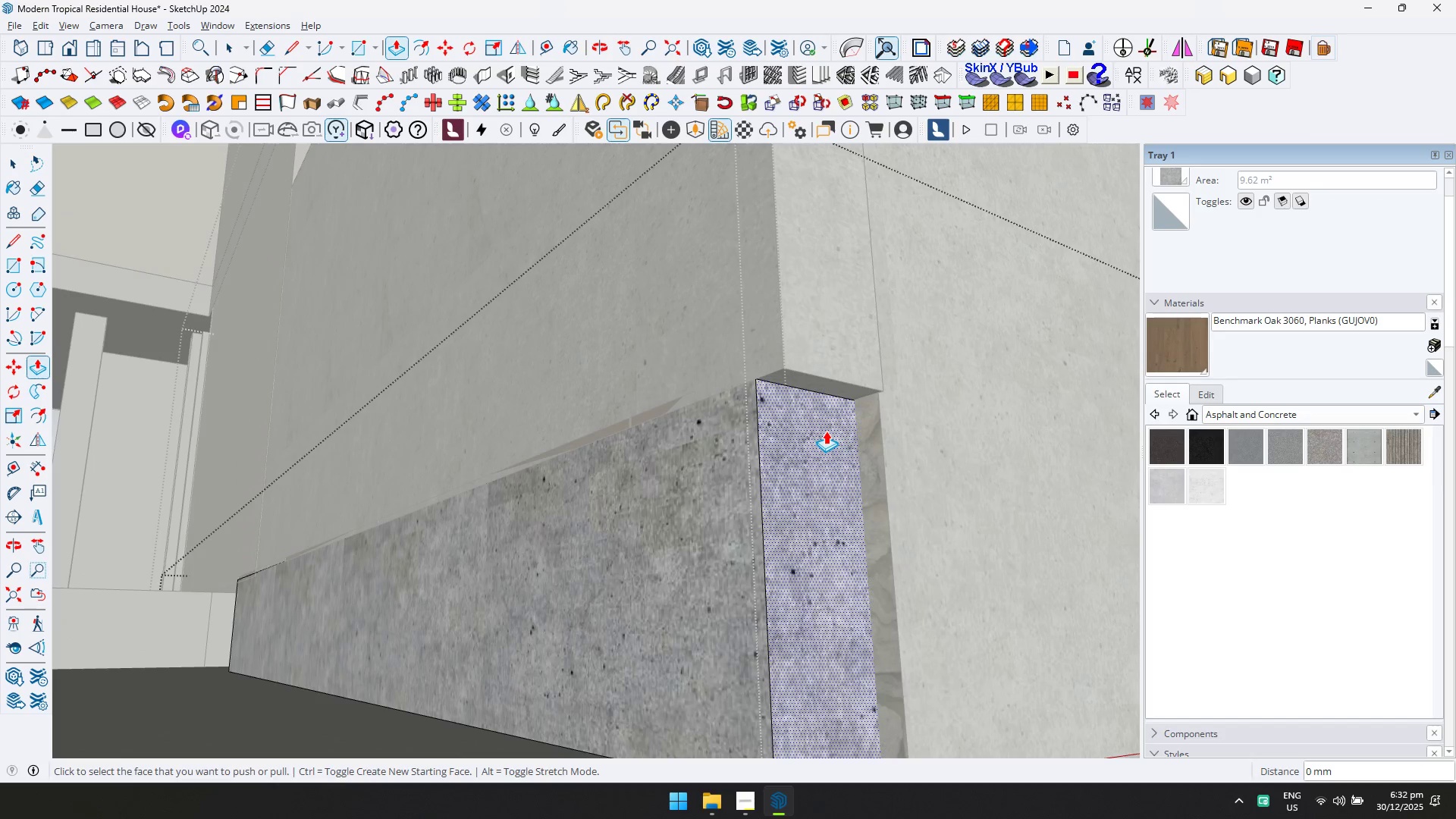 
key(L)
 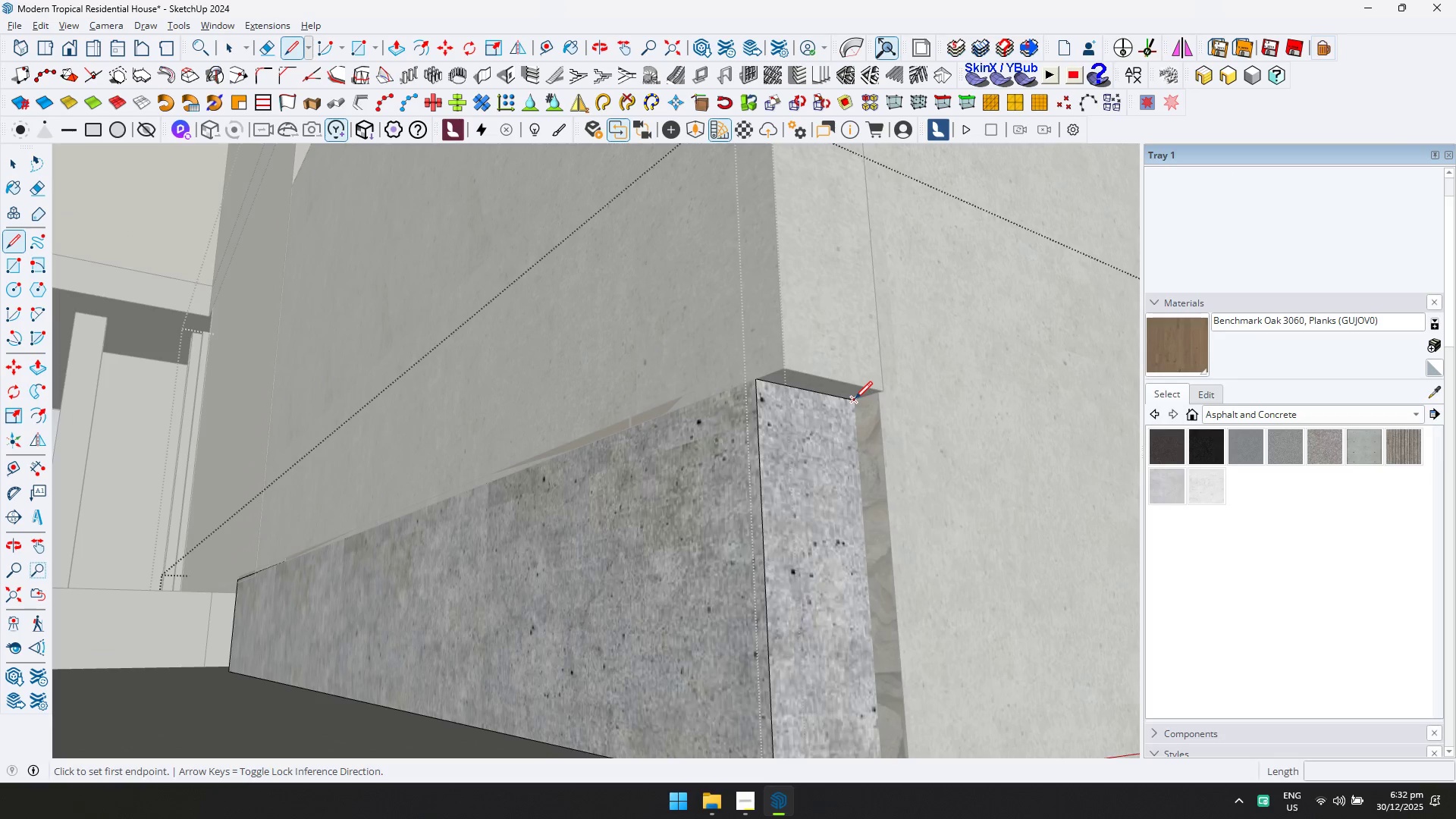 
left_click([855, 400])
 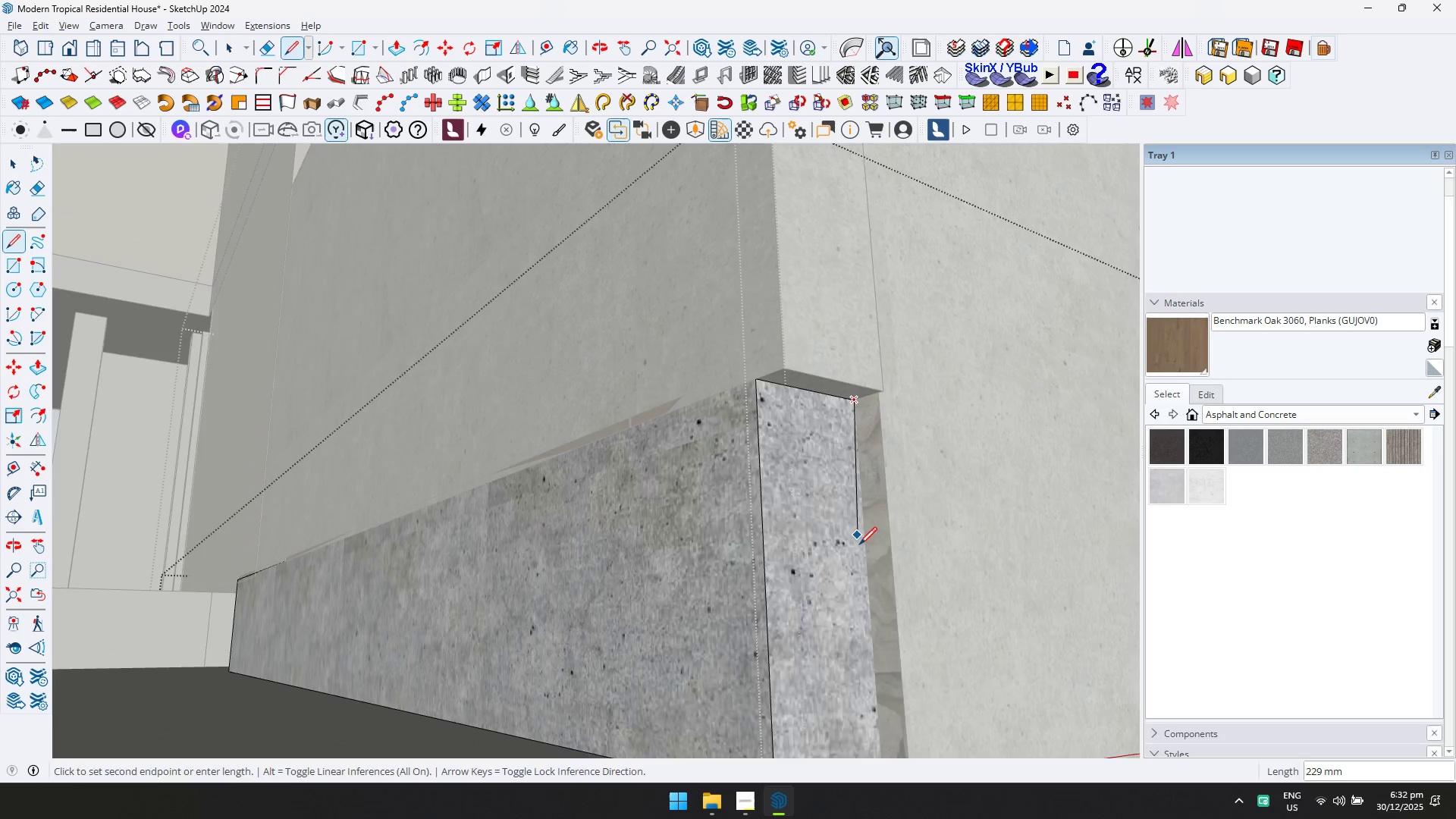 
key(Shift+ShiftLeft)
 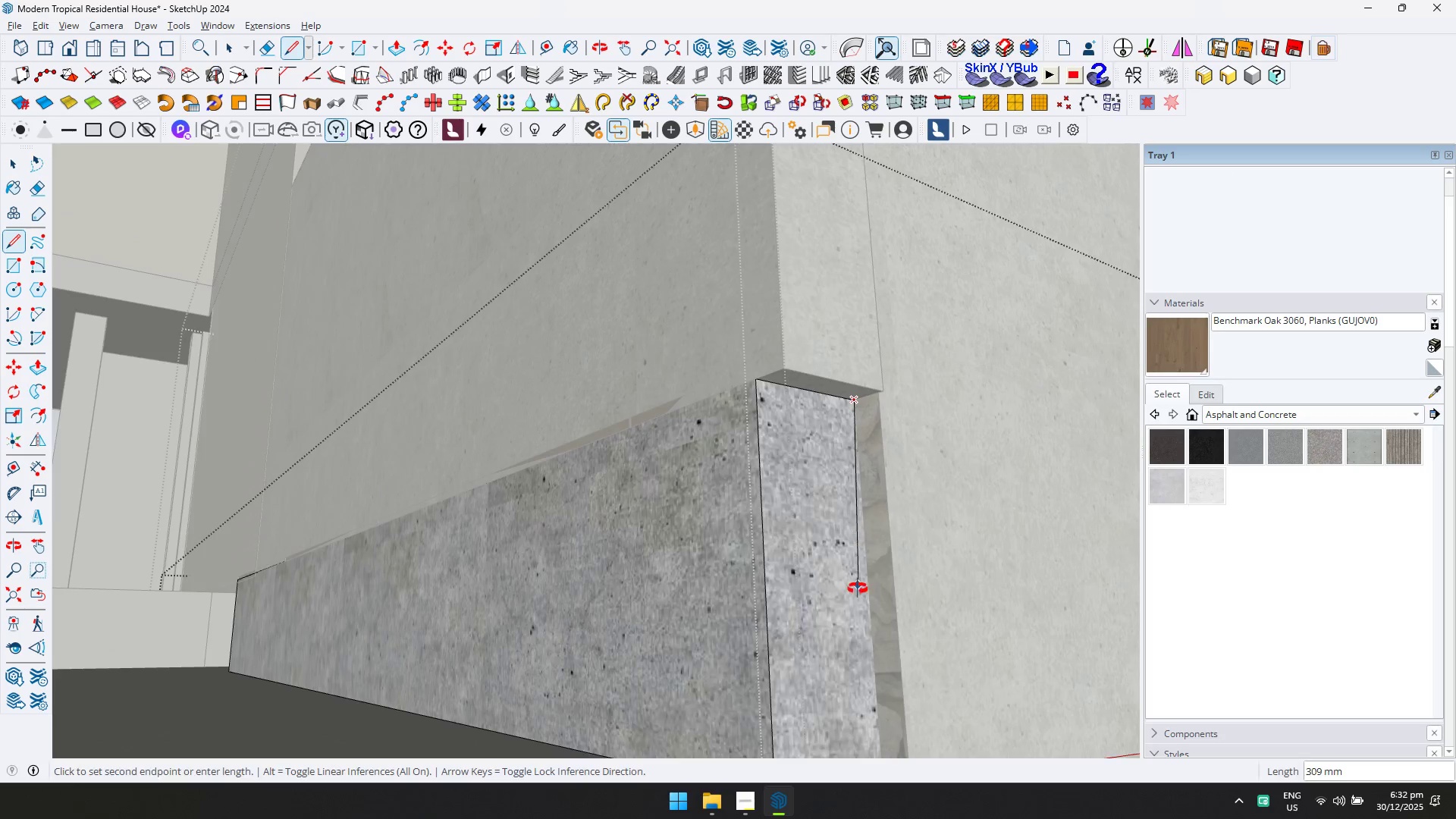 
key(D)
 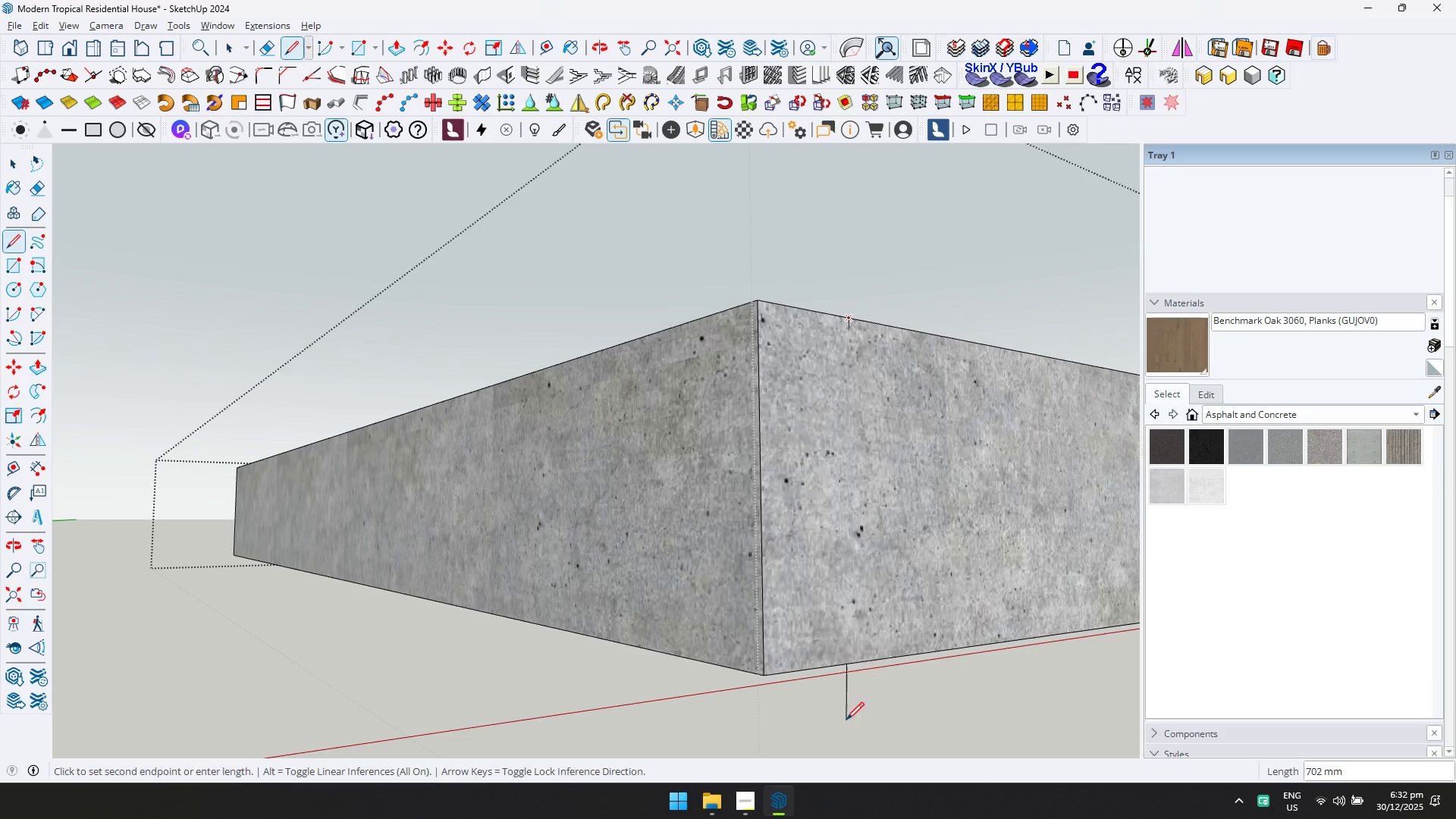 
scroll: coordinate [857, 590], scroll_direction: down, amount: 1.0
 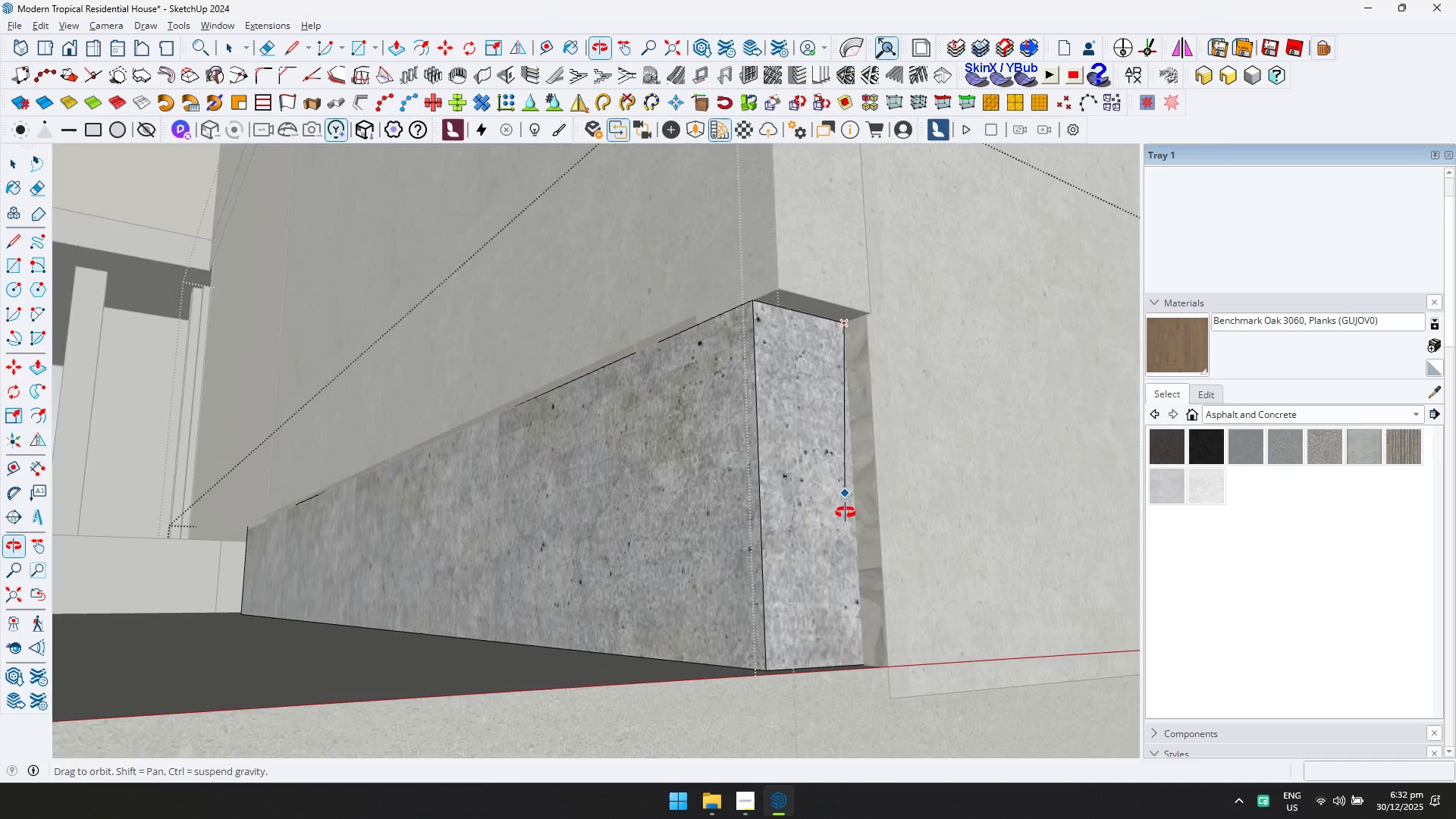 
key(ArrowUp)
 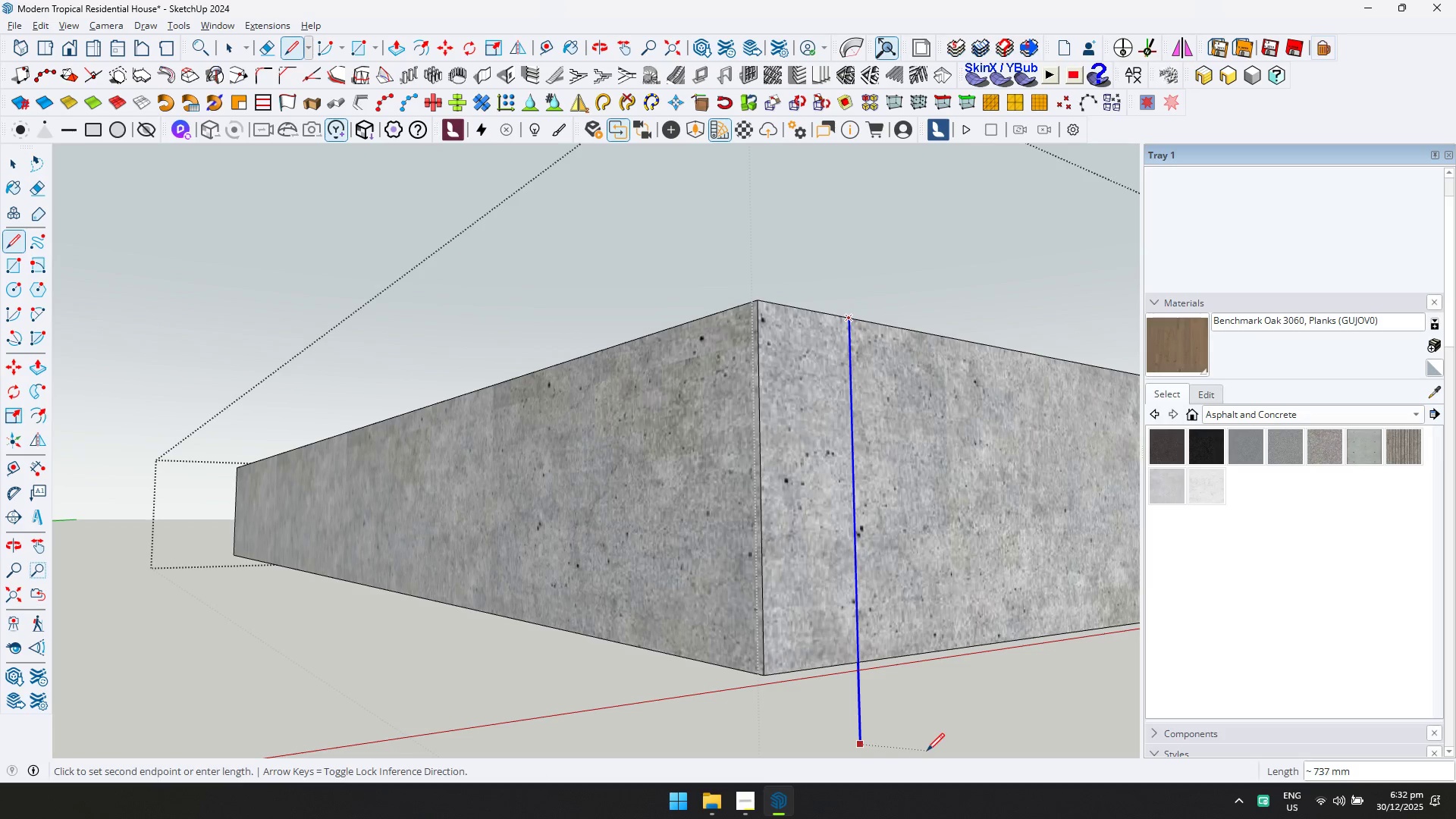 
left_click_drag(start_coordinate=[927, 750], to_coordinate=[927, 745])
 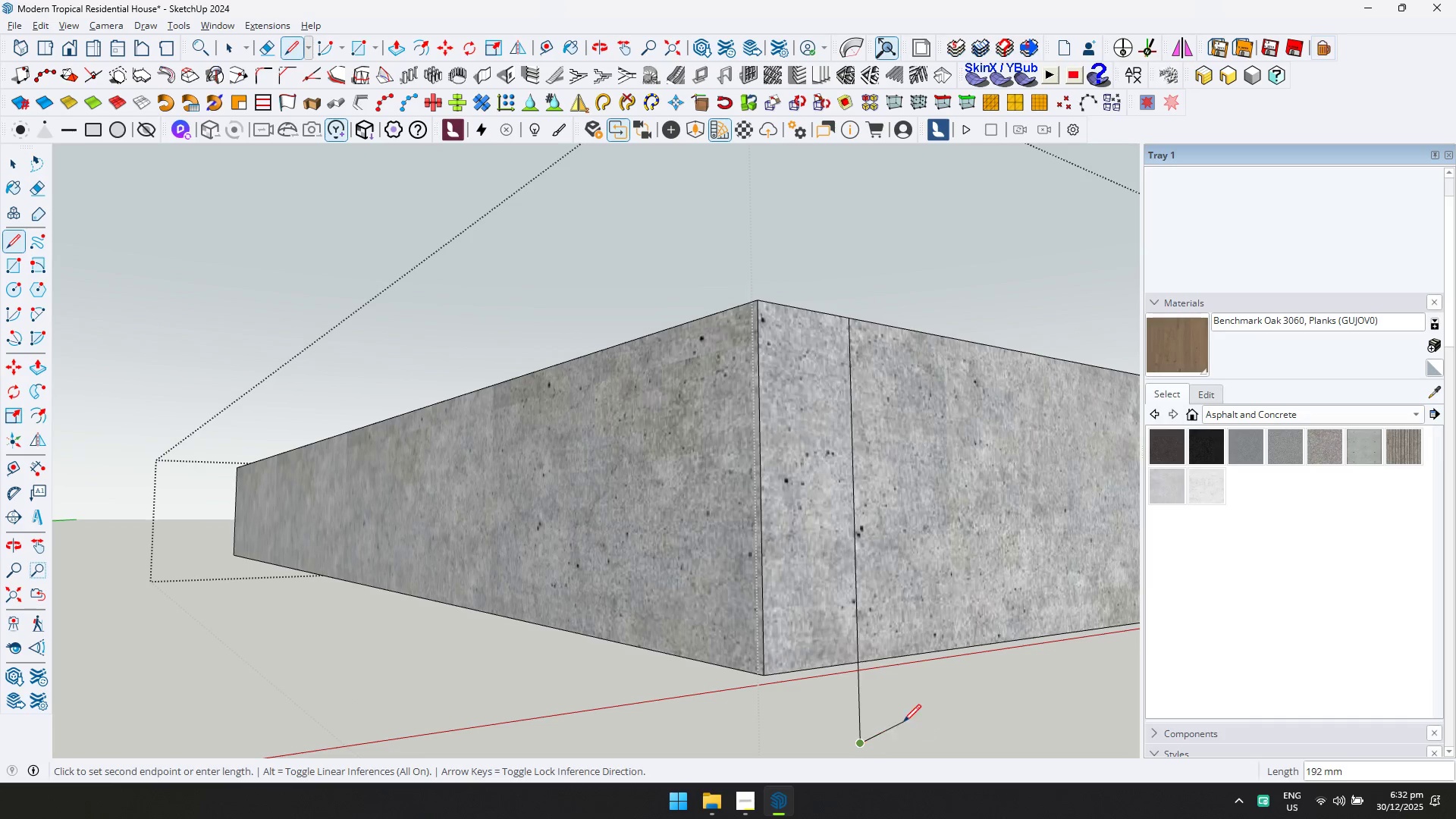 
type(ep)
 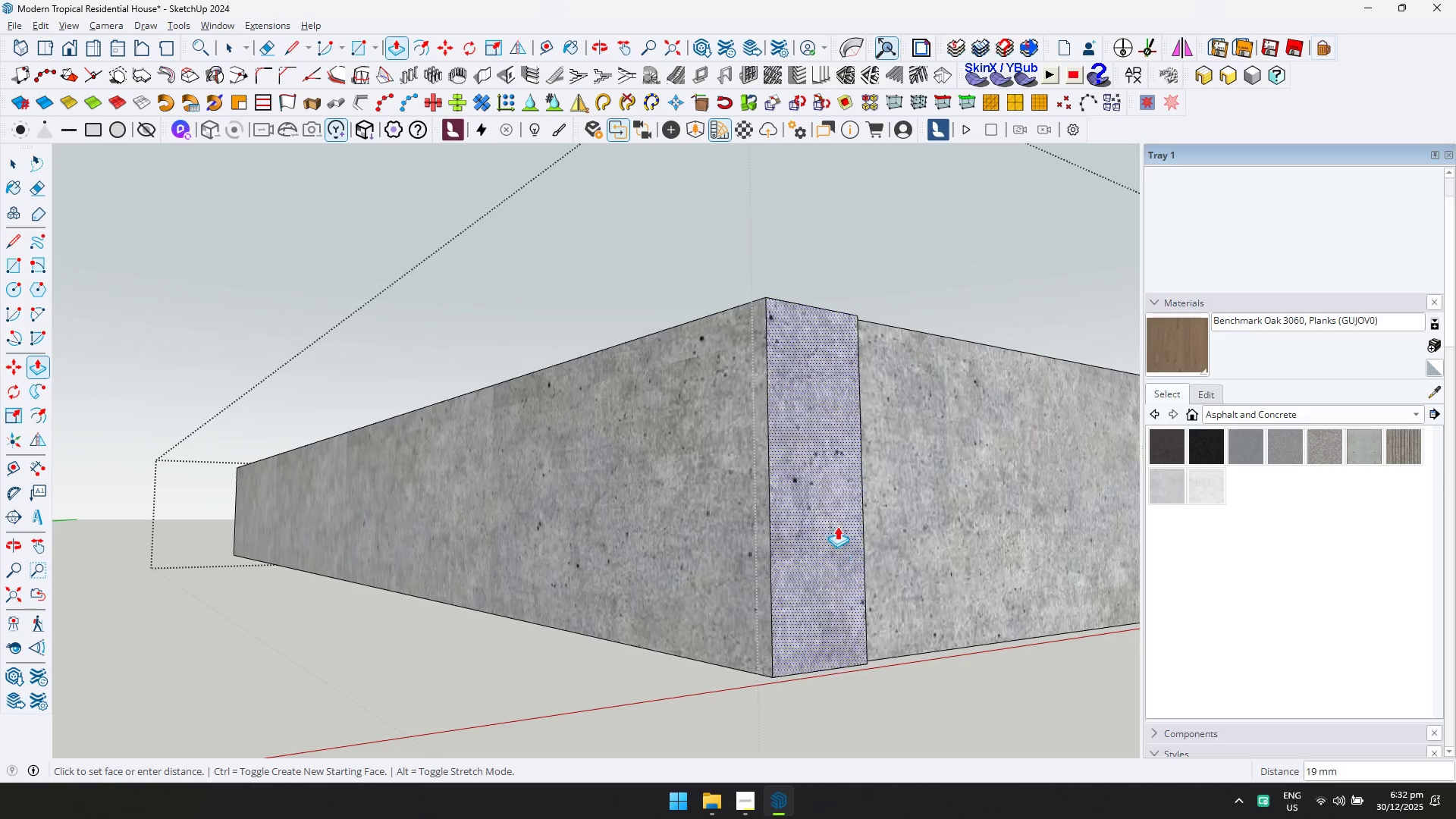 
left_click_drag(start_coordinate=[880, 708], to_coordinate=[845, 707])
 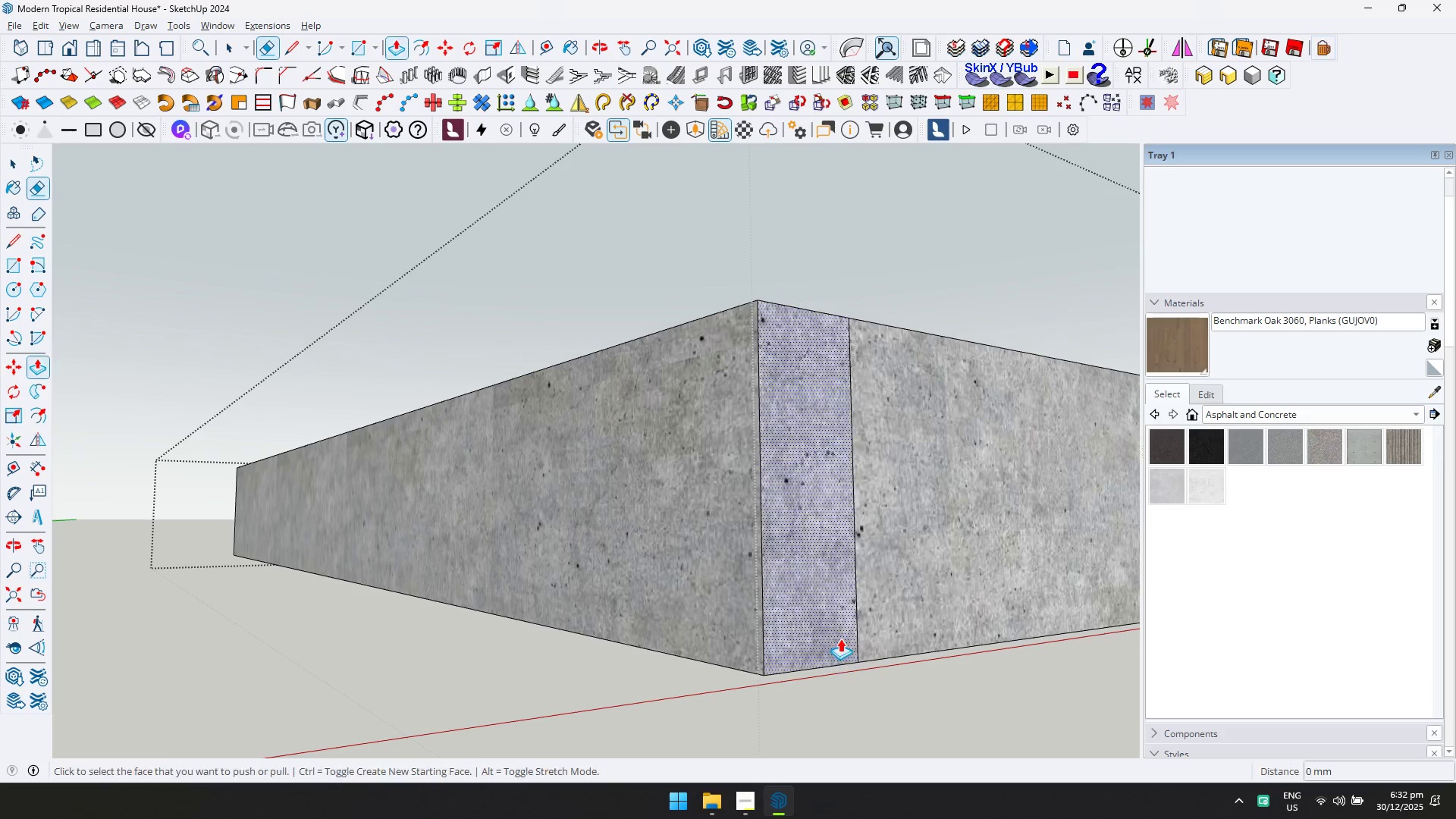 
left_click([827, 550])
 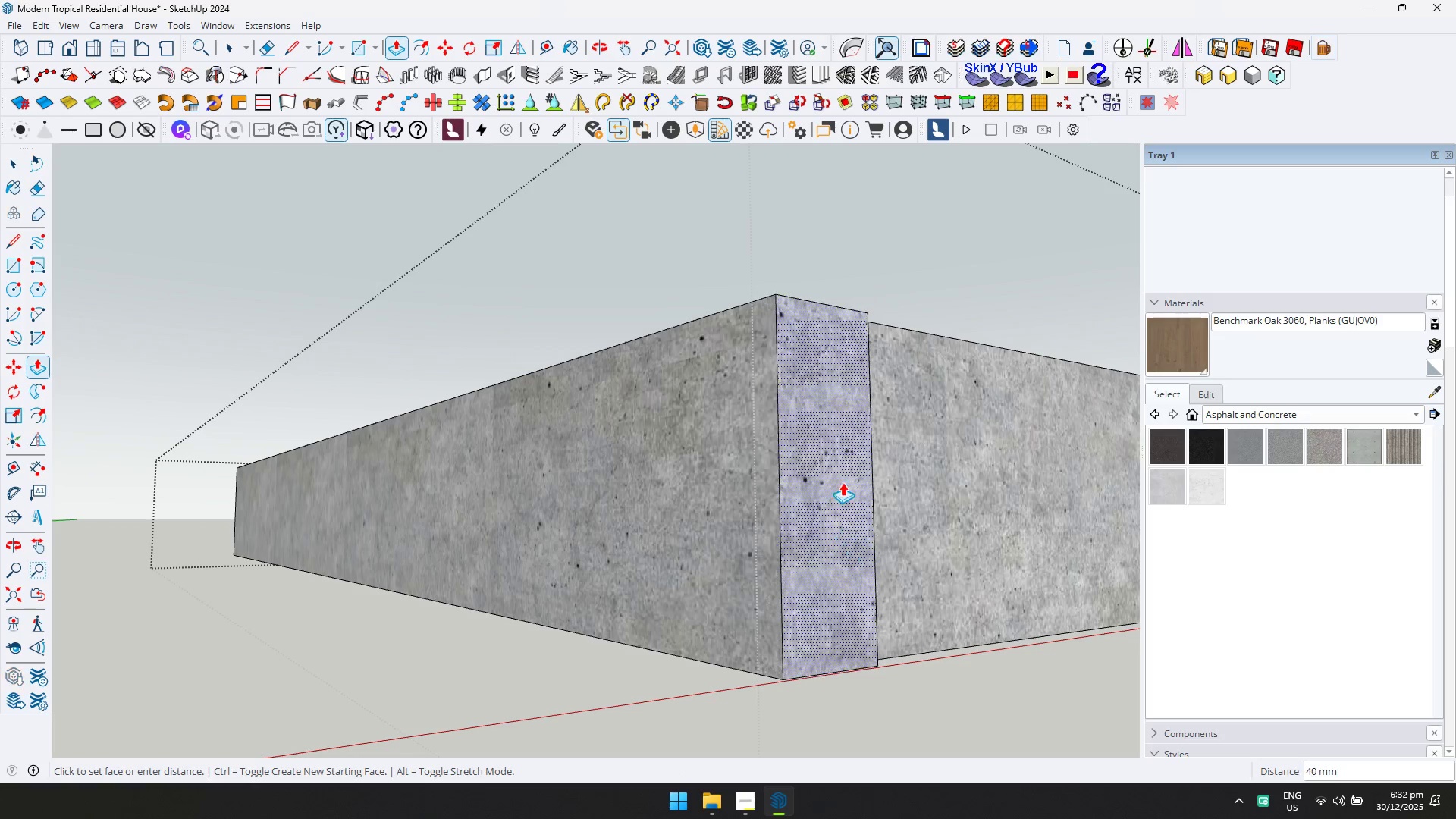 
key(D)
 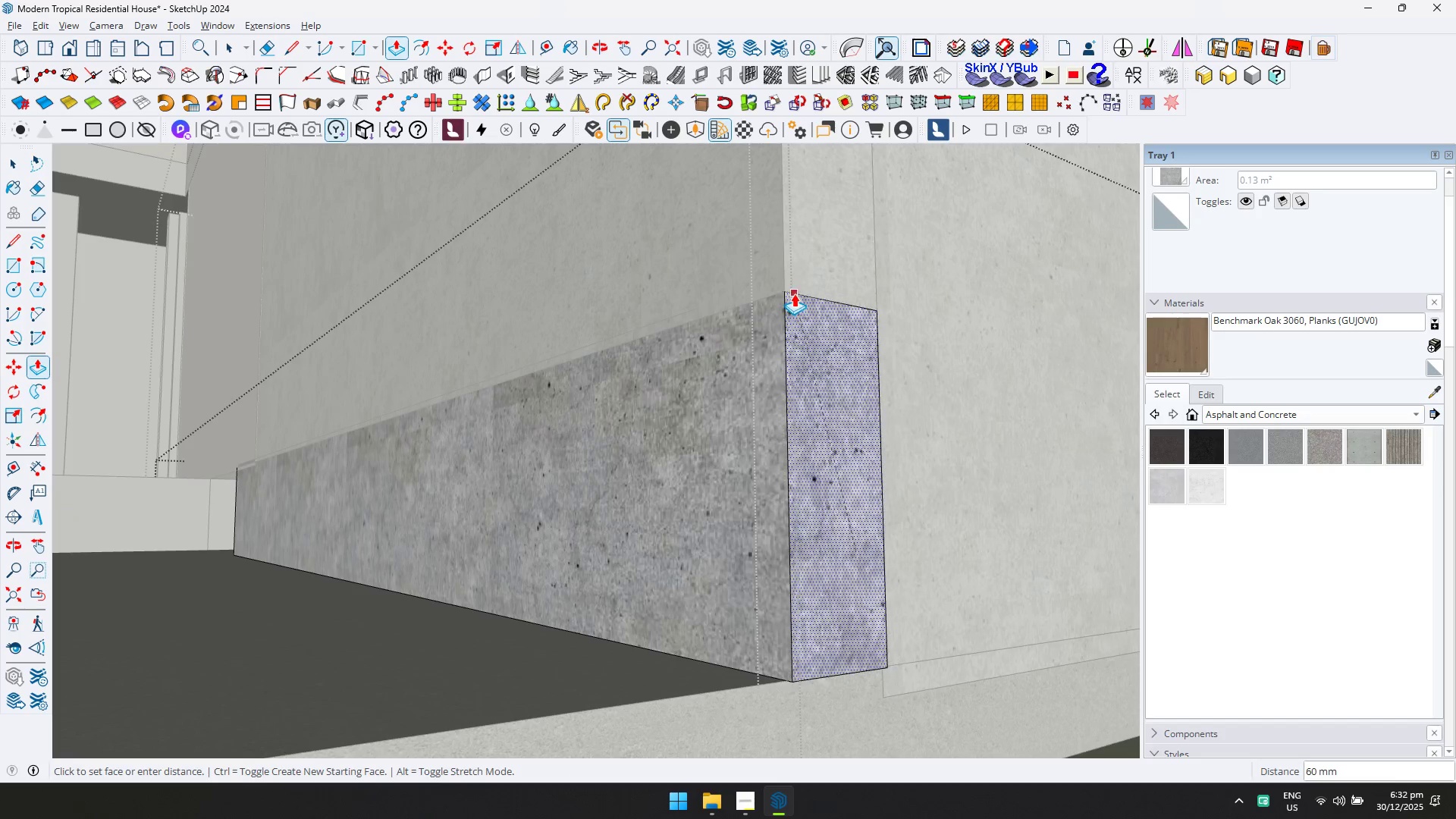 
left_click([792, 287])
 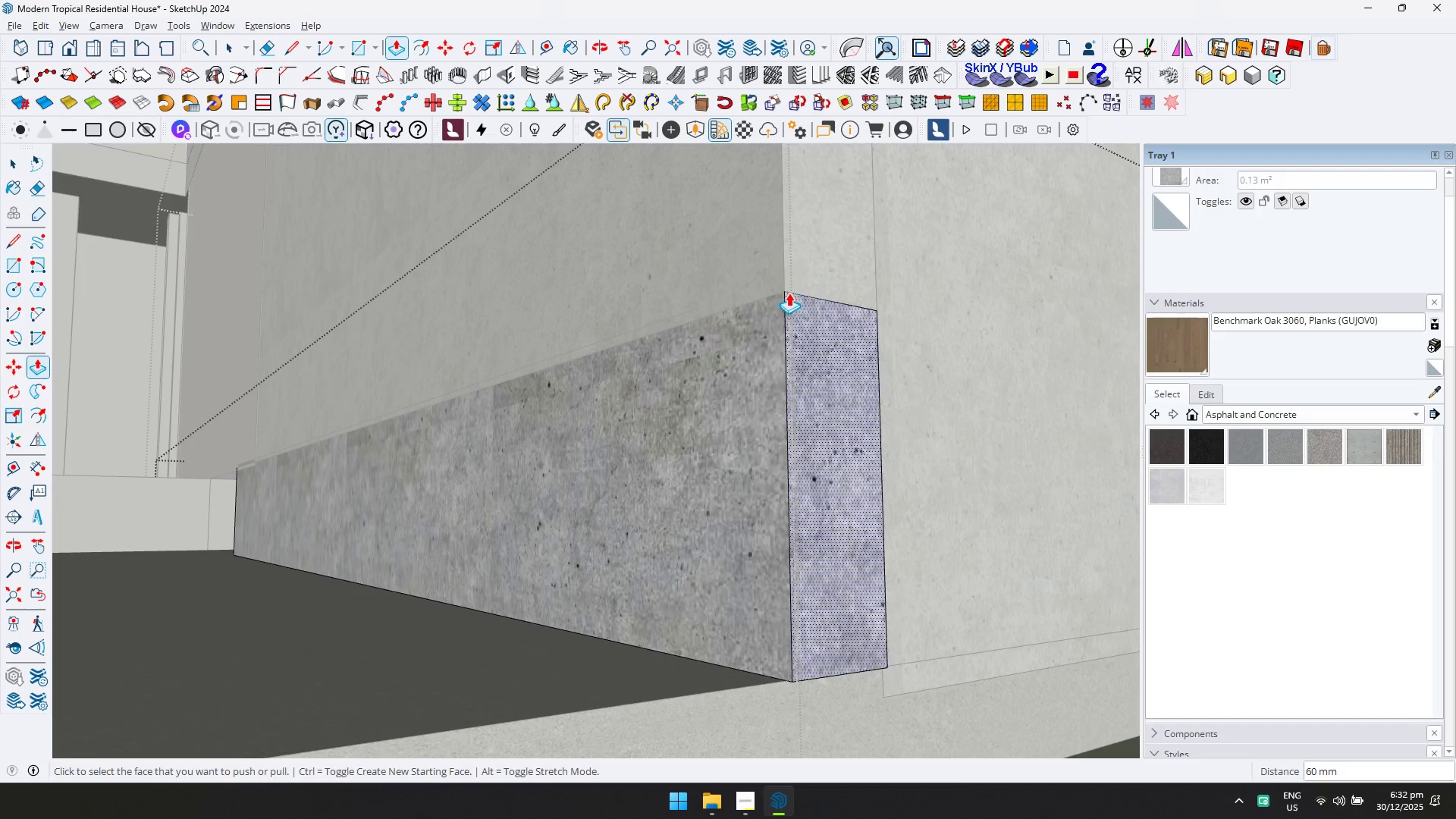 
scroll: coordinate [472, 455], scroll_direction: down, amount: 5.0
 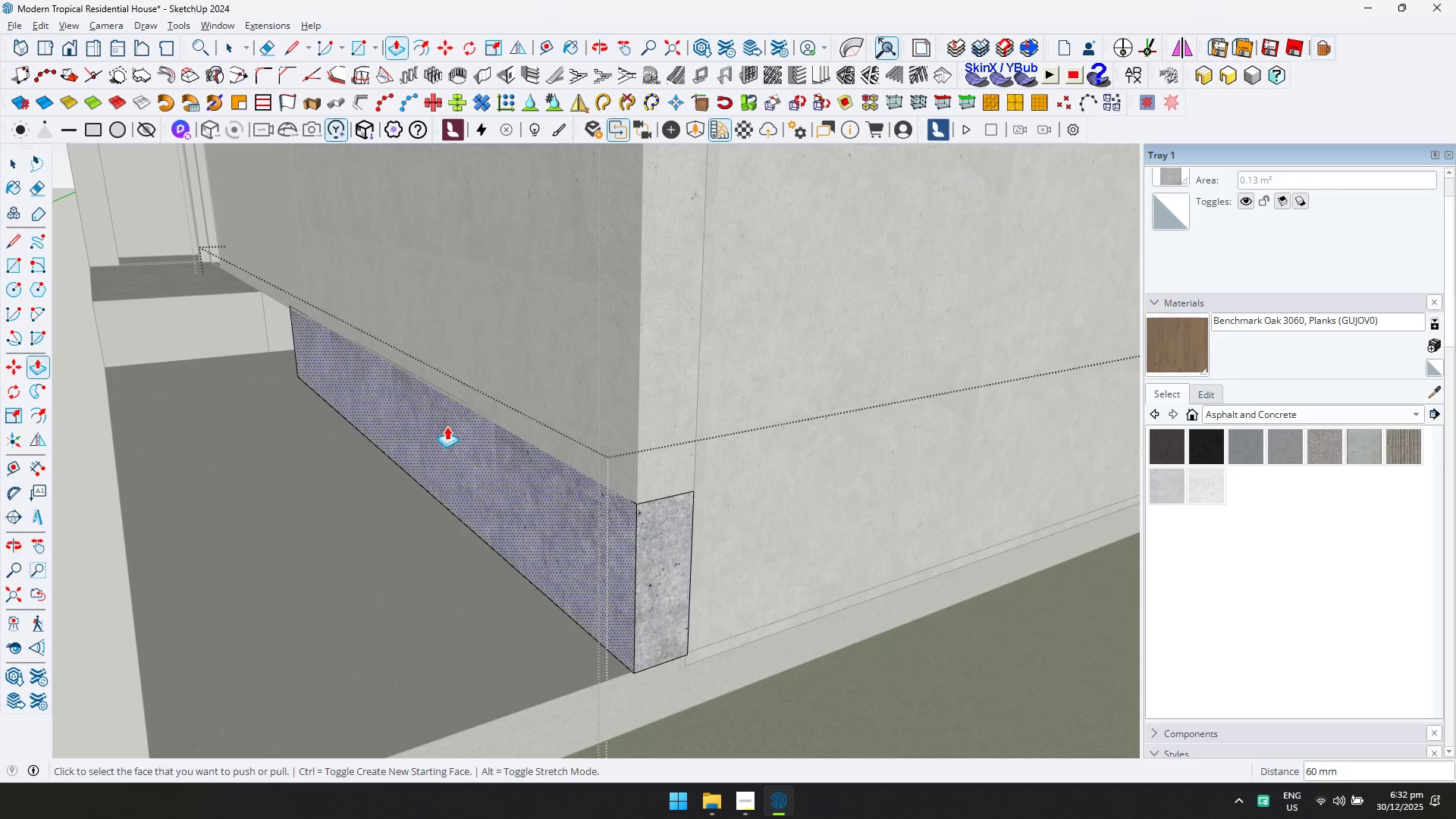 
key(Shift+ShiftLeft)
 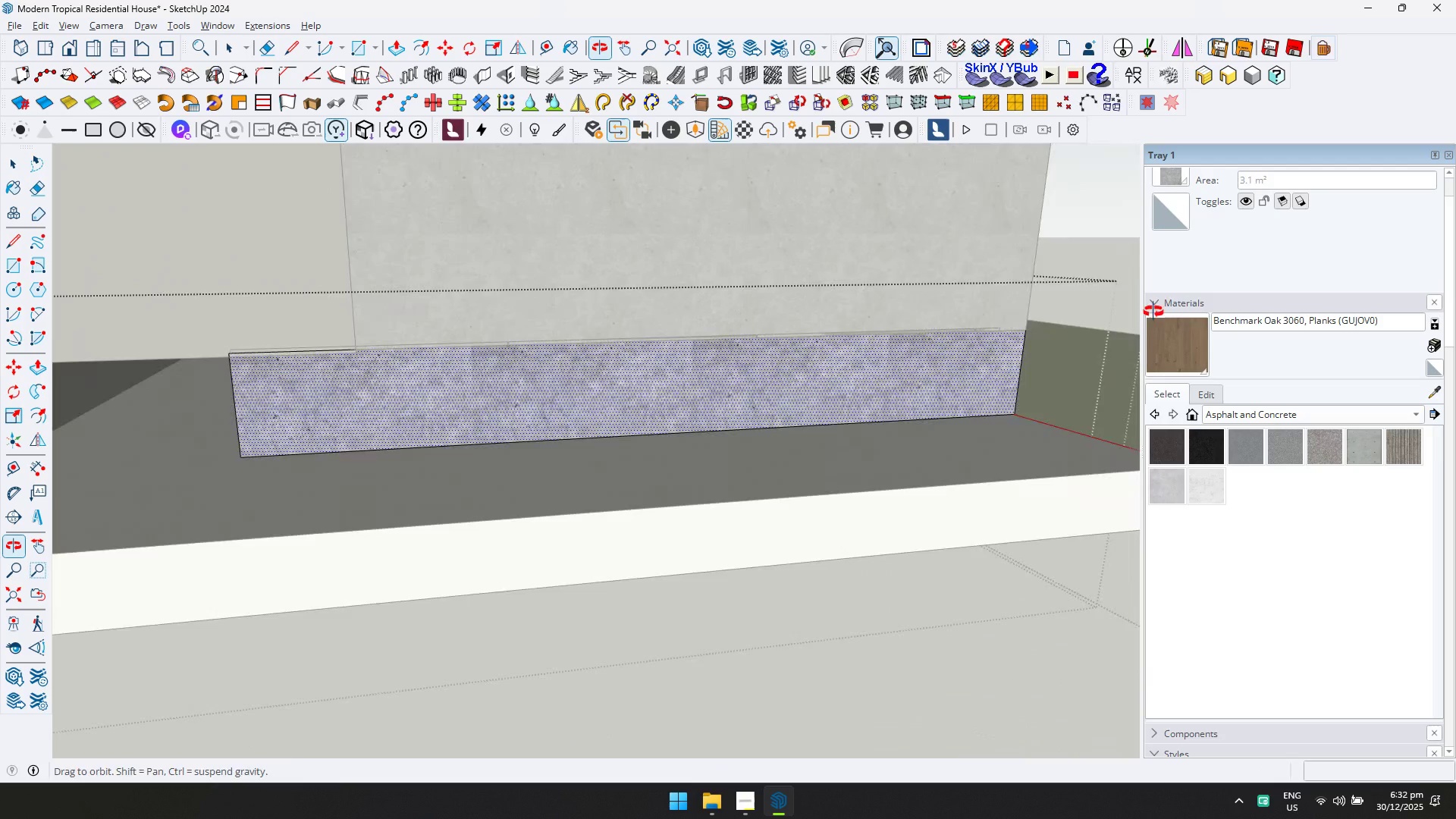 
scroll: coordinate [330, 334], scroll_direction: down, amount: 1.0
 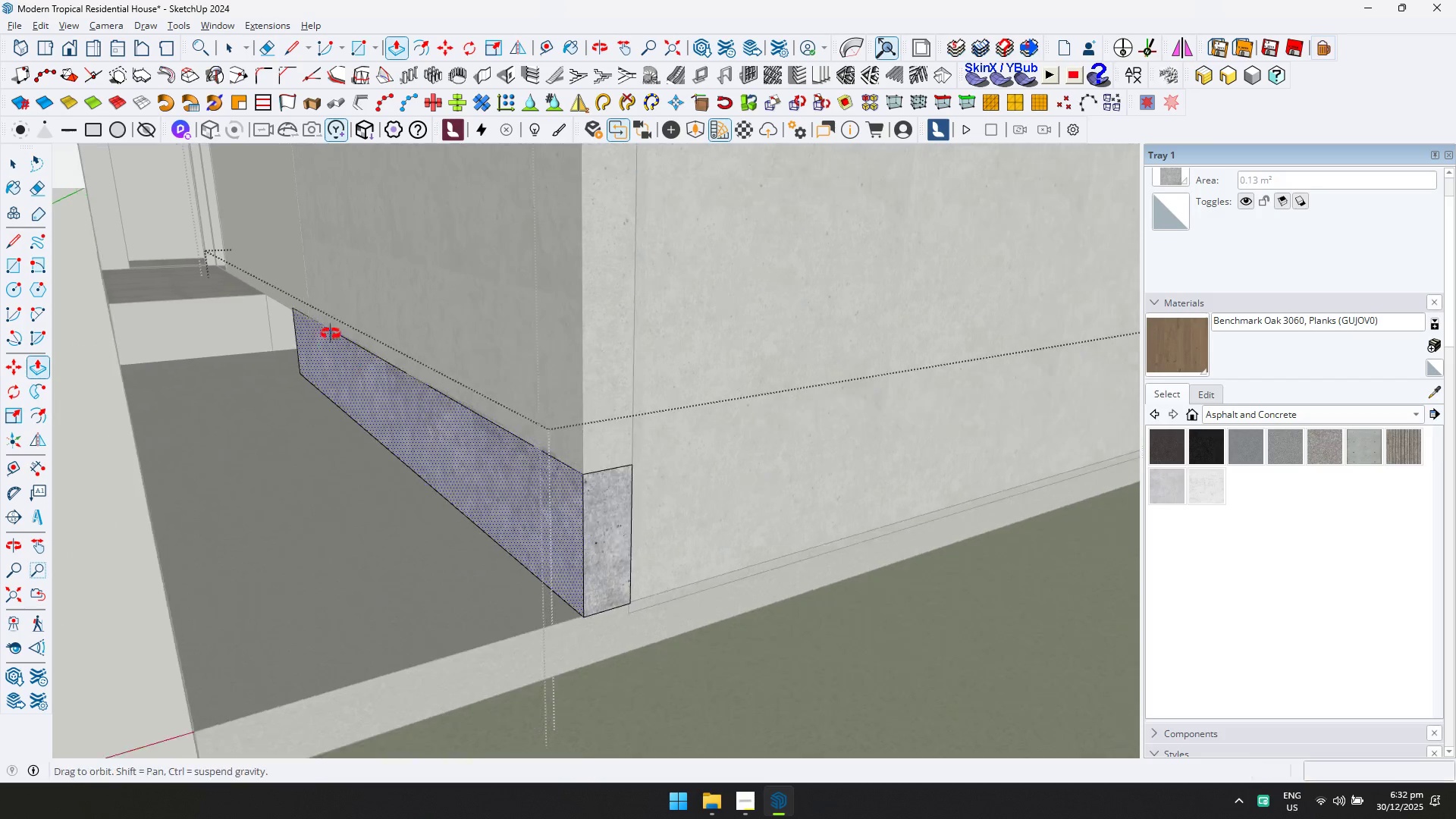 
hold_key(key=ShiftLeft, duration=0.42)
 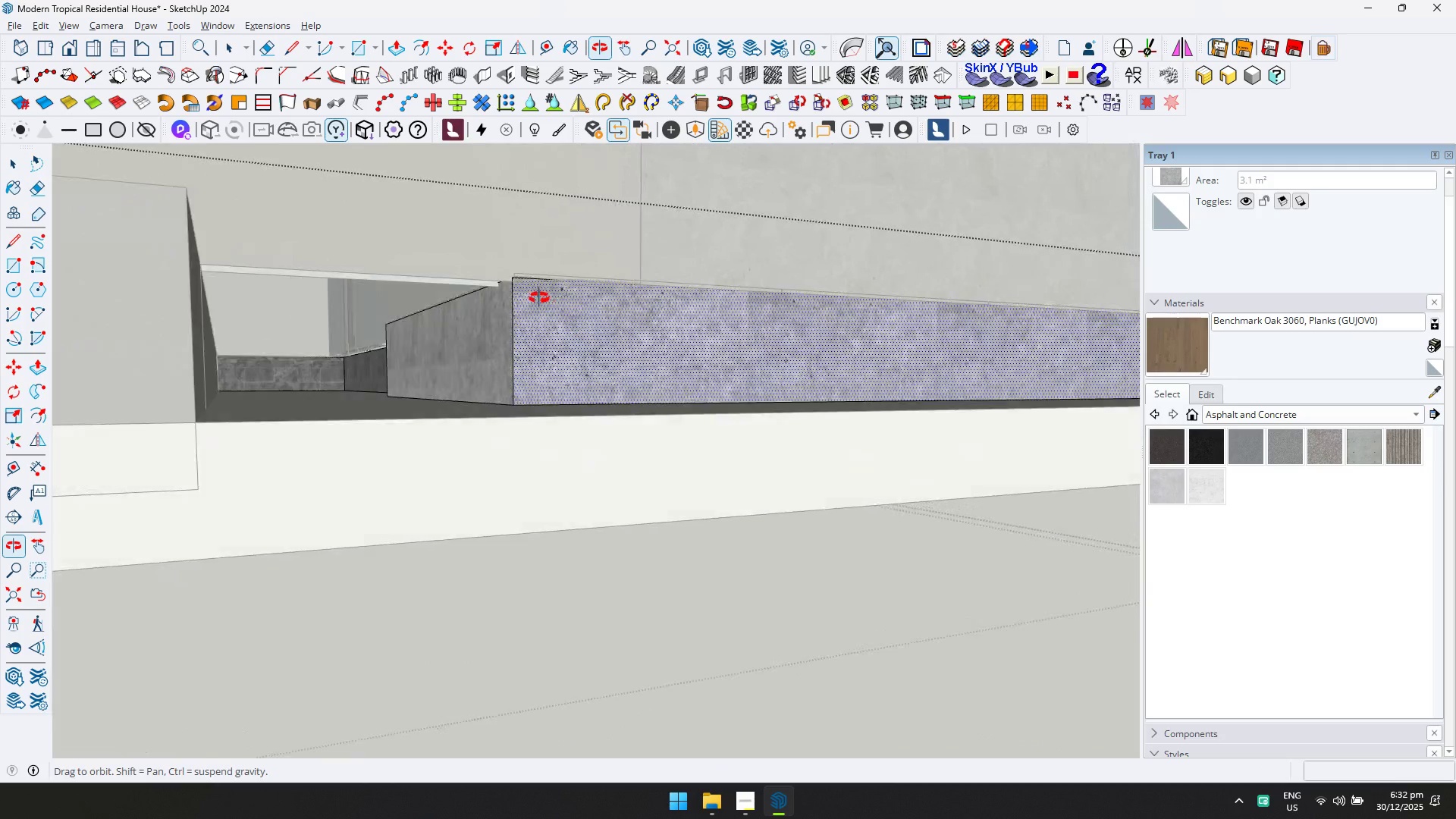 
hold_key(key=ShiftLeft, duration=0.56)
 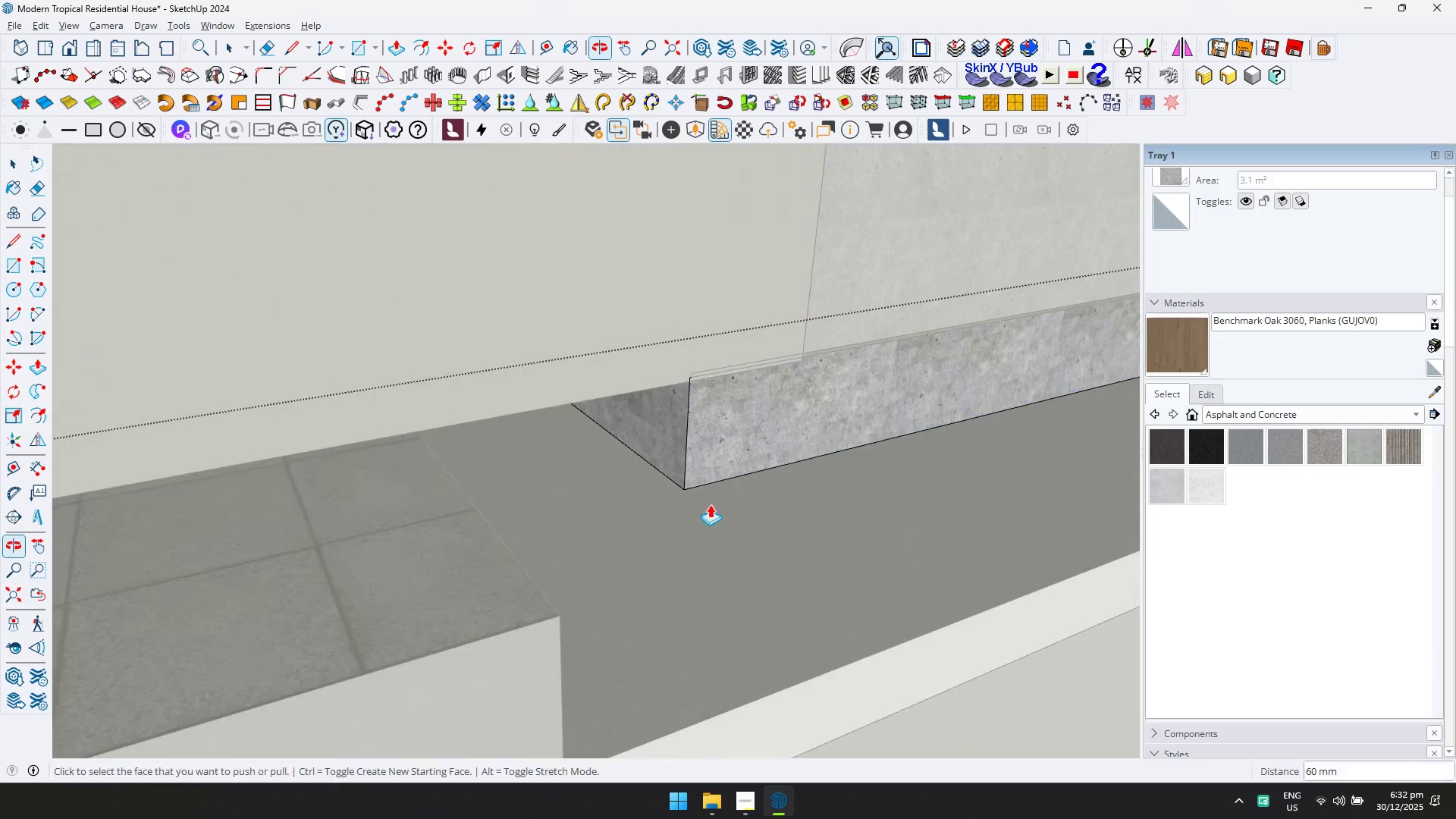 
key(Space)
 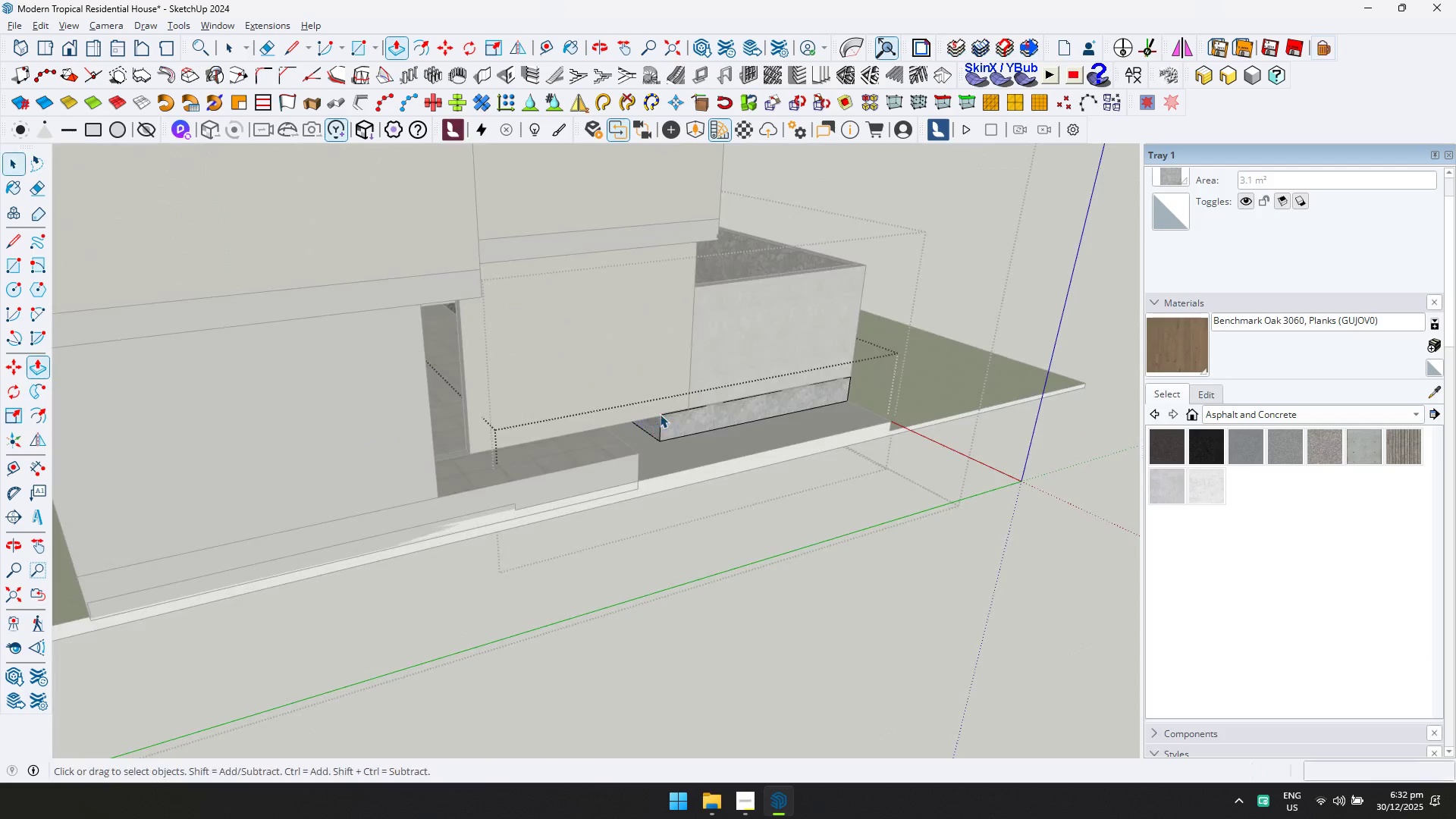 
key(Escape)
 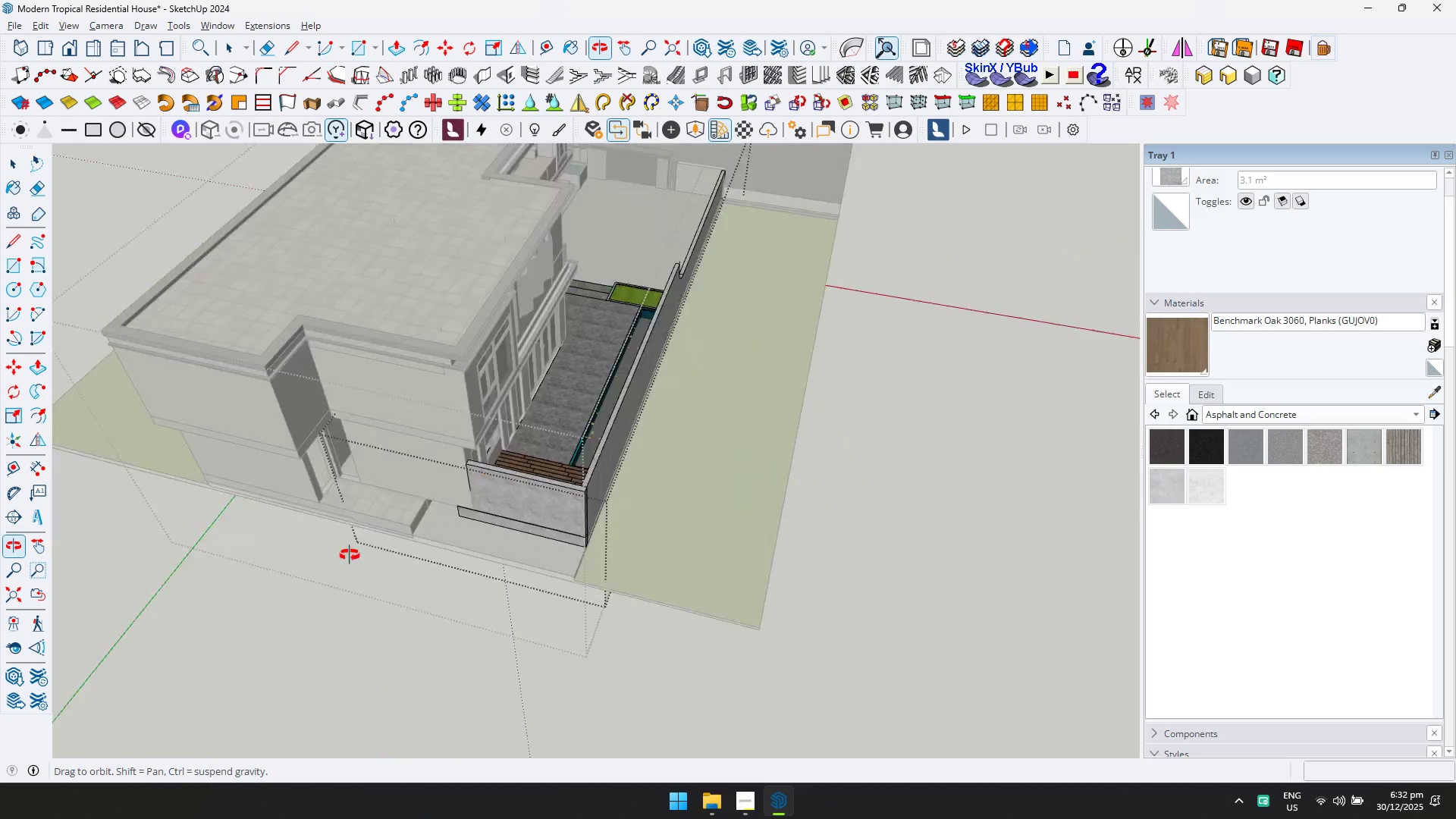 
key(Escape)
 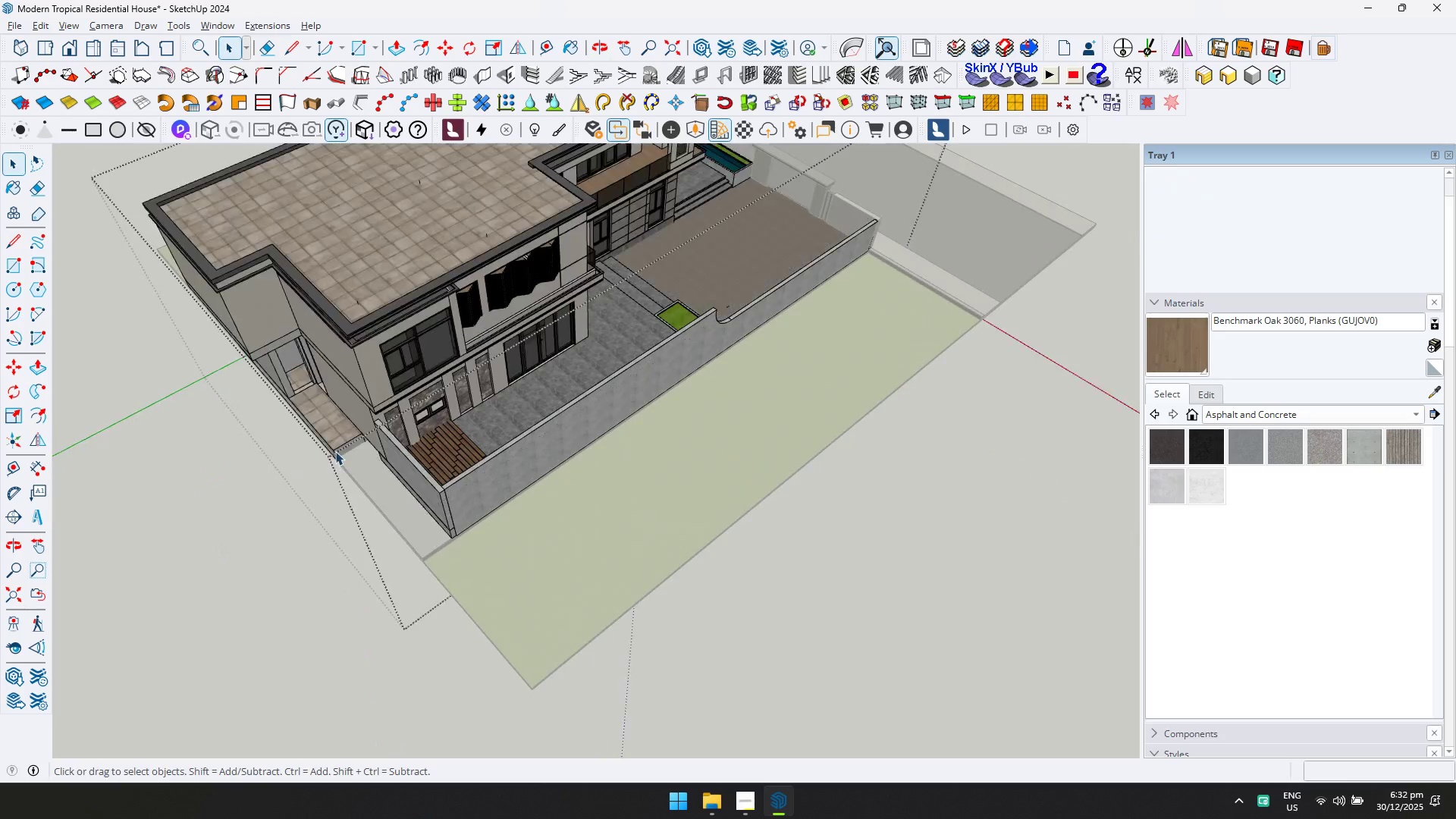 
scroll: coordinate [649, 406], scroll_direction: down, amount: 21.0
 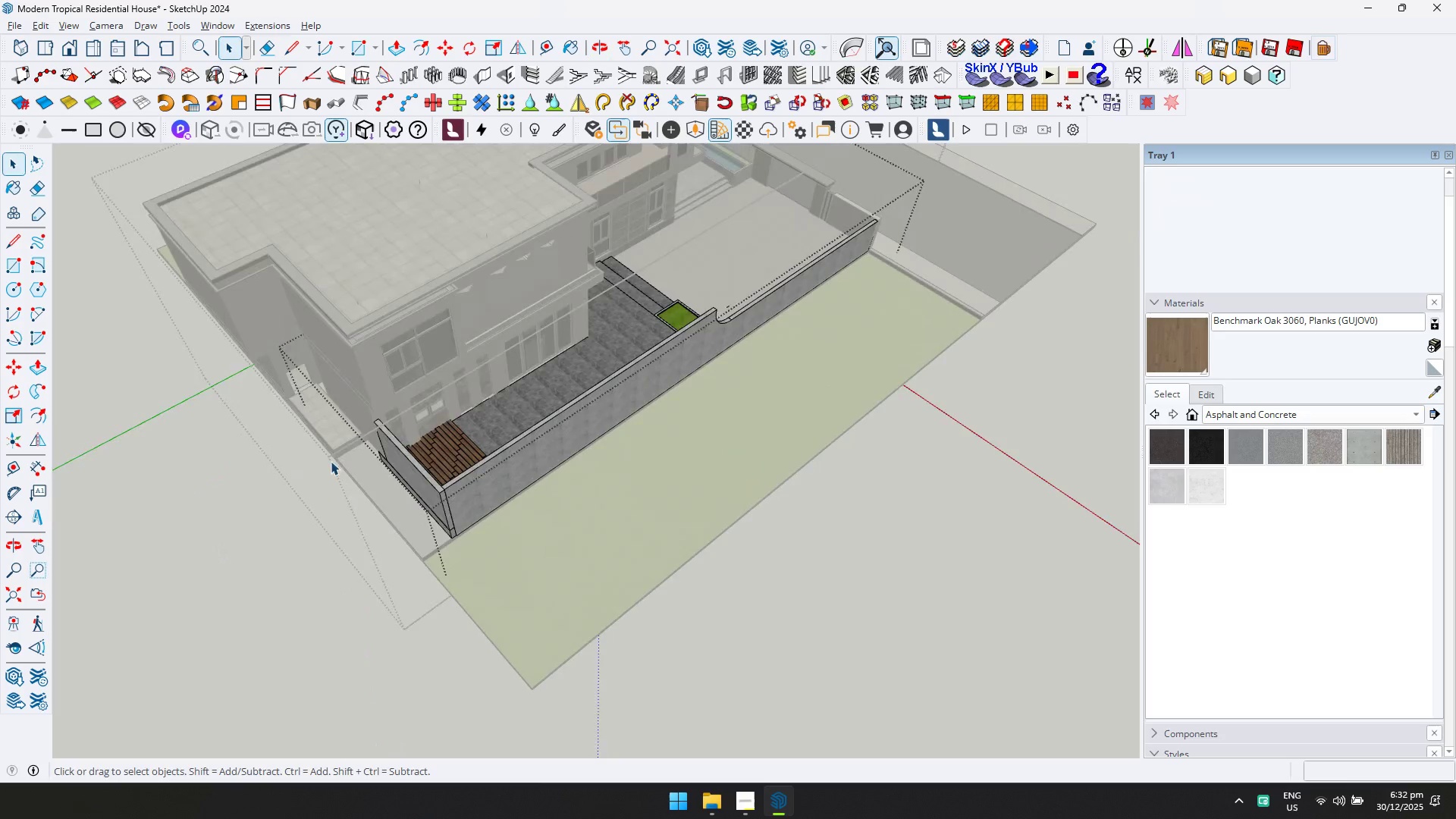 
scroll: coordinate [337, 473], scroll_direction: up, amount: 6.0
 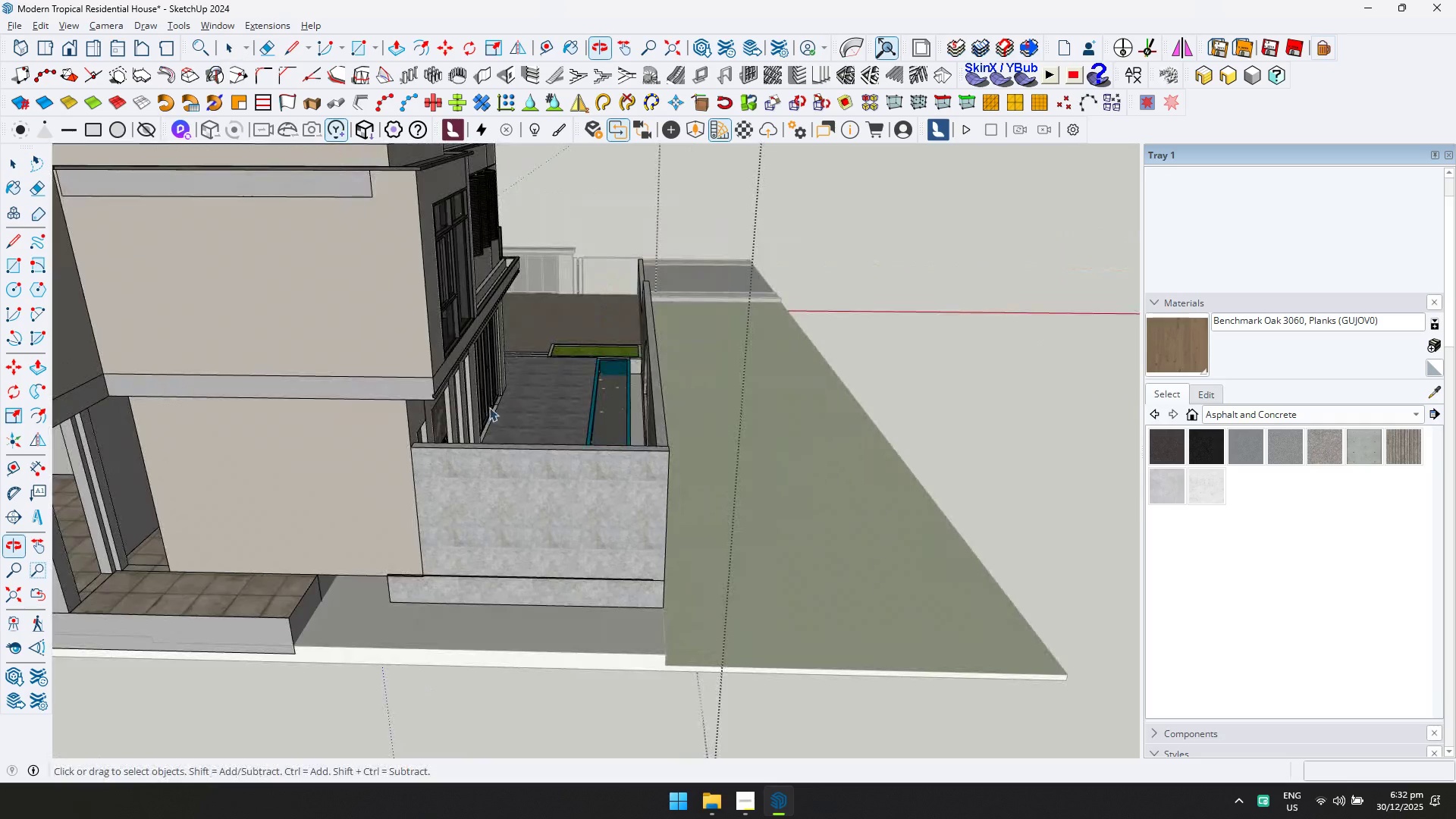 
key(Shift+ShiftLeft)
 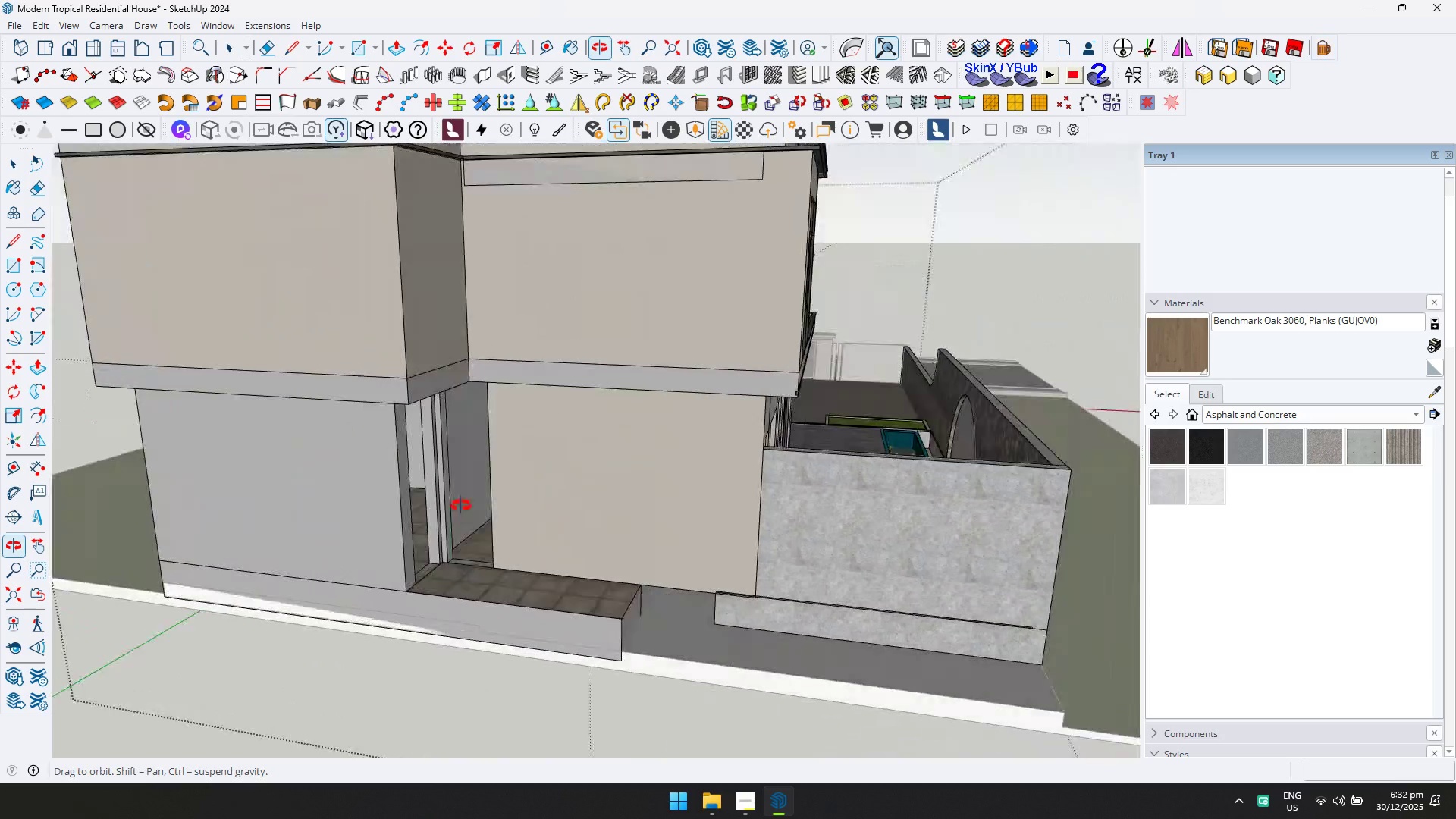 
key(Escape)
 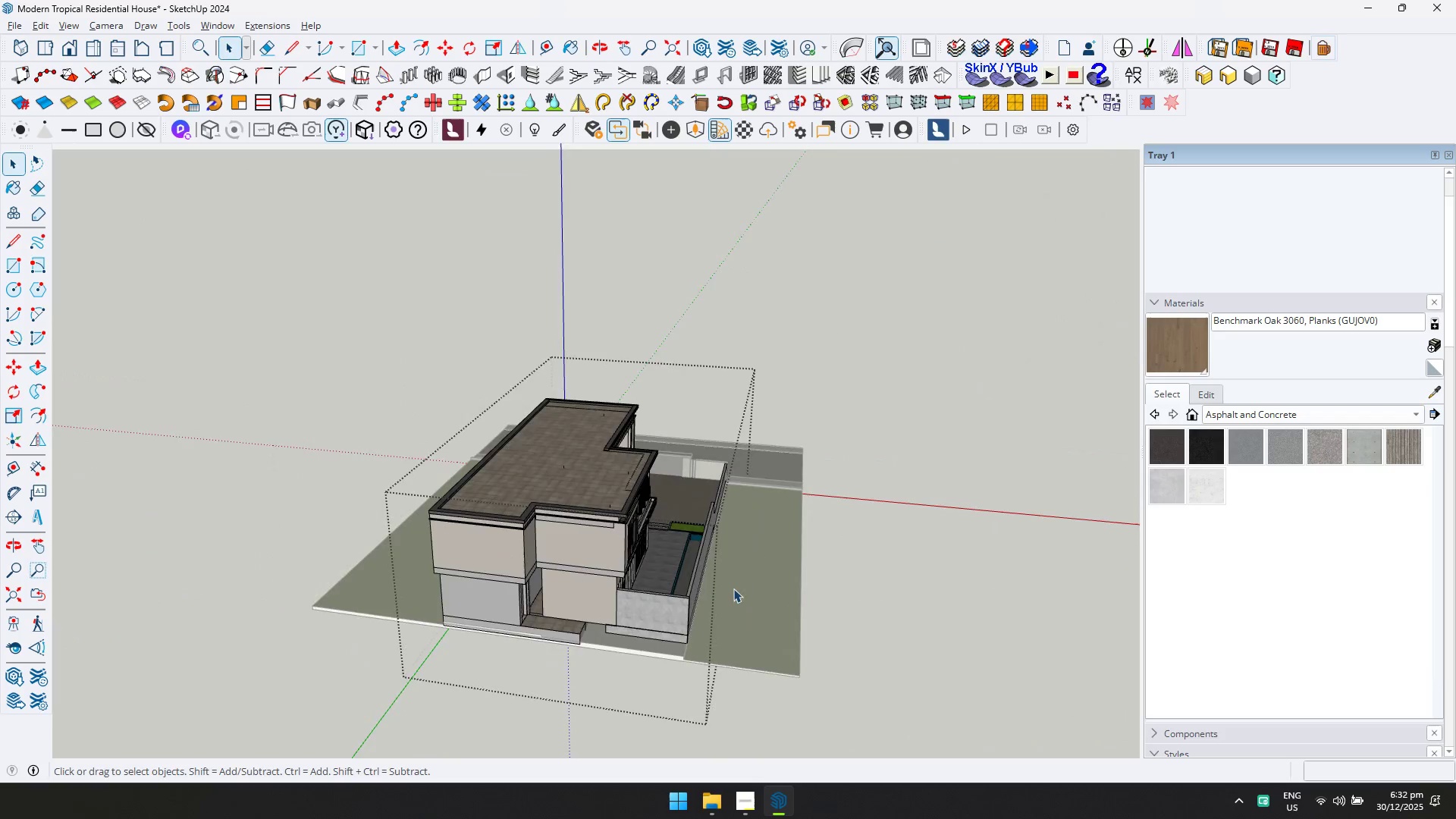 
key(Escape)
 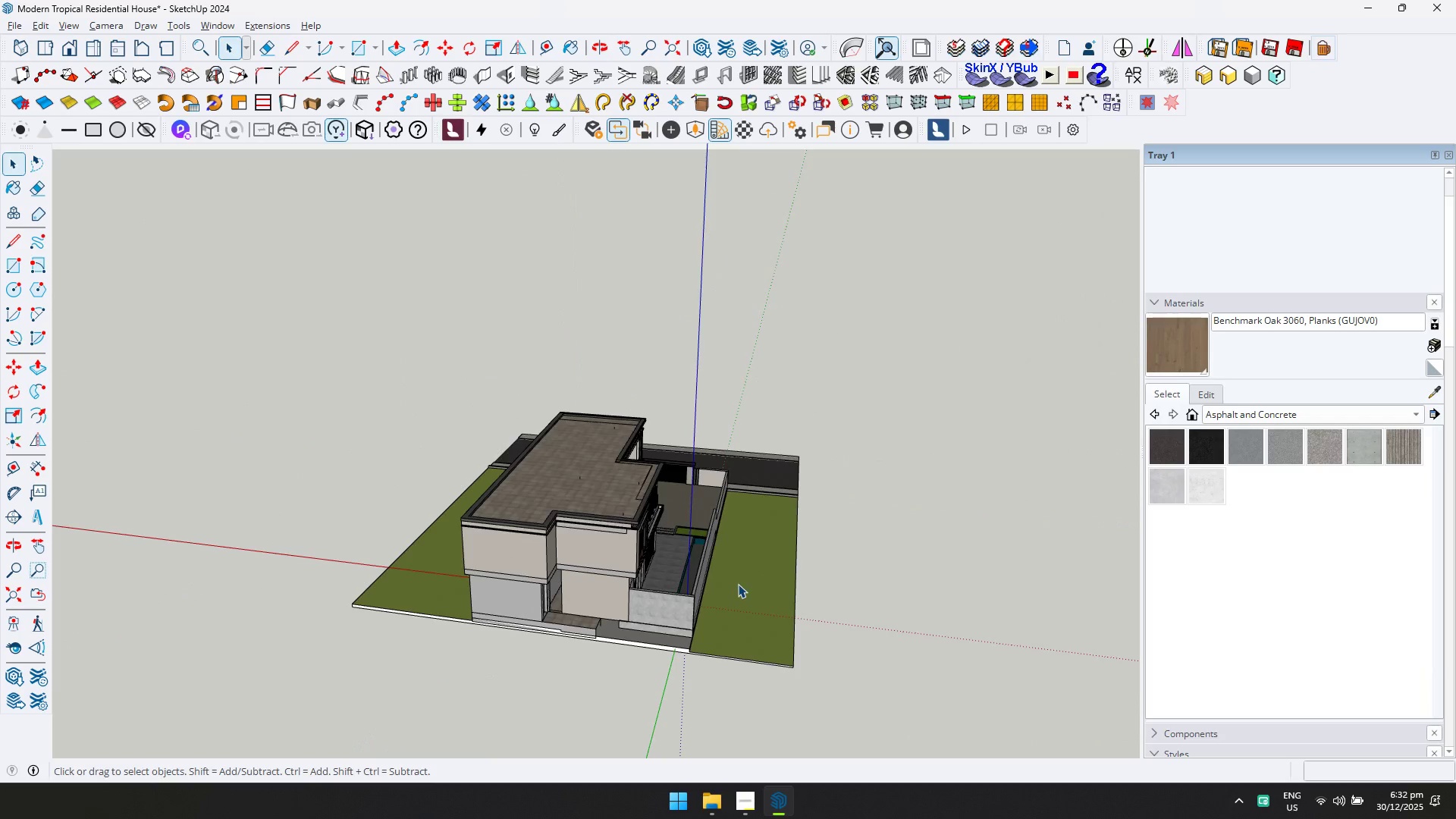 
key(Escape)
 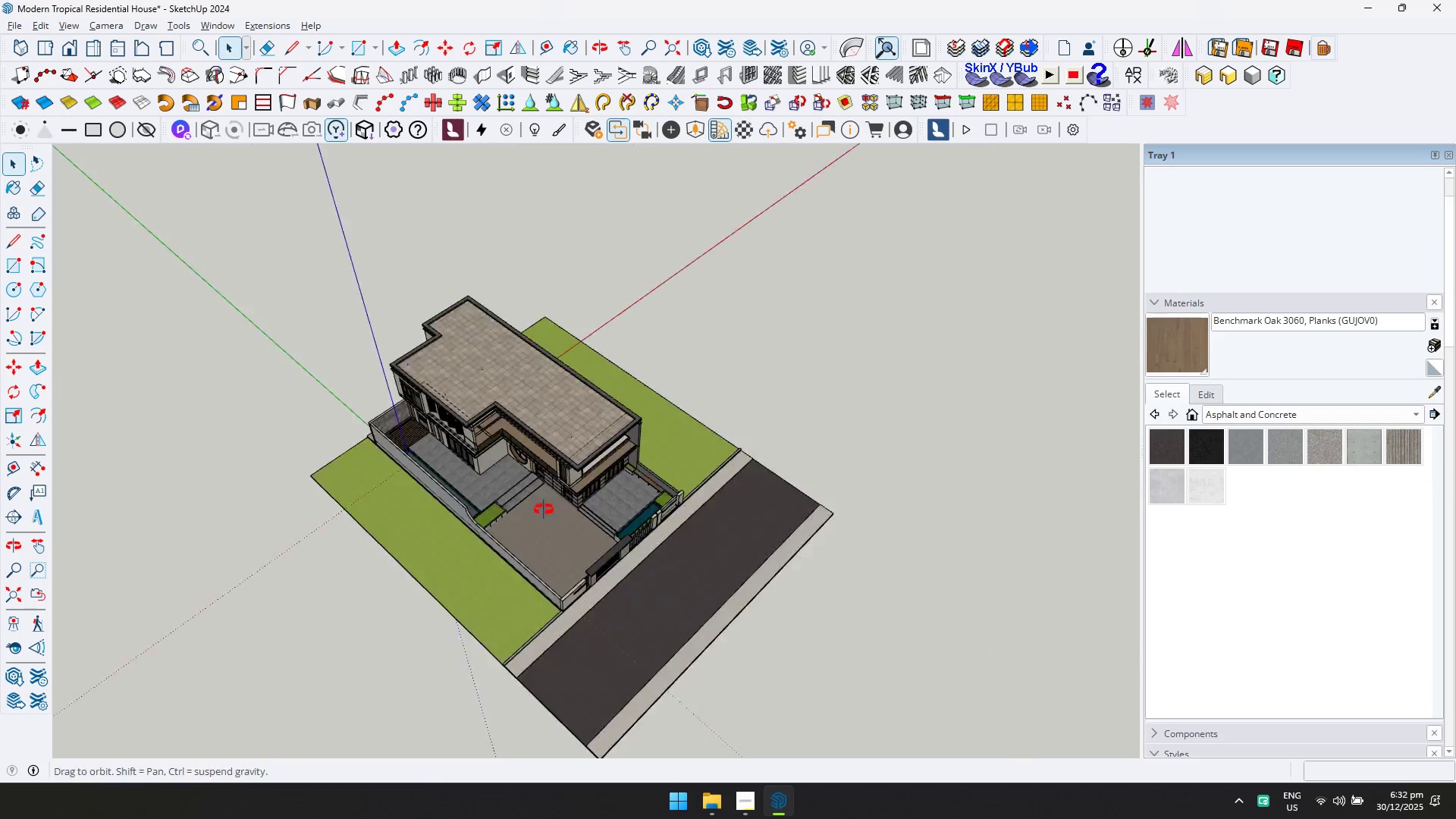 
scroll: coordinate [739, 584], scroll_direction: down, amount: 15.0
 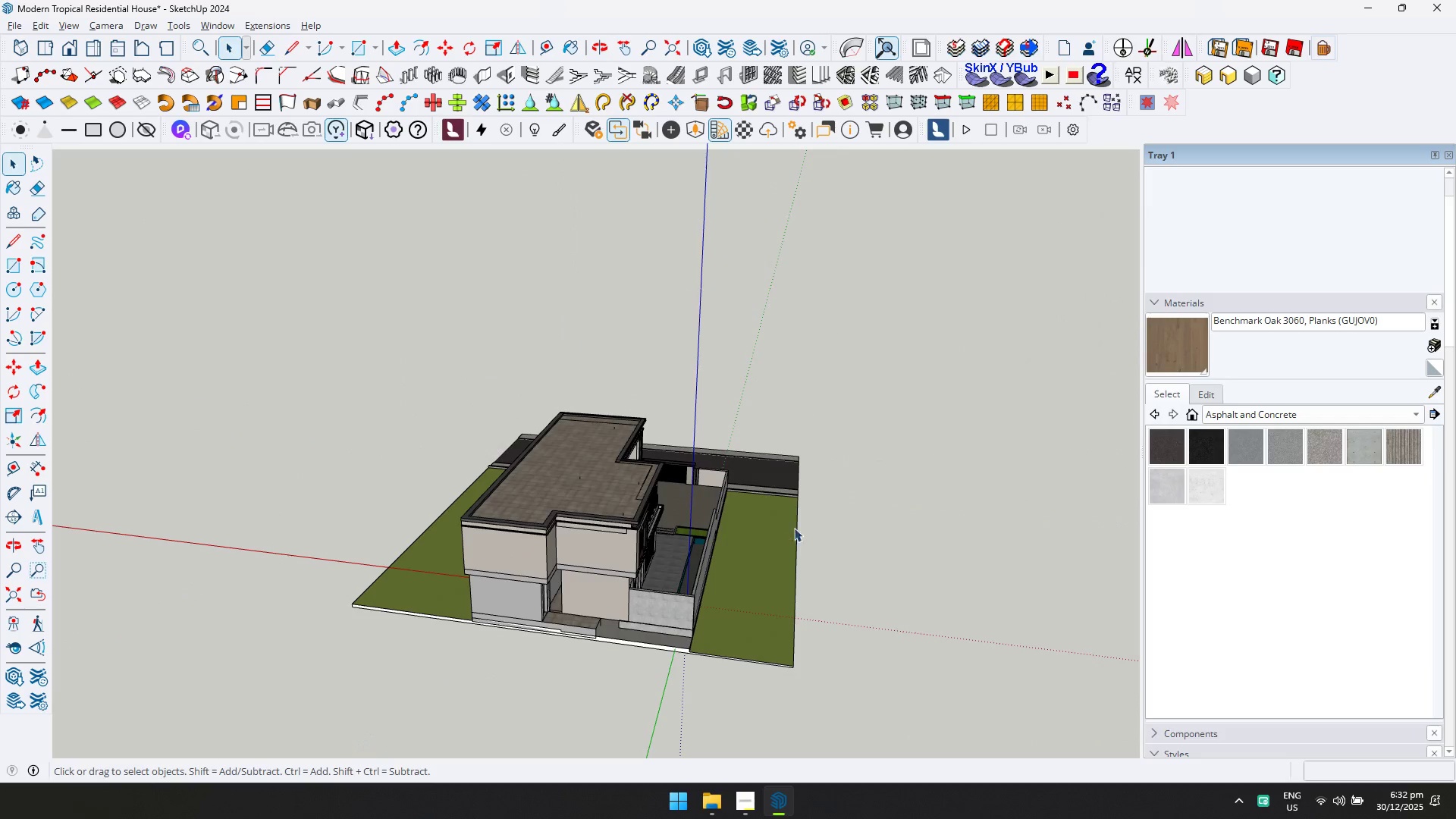 
scroll: coordinate [533, 498], scroll_direction: up, amount: 10.0
 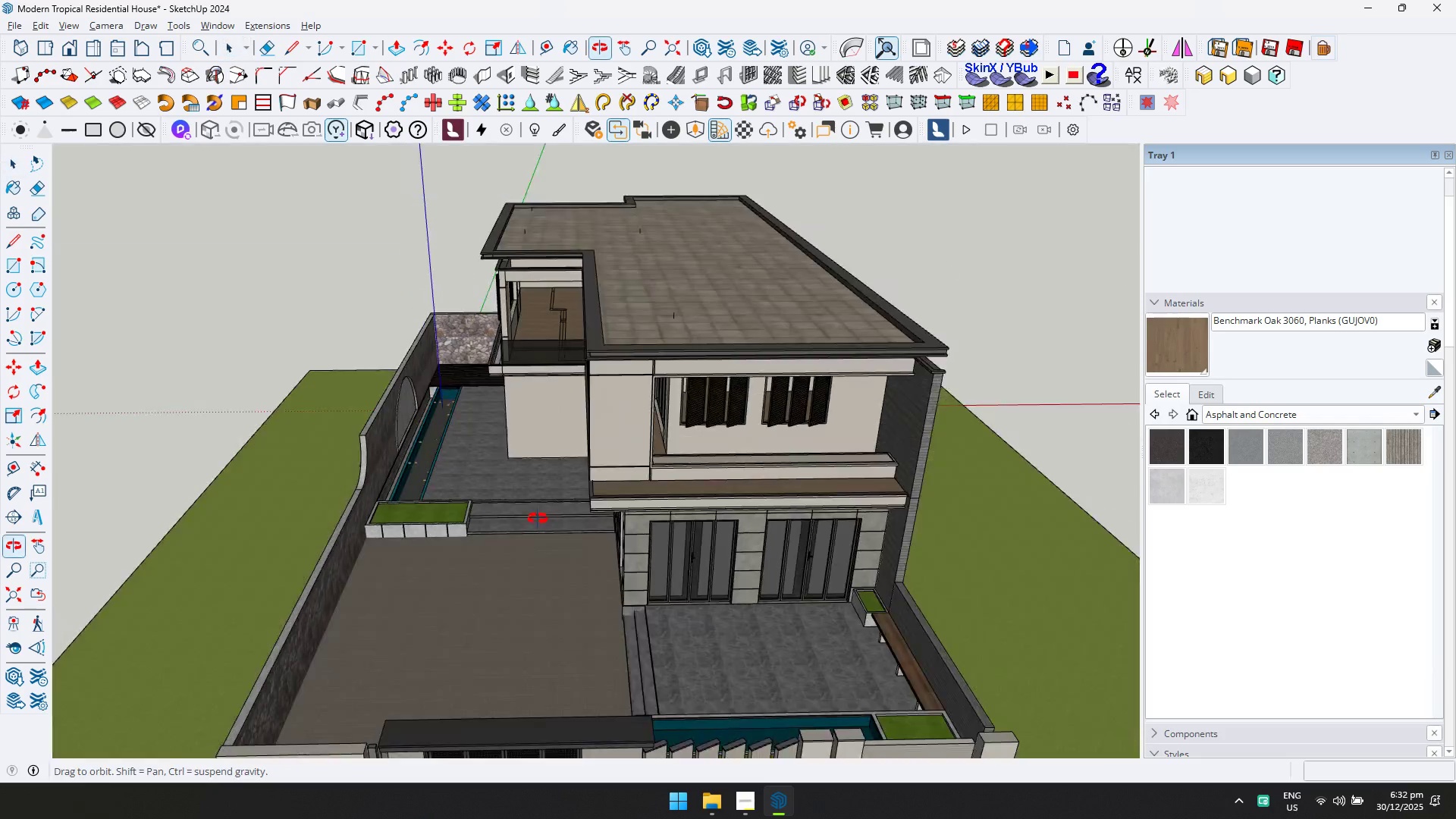 
key(Shift+ShiftLeft)
 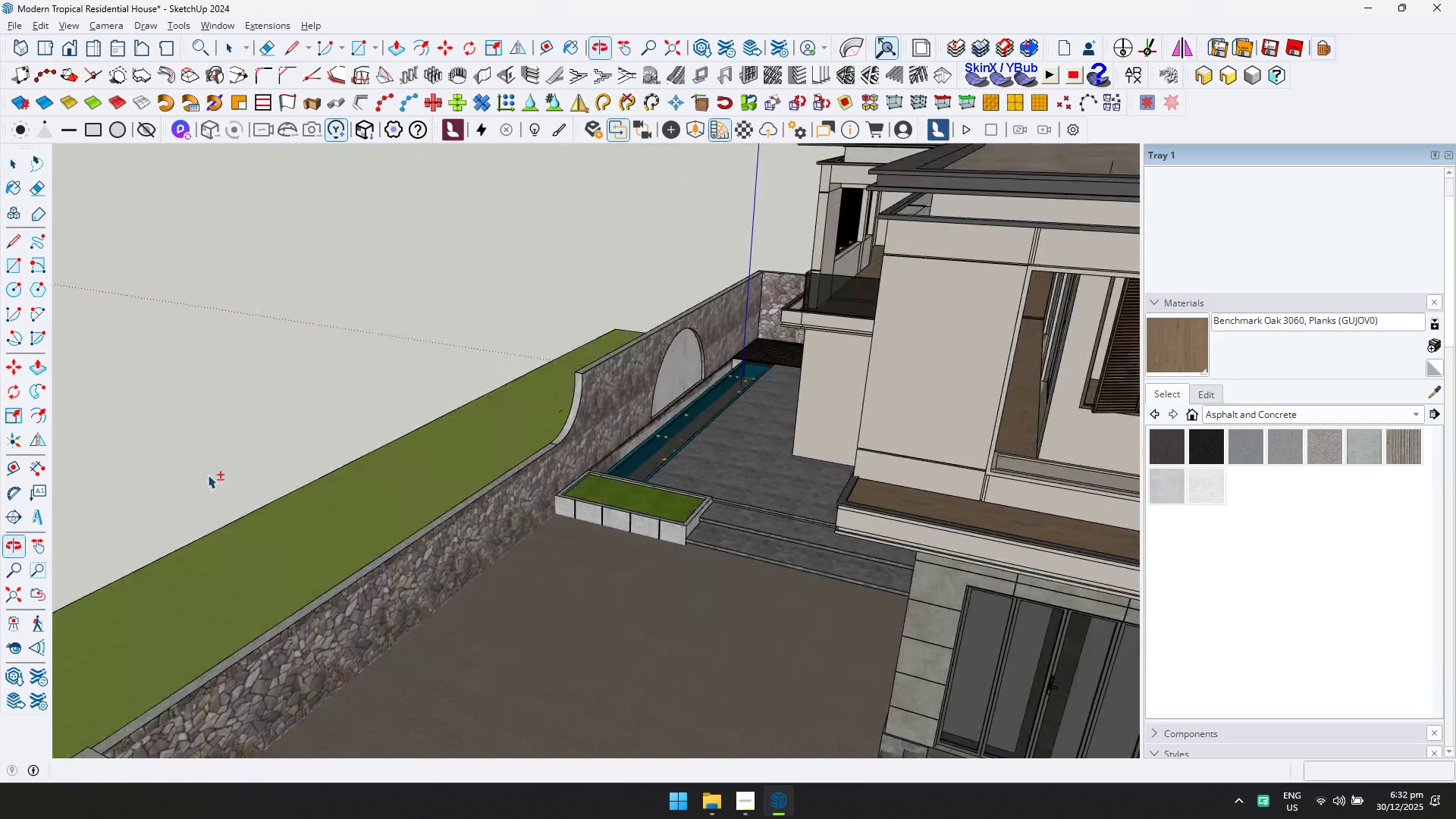 
scroll: coordinate [312, 581], scroll_direction: up, amount: 5.0
 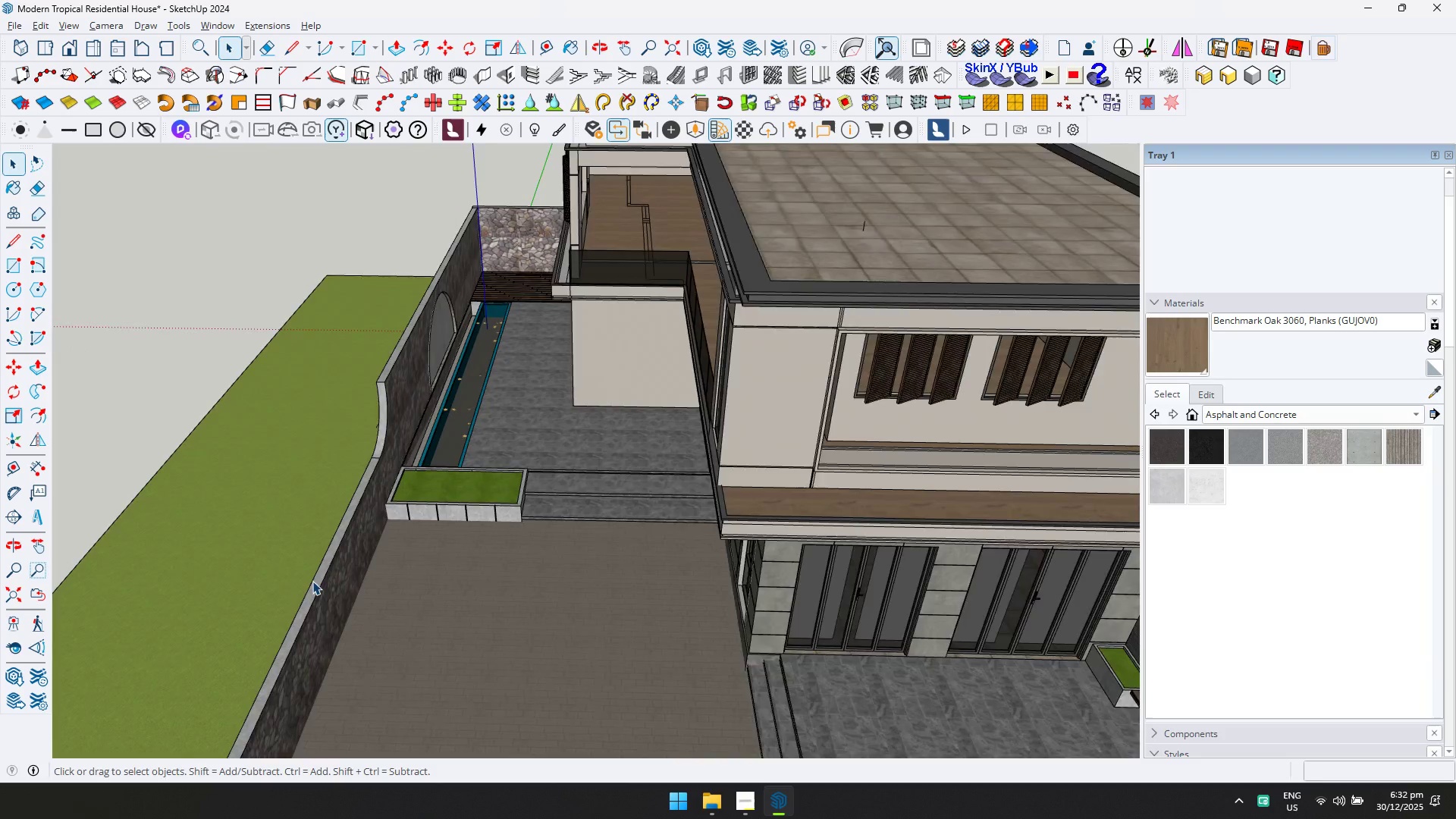 
double_click([372, 526])
 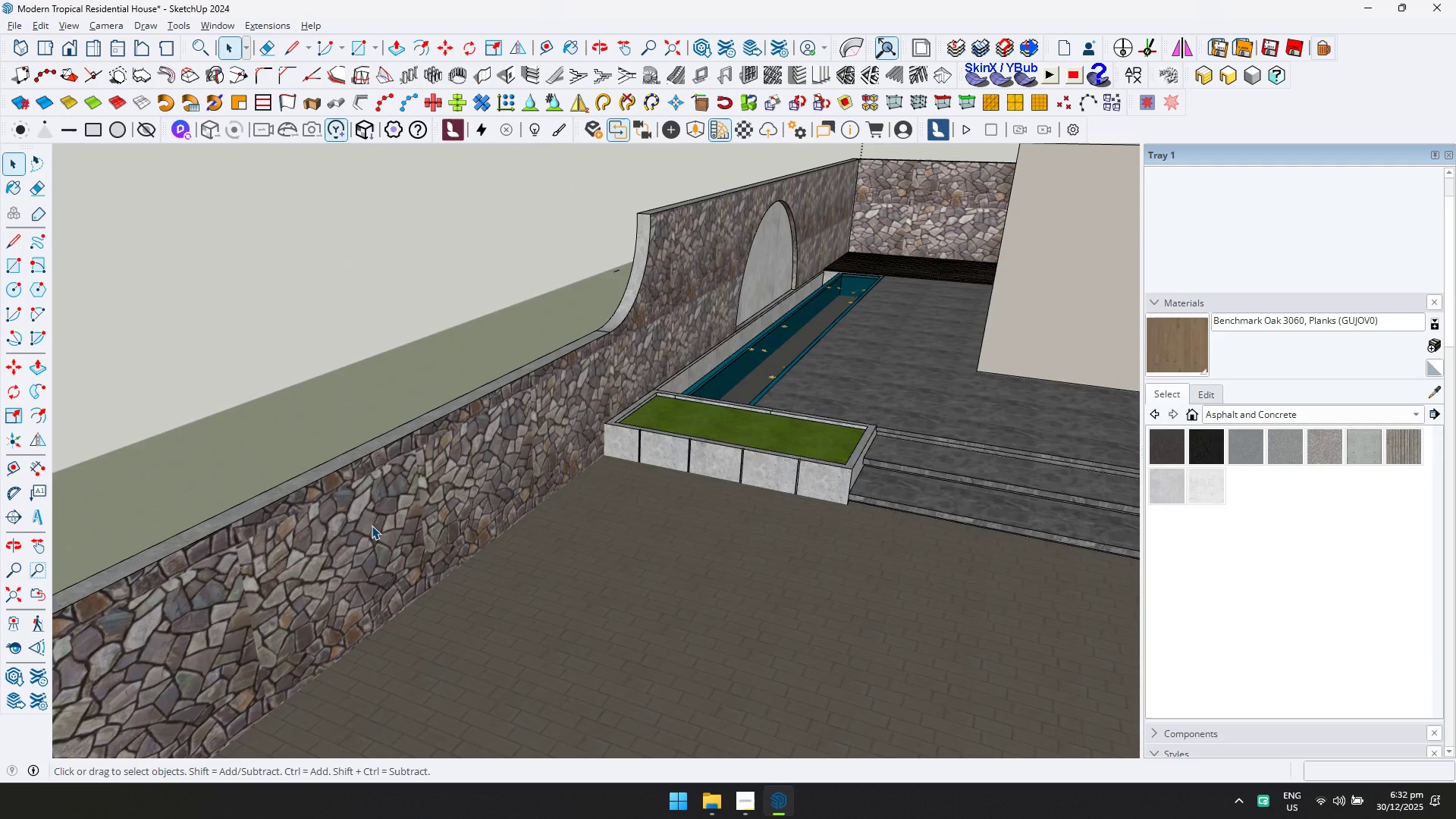 
scroll: coordinate [372, 526], scroll_direction: up, amount: 7.0
 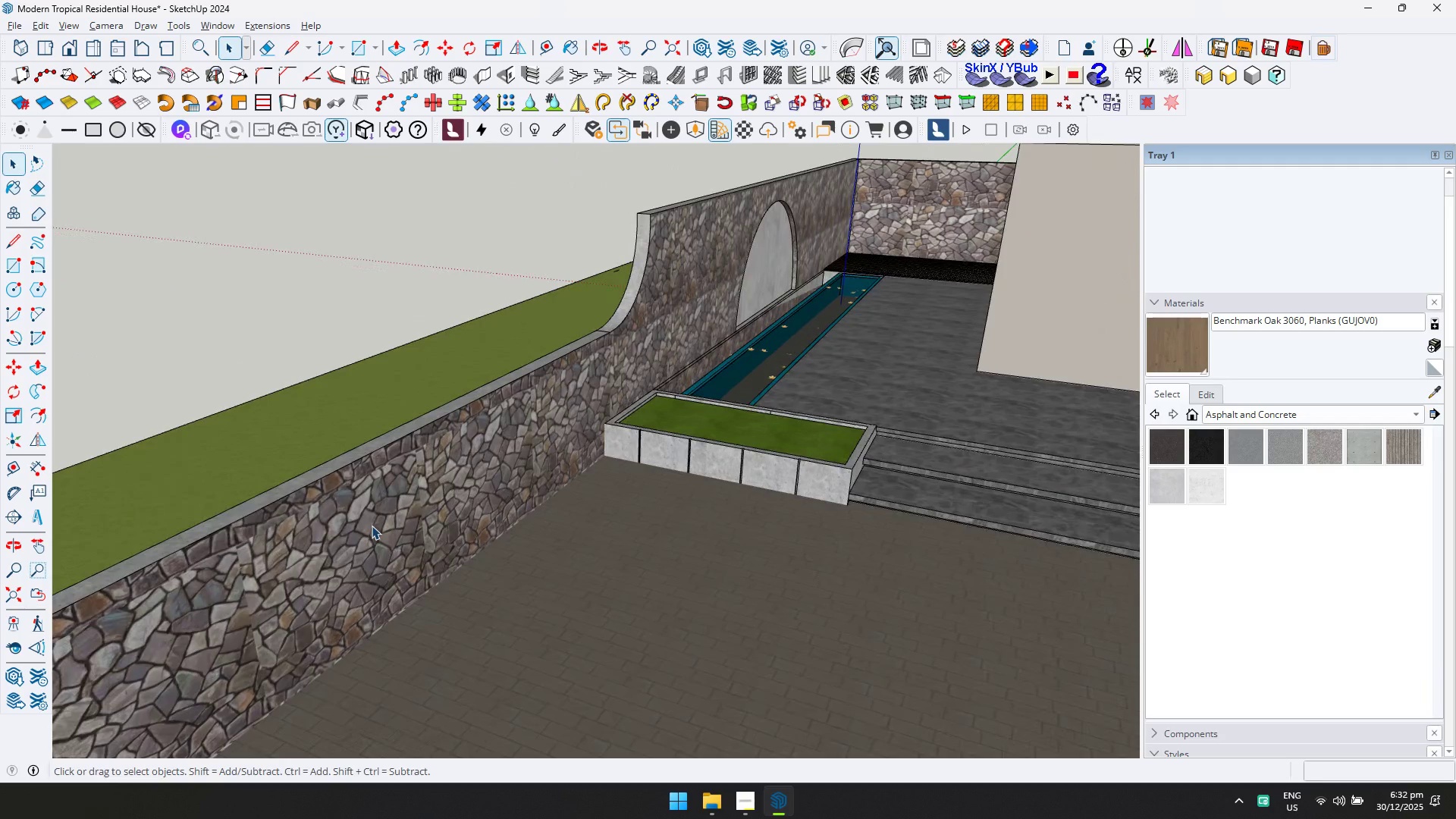 
triple_click([372, 526])
 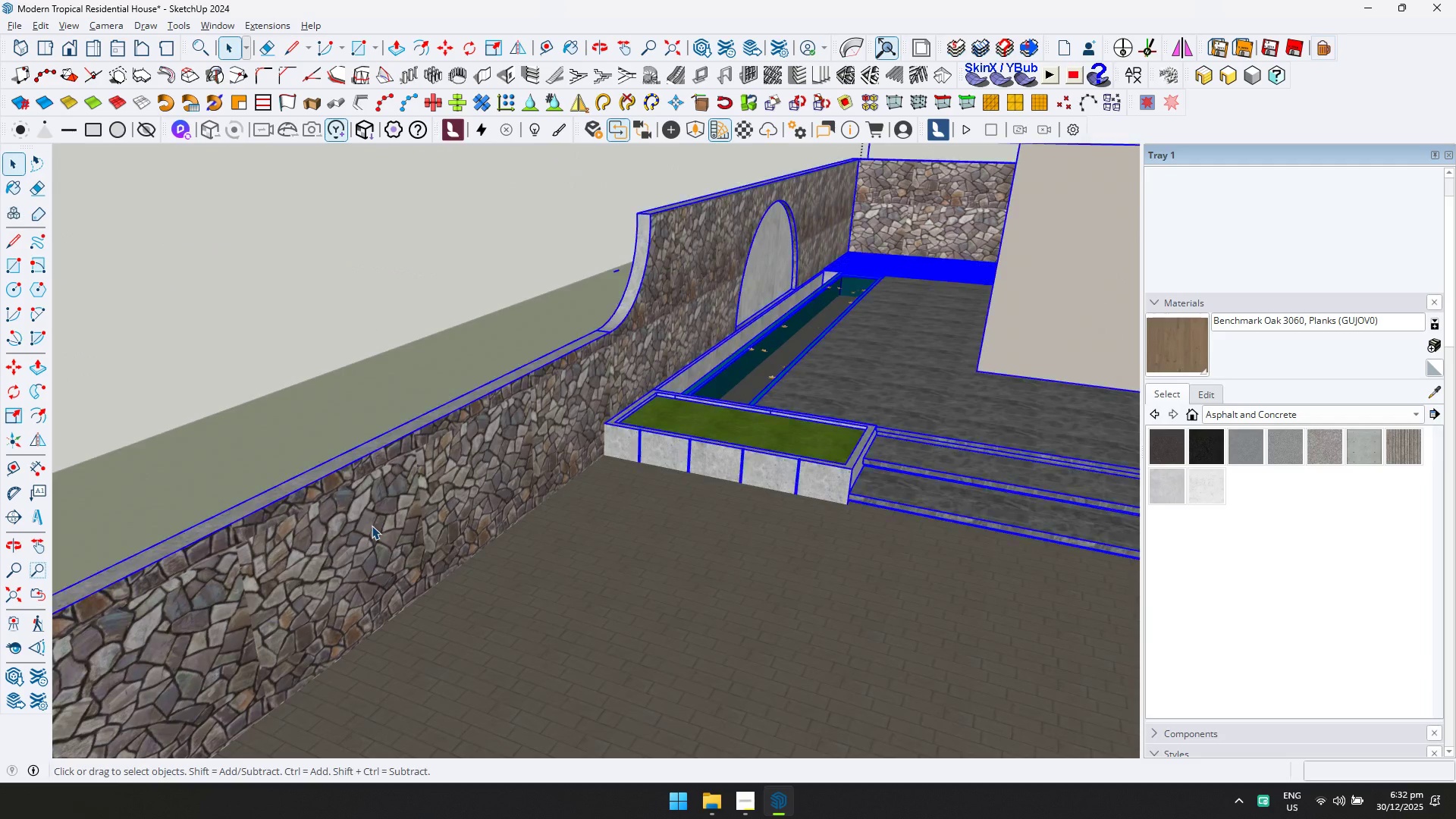 
triple_click([372, 526])
 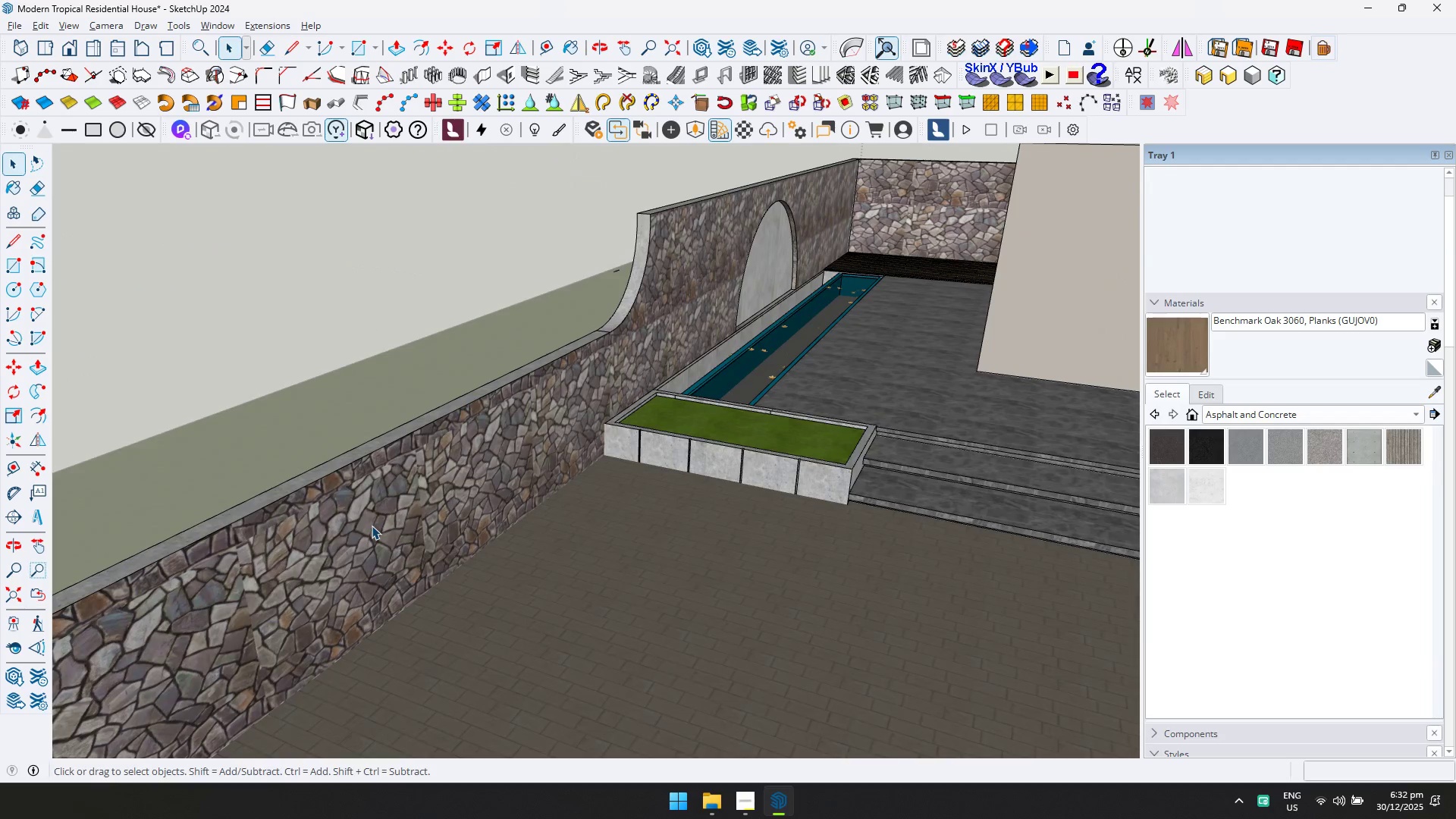 
triple_click([372, 526])
 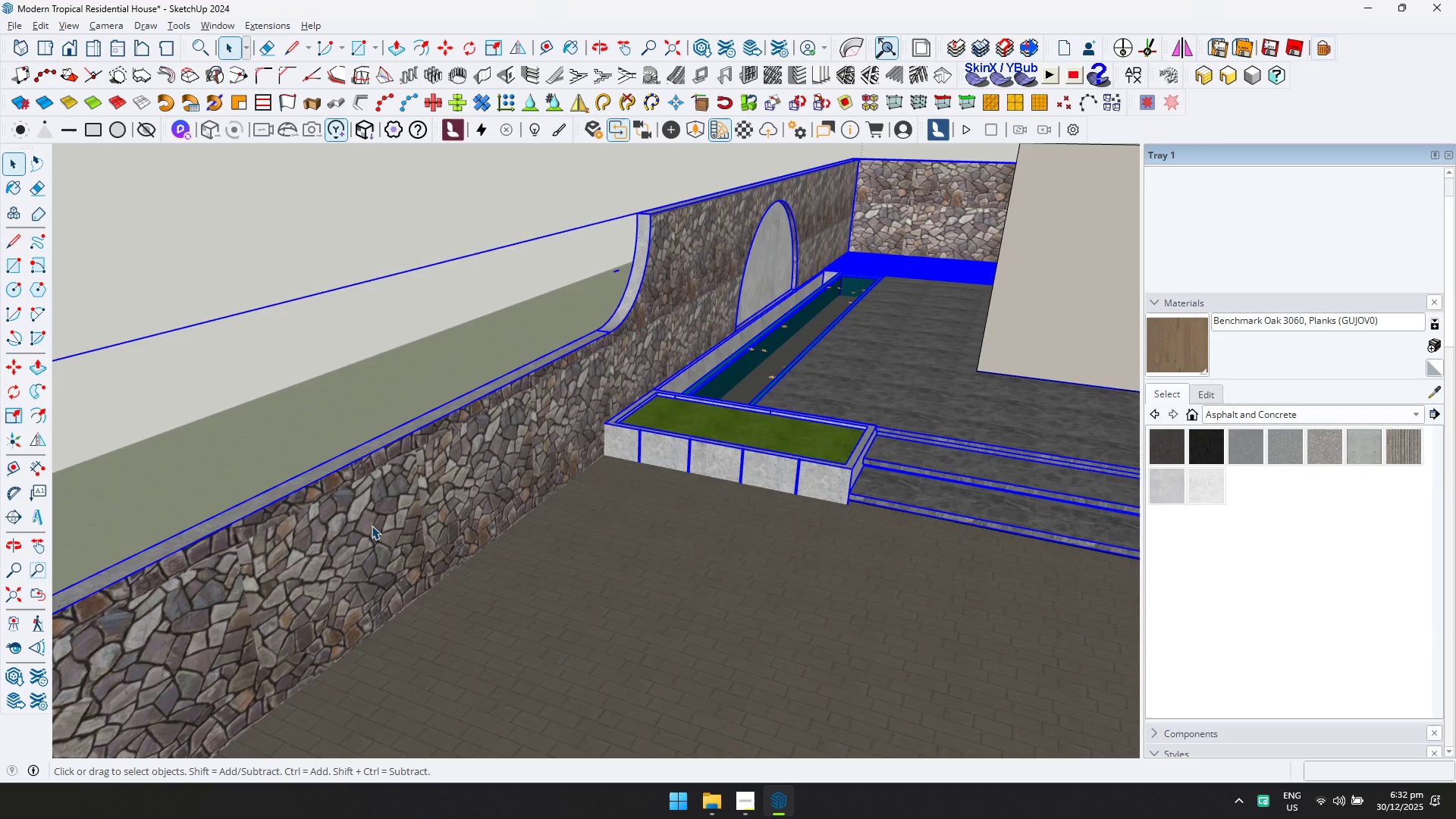 
triple_click([372, 526])
 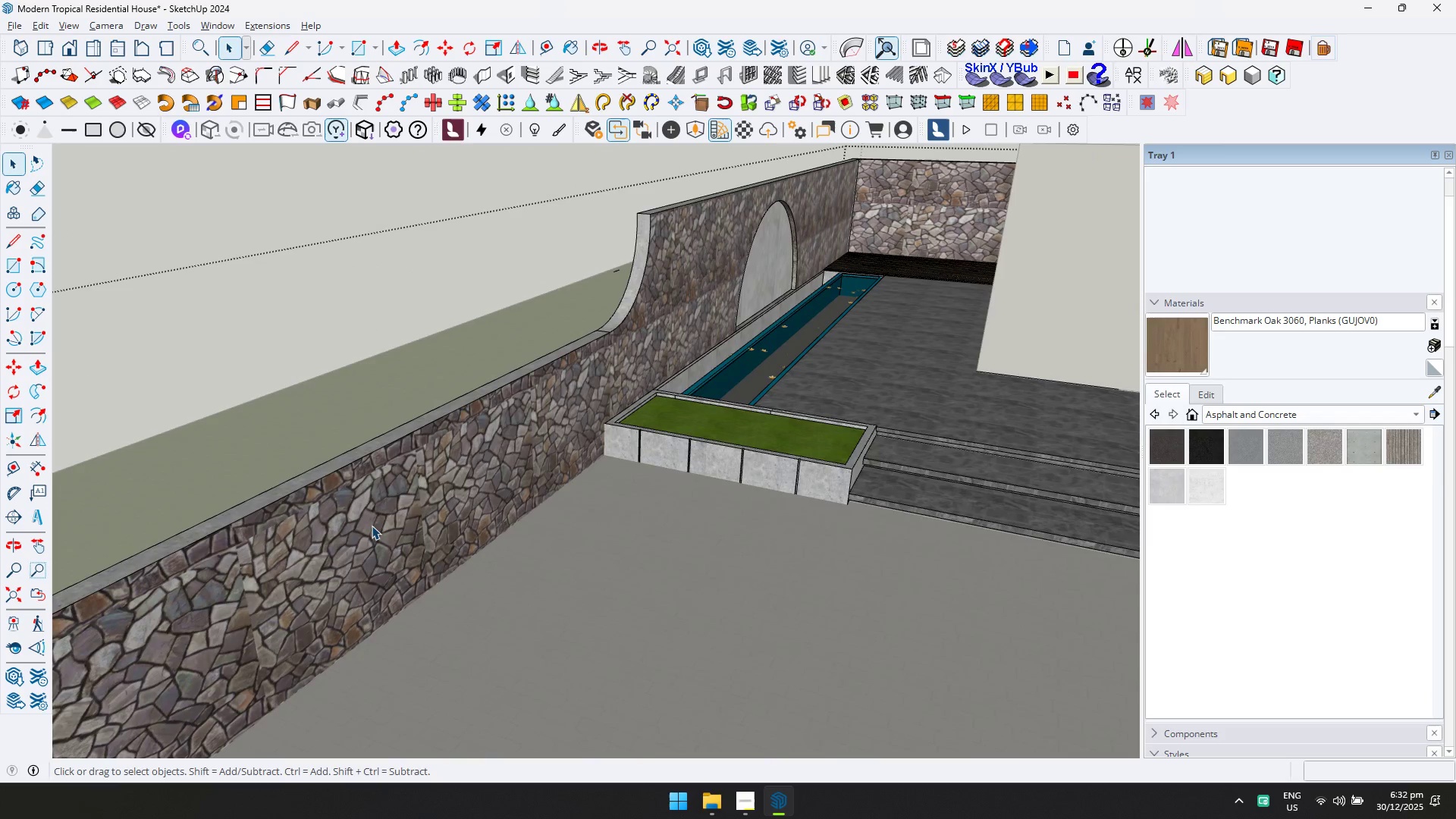 
triple_click([372, 526])
 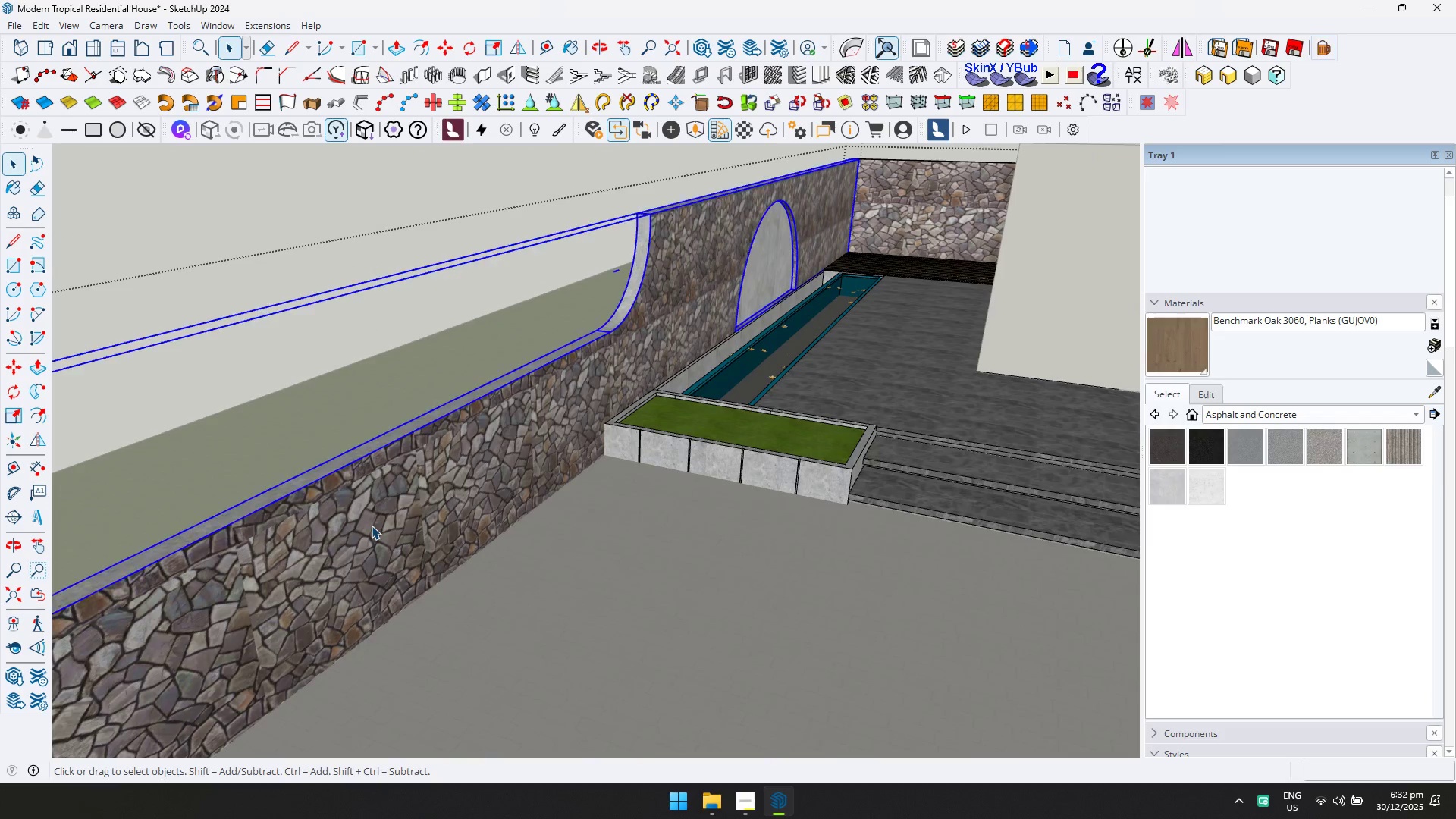 
triple_click([372, 526])
 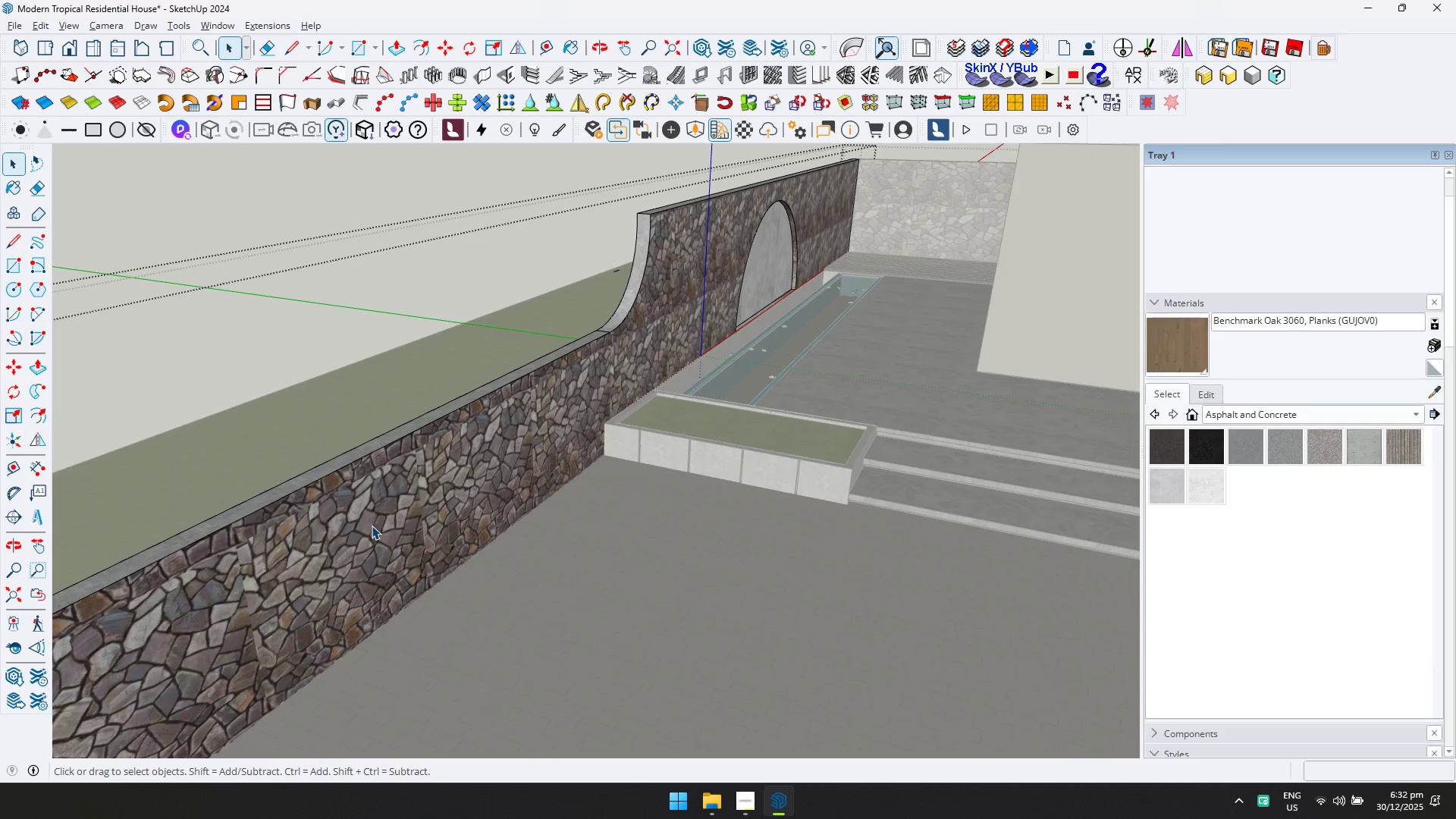 
triple_click([372, 526])
 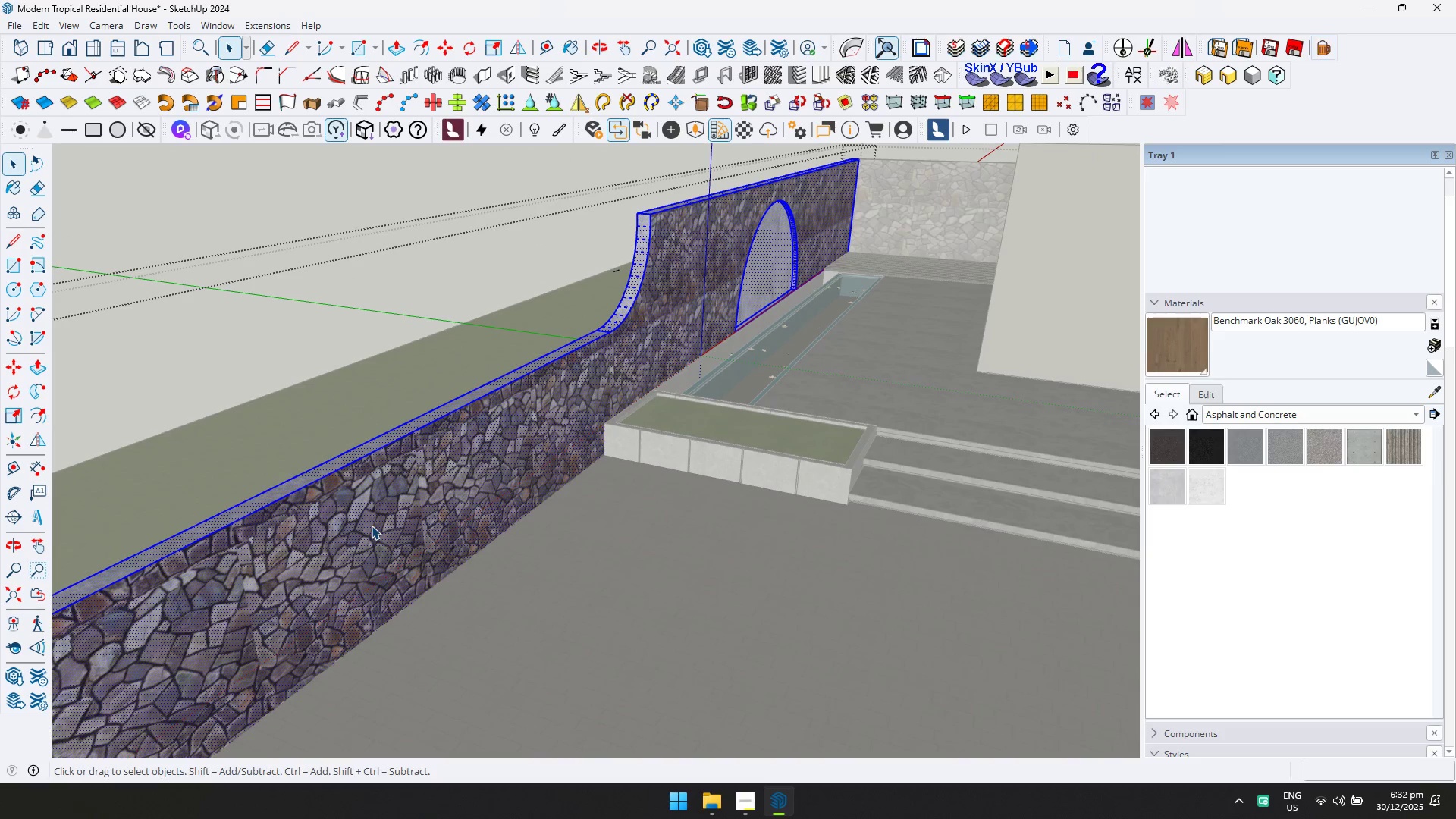 
left_click([372, 526])
 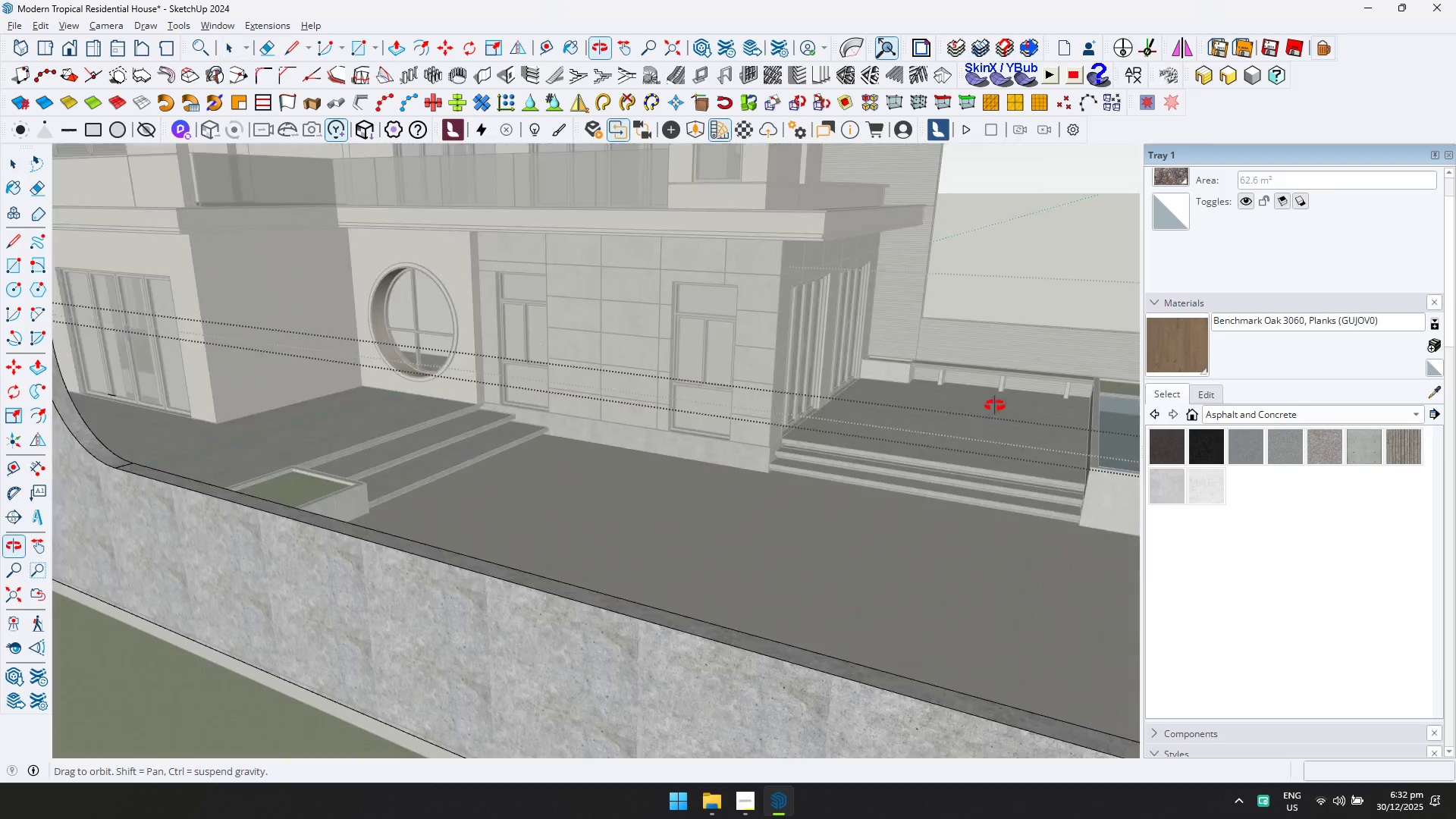 
left_click([576, 506])
 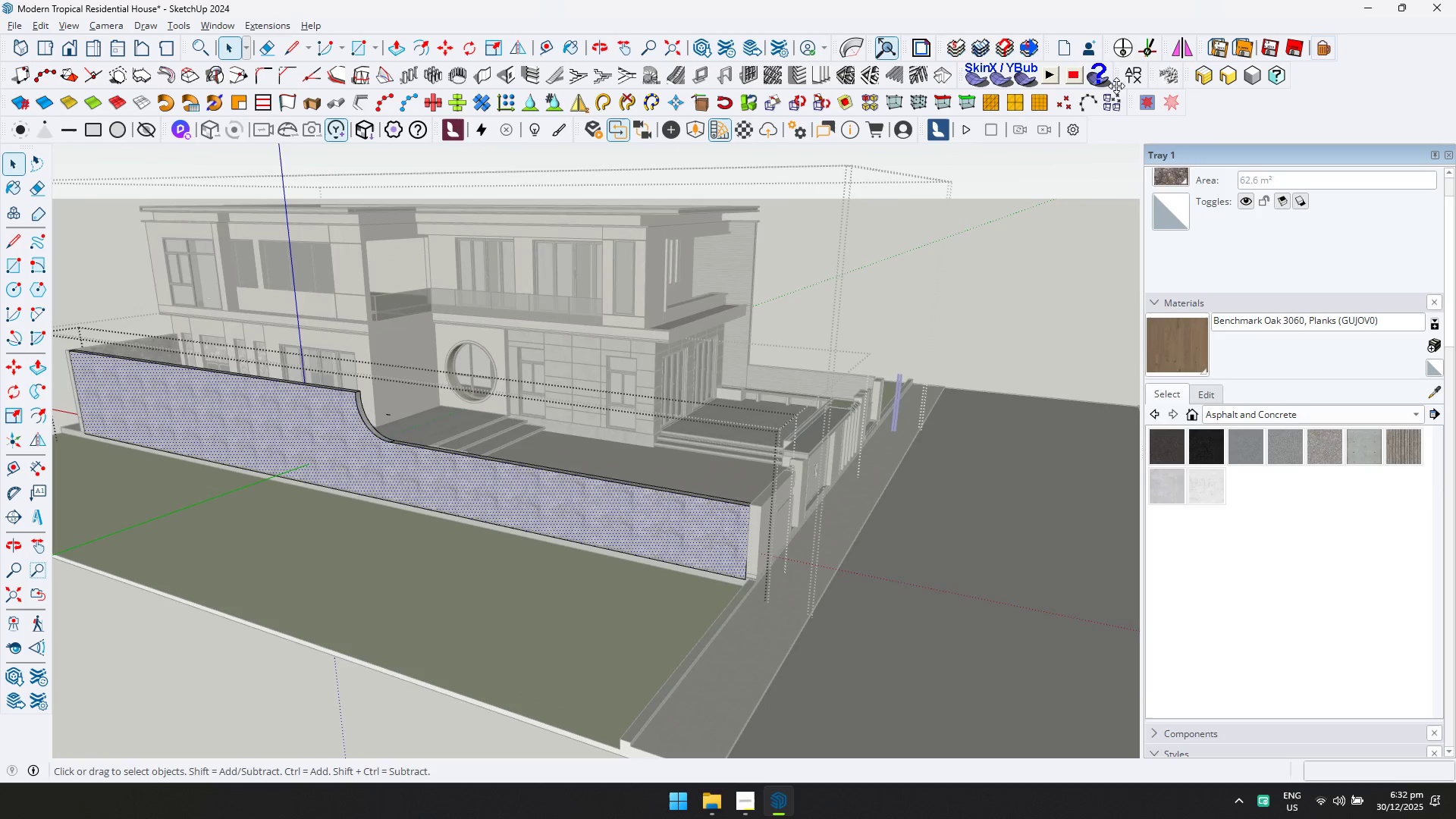 
scroll: coordinate [561, 423], scroll_direction: down, amount: 6.0
 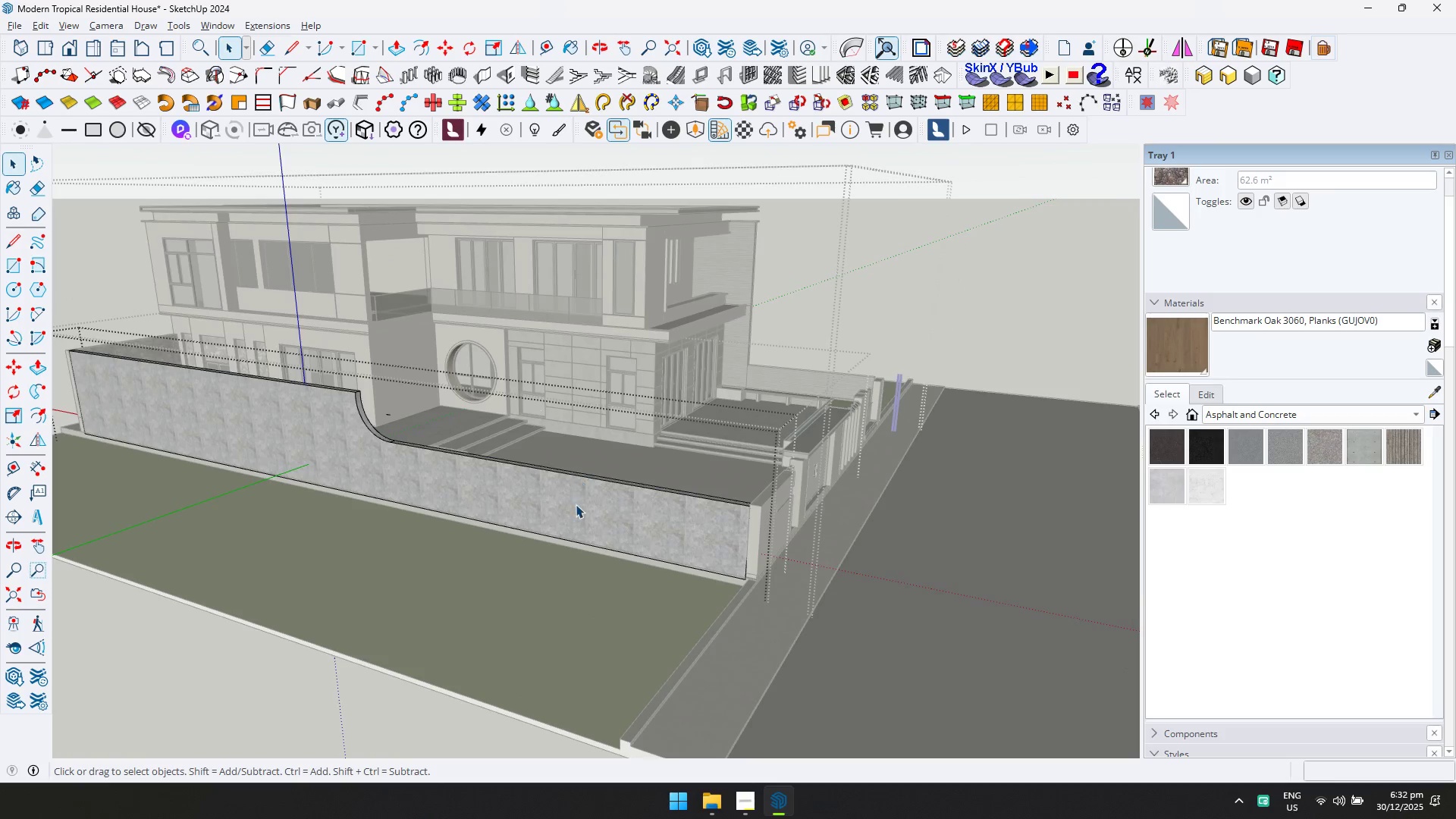 
left_click([1133, 80])
 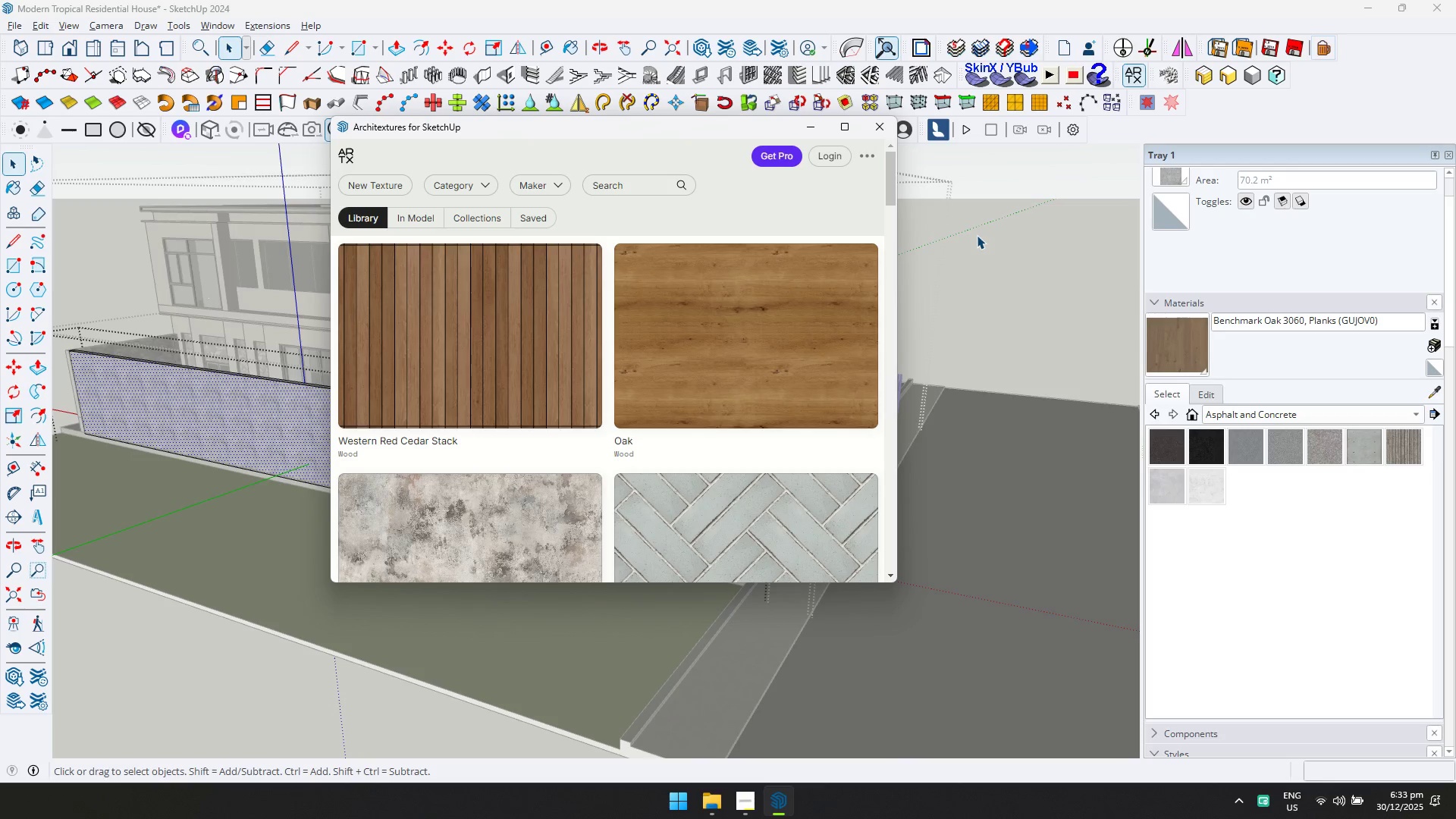 
wait(49.72)
 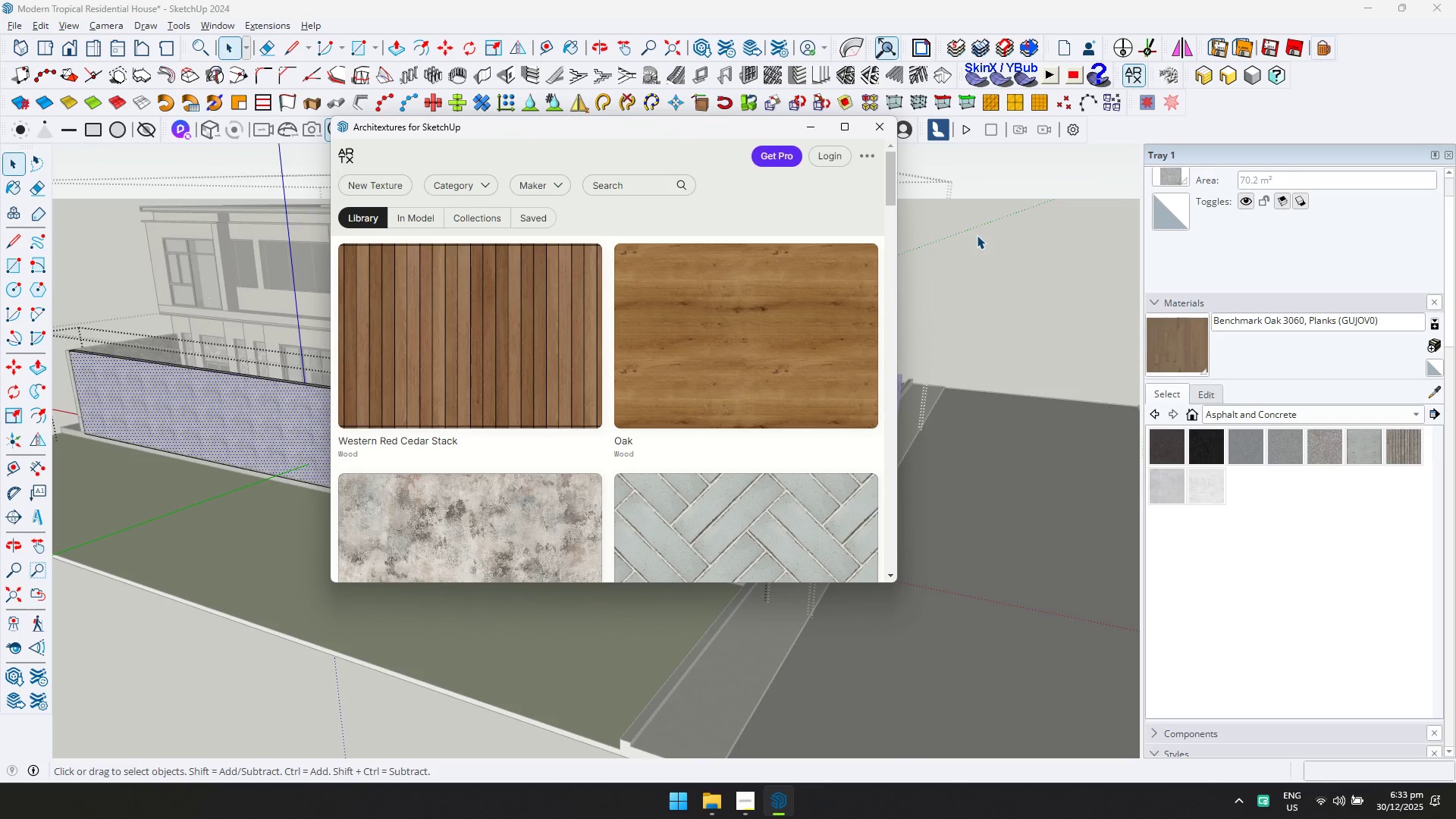 
left_click([454, 174])
 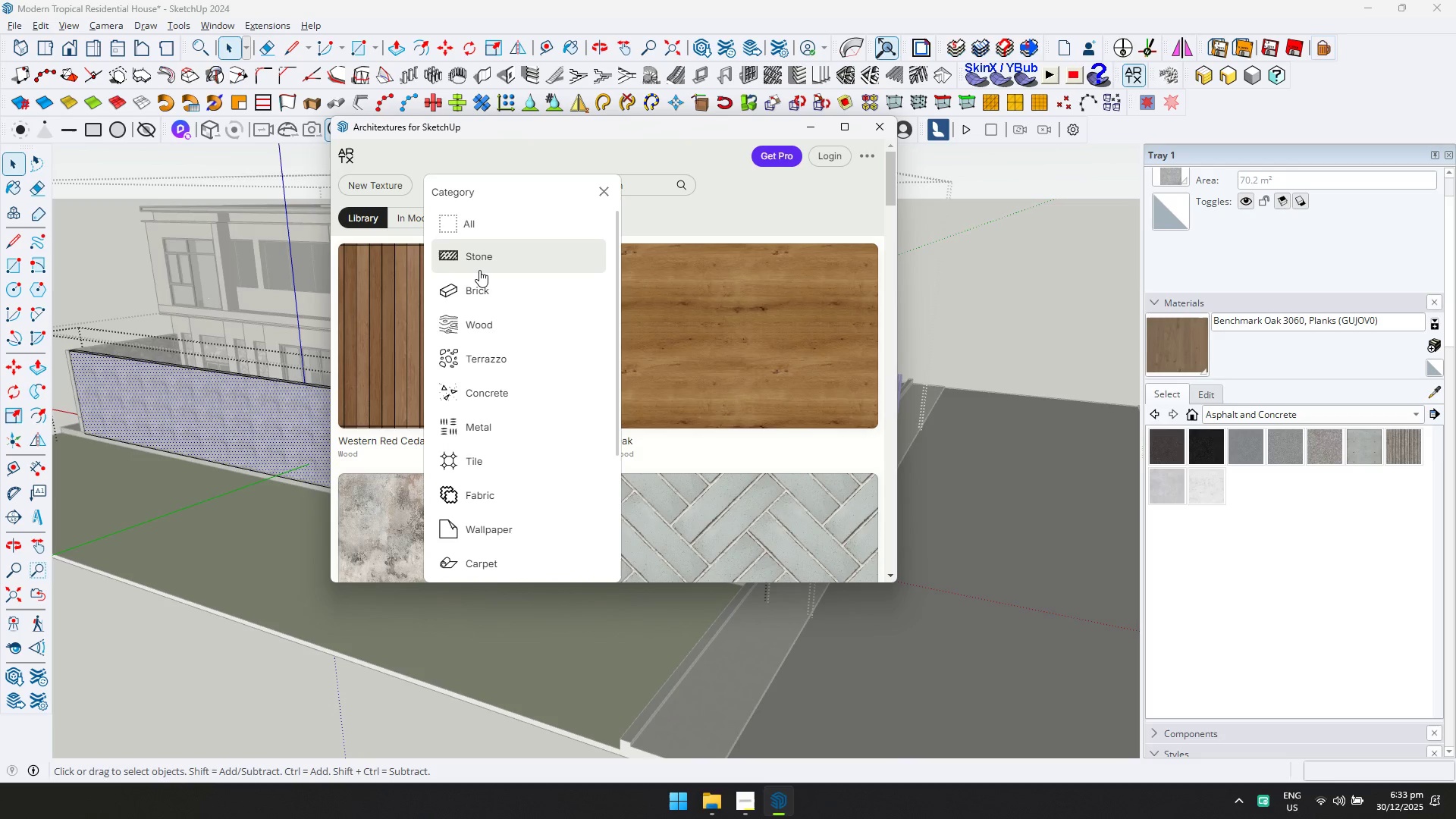 
left_click([479, 270])
 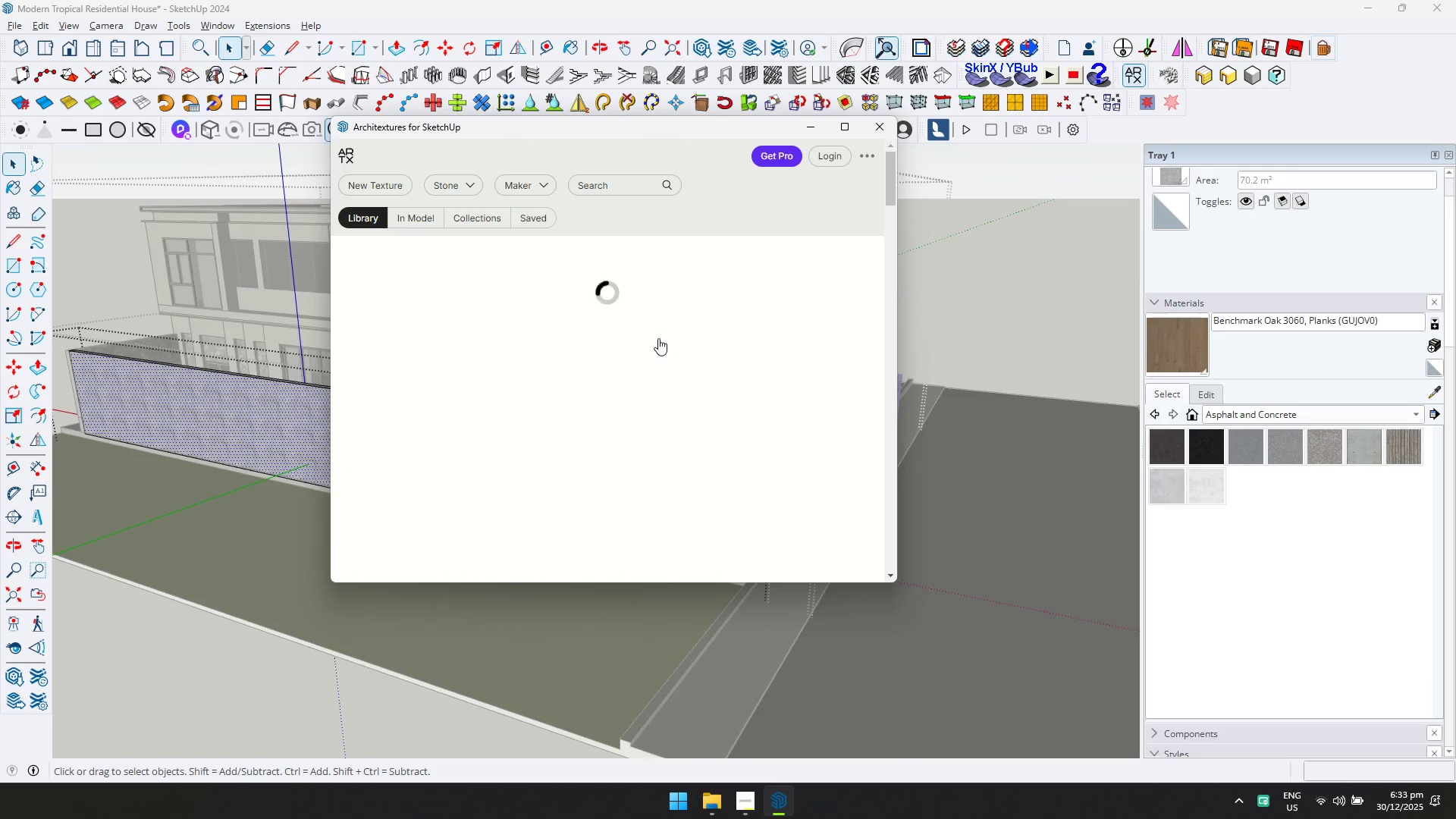 
scroll: coordinate [660, 382], scroll_direction: down, amount: 9.0
 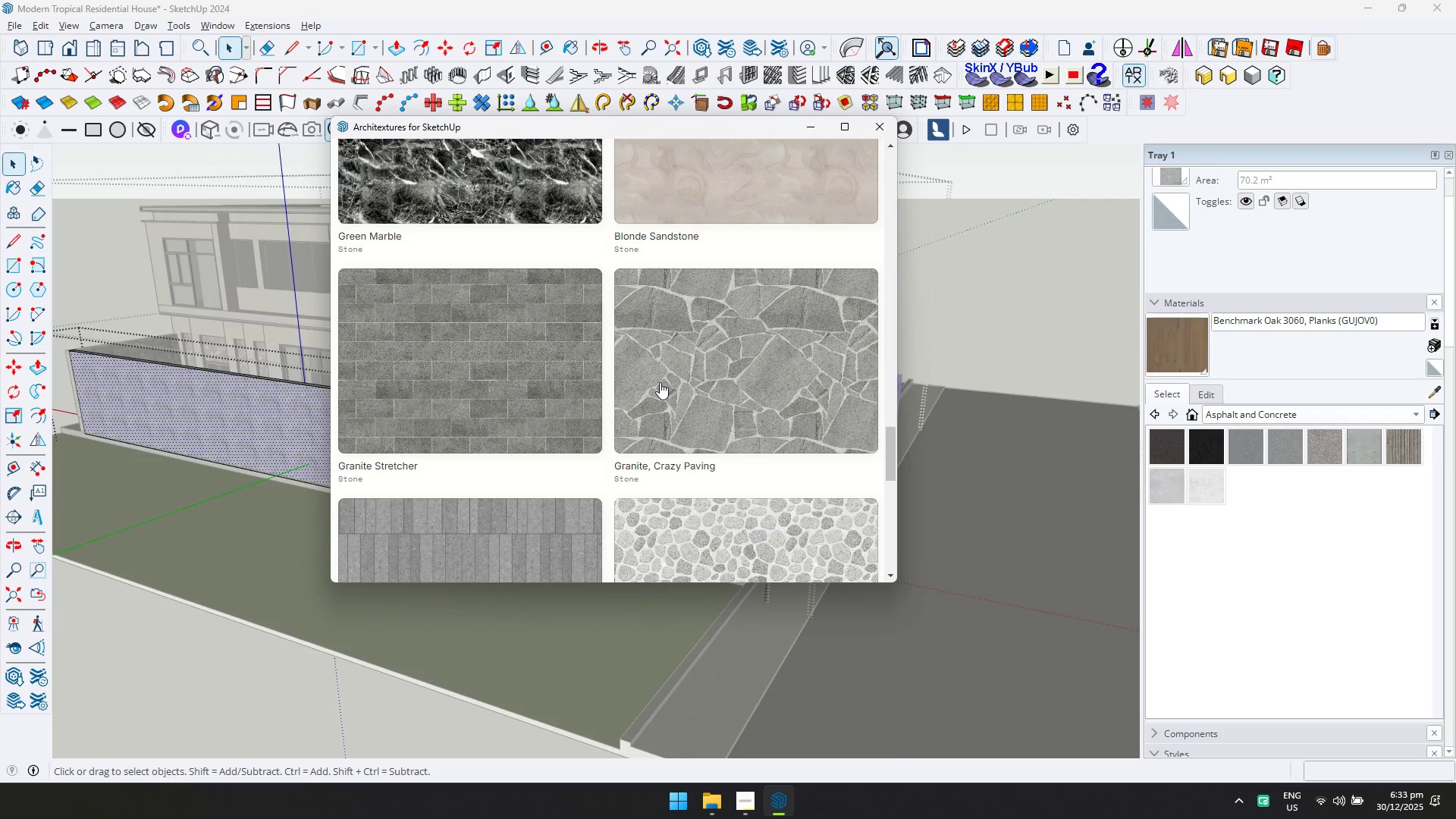 
left_click([660, 382])
 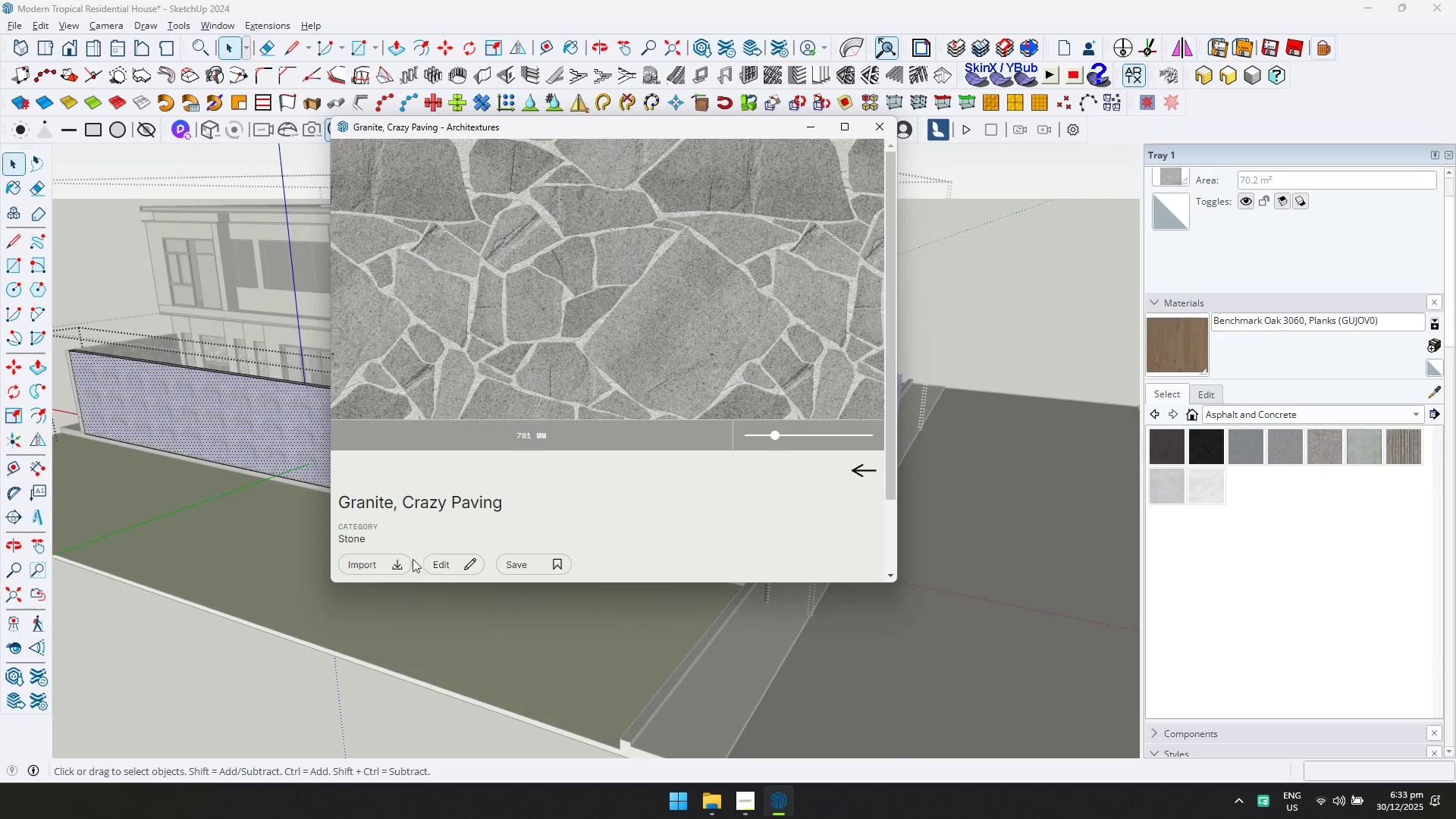 
left_click([375, 564])
 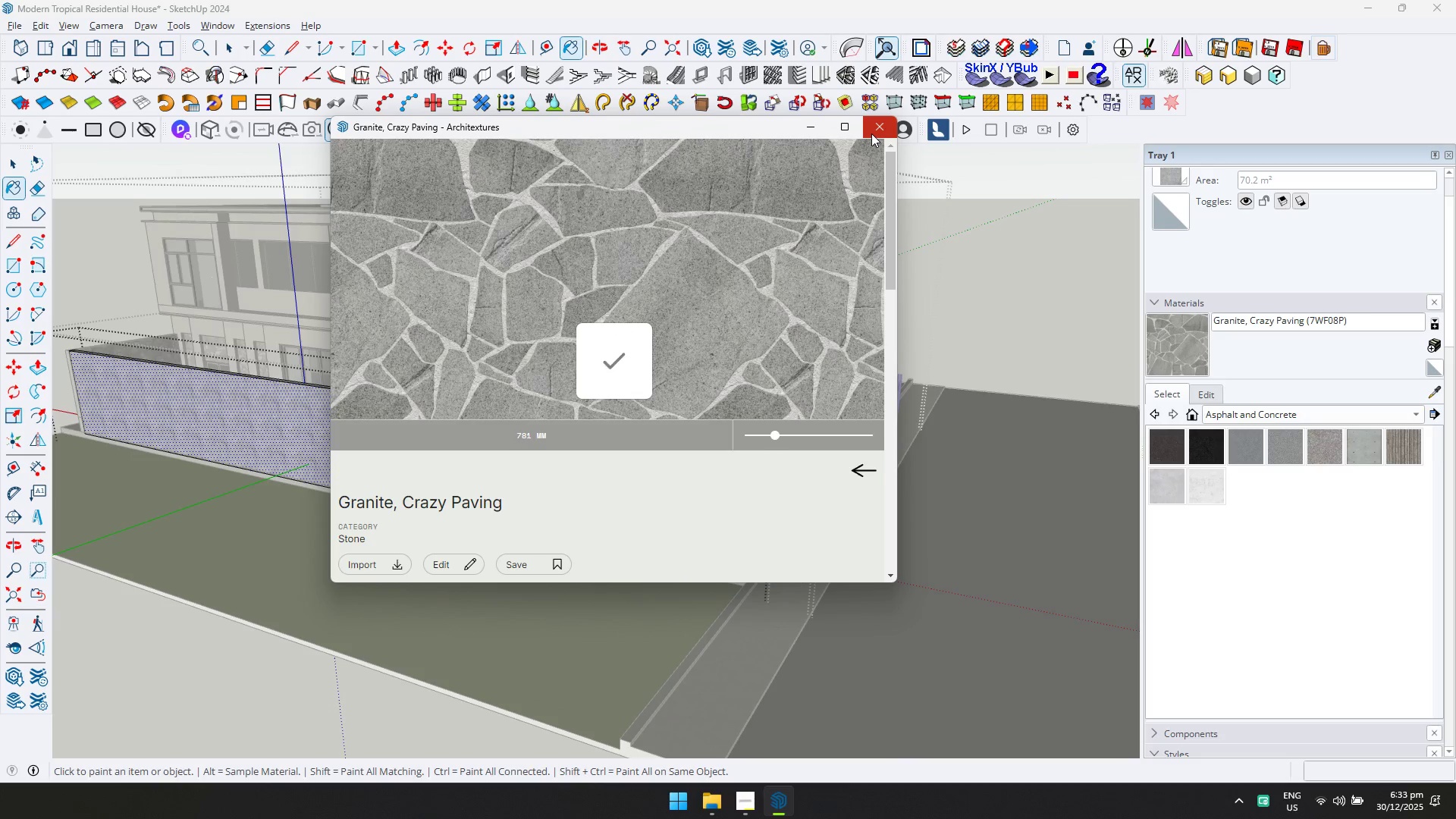 
left_click([871, 133])
 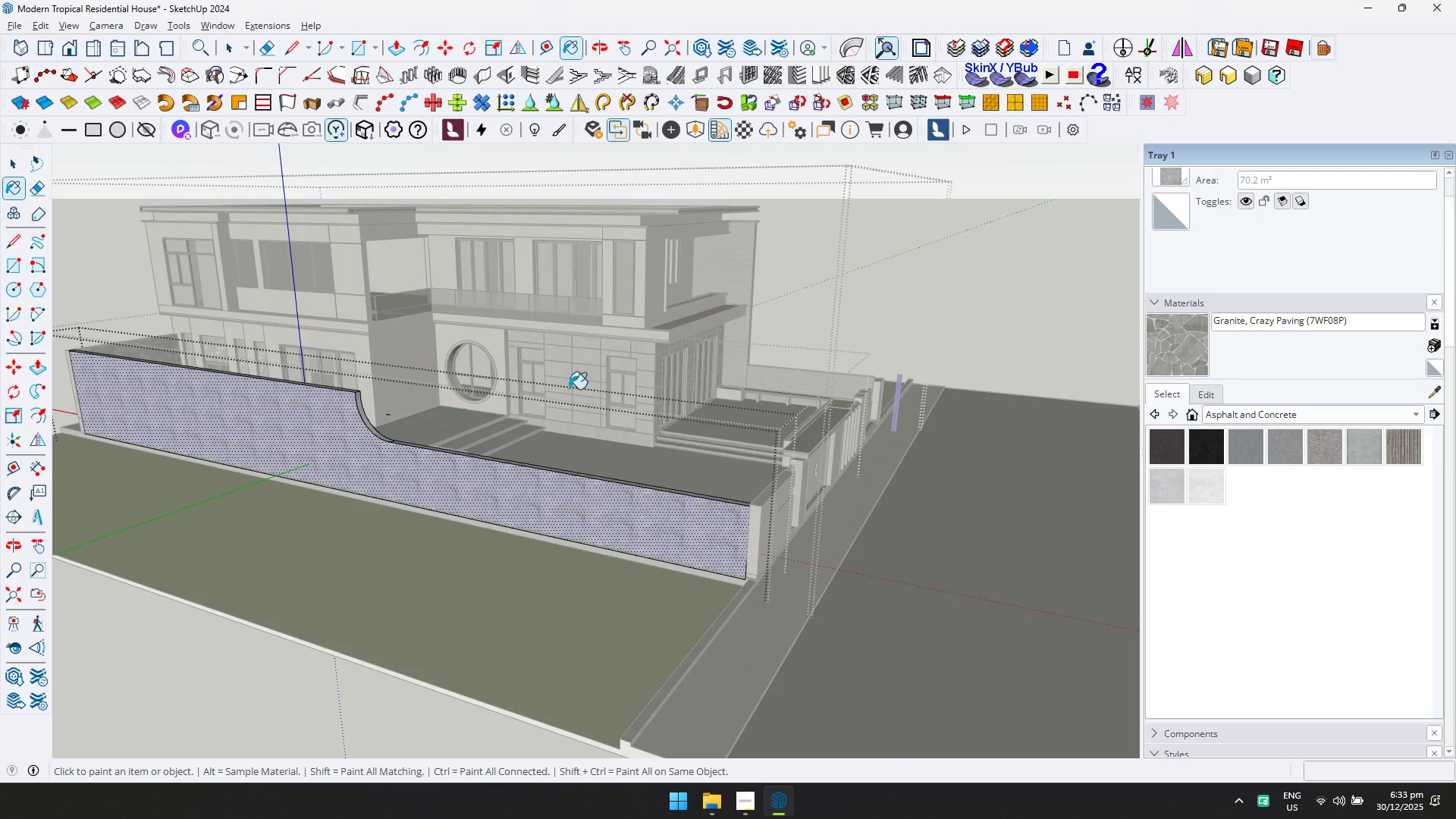 
left_click([472, 463])
 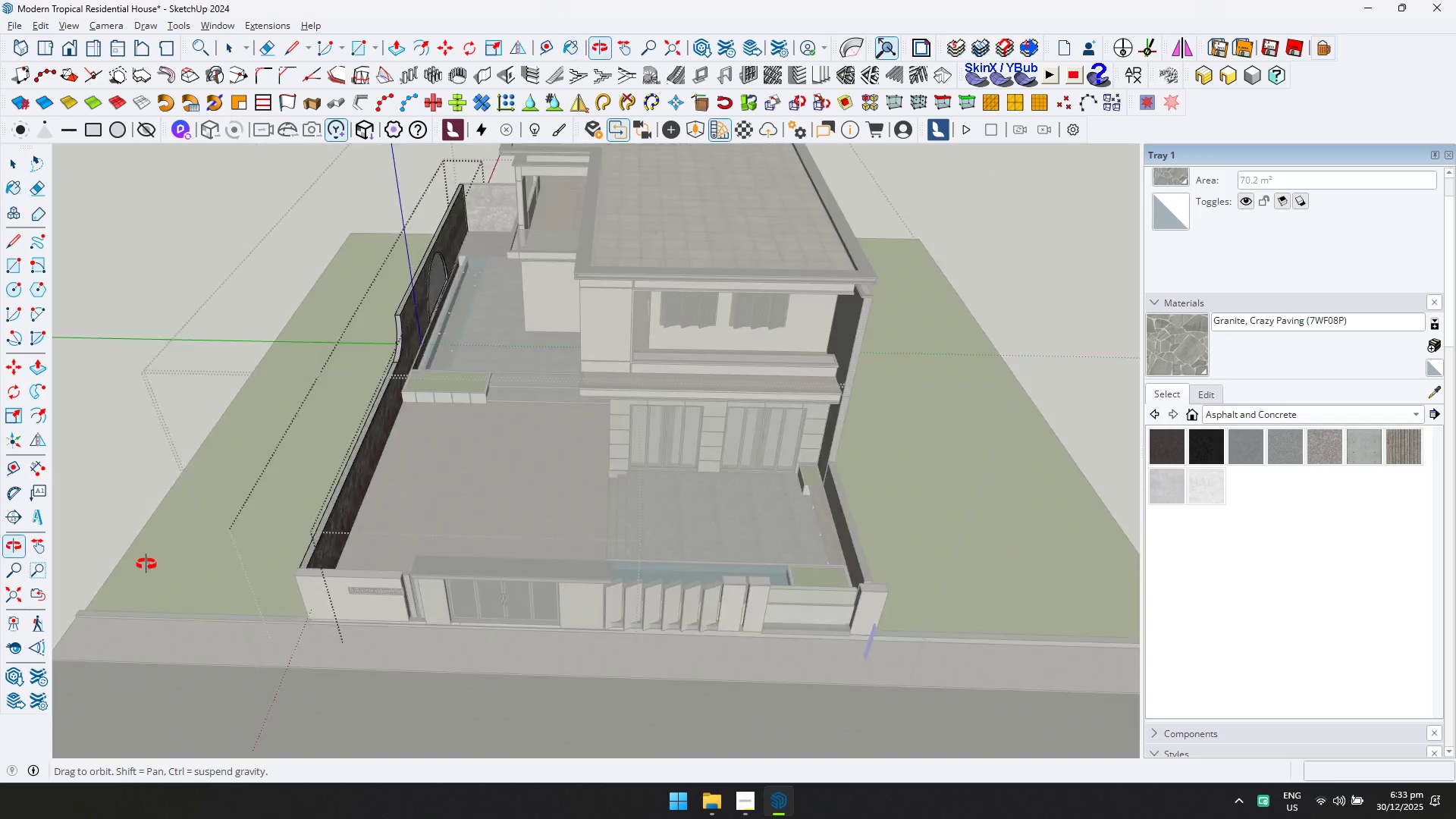 
key(Control+ControlLeft)
 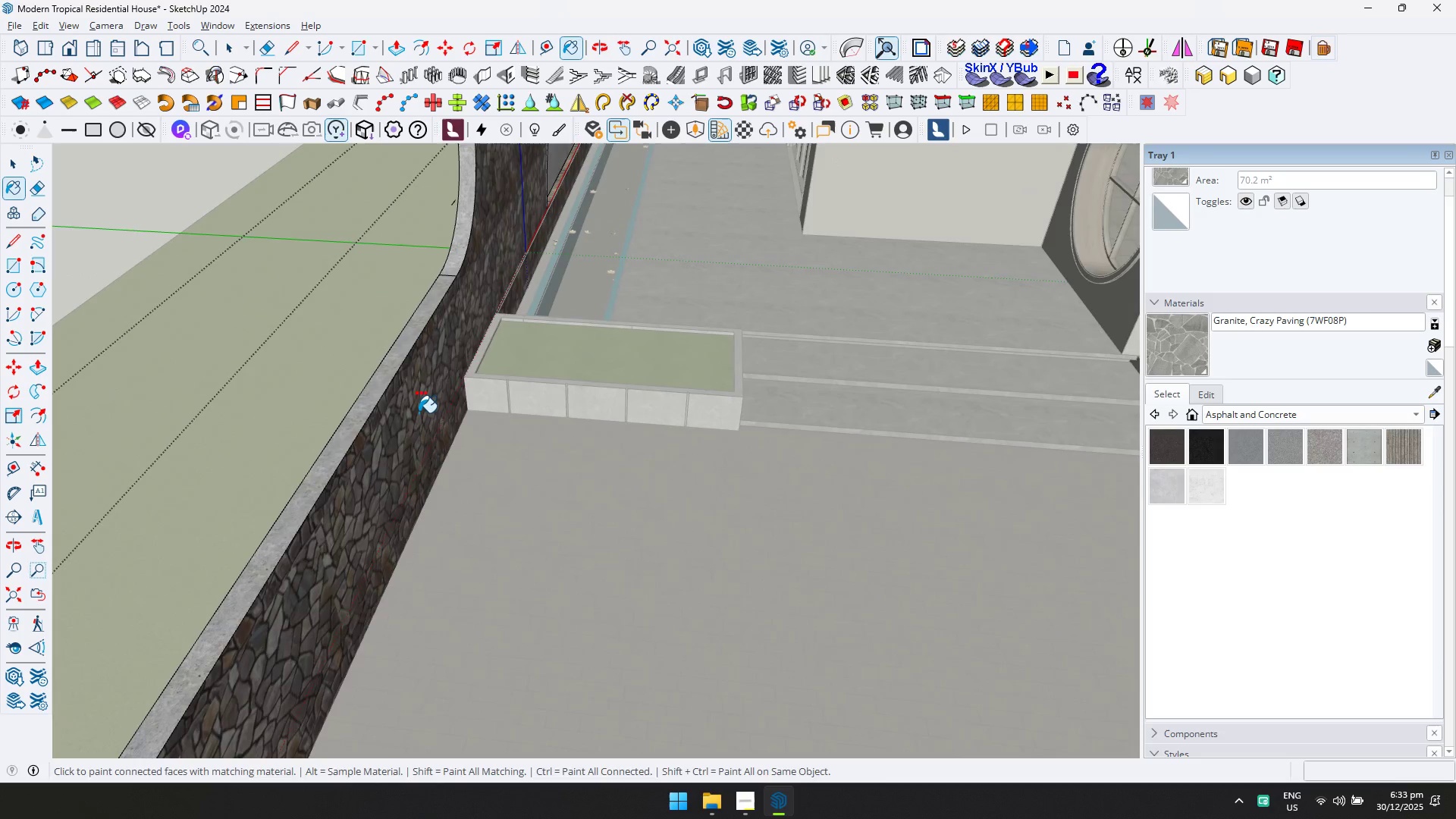 
left_click([419, 413])
 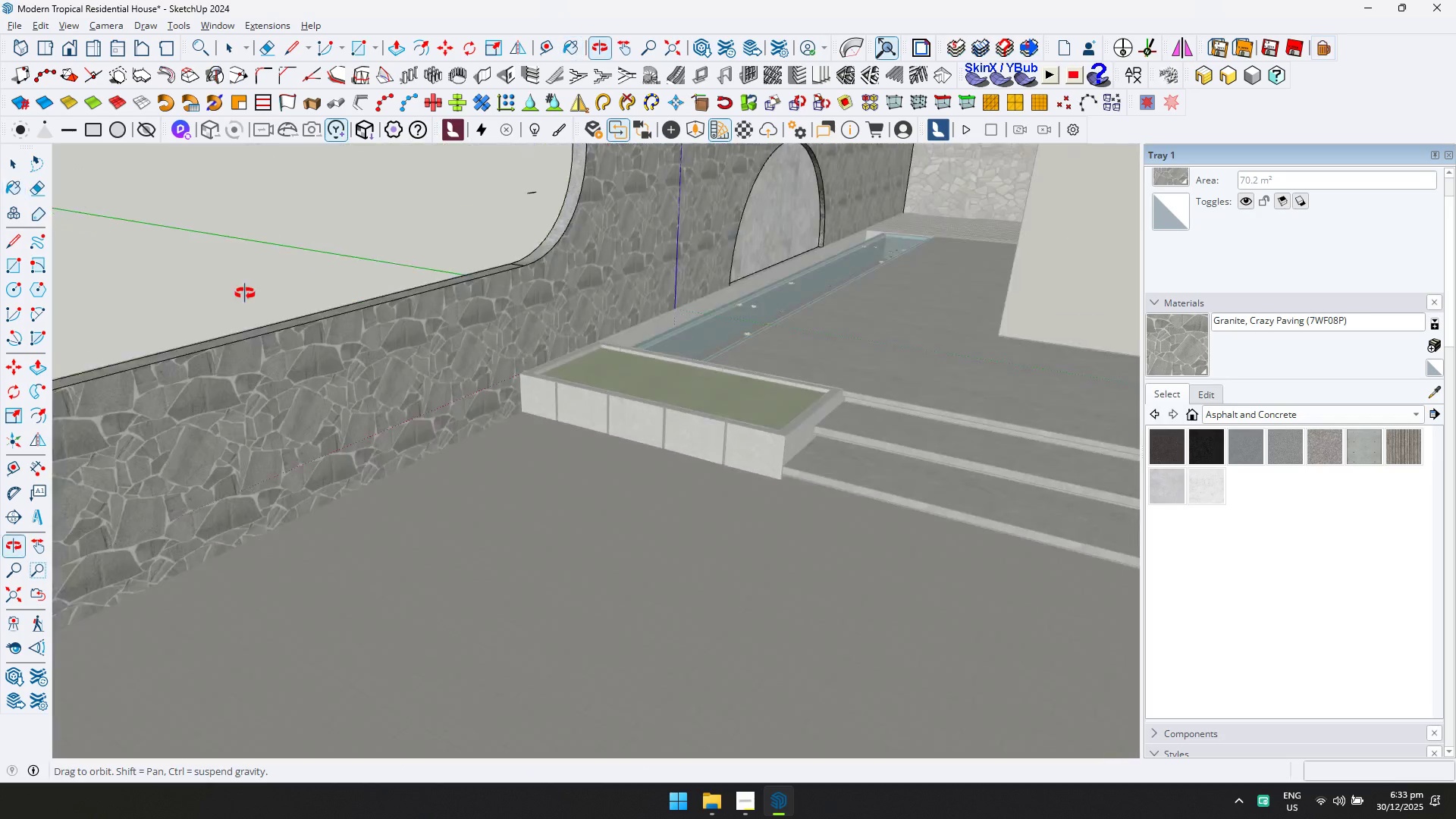 
scroll: coordinate [419, 413], scroll_direction: up, amount: 12.0
 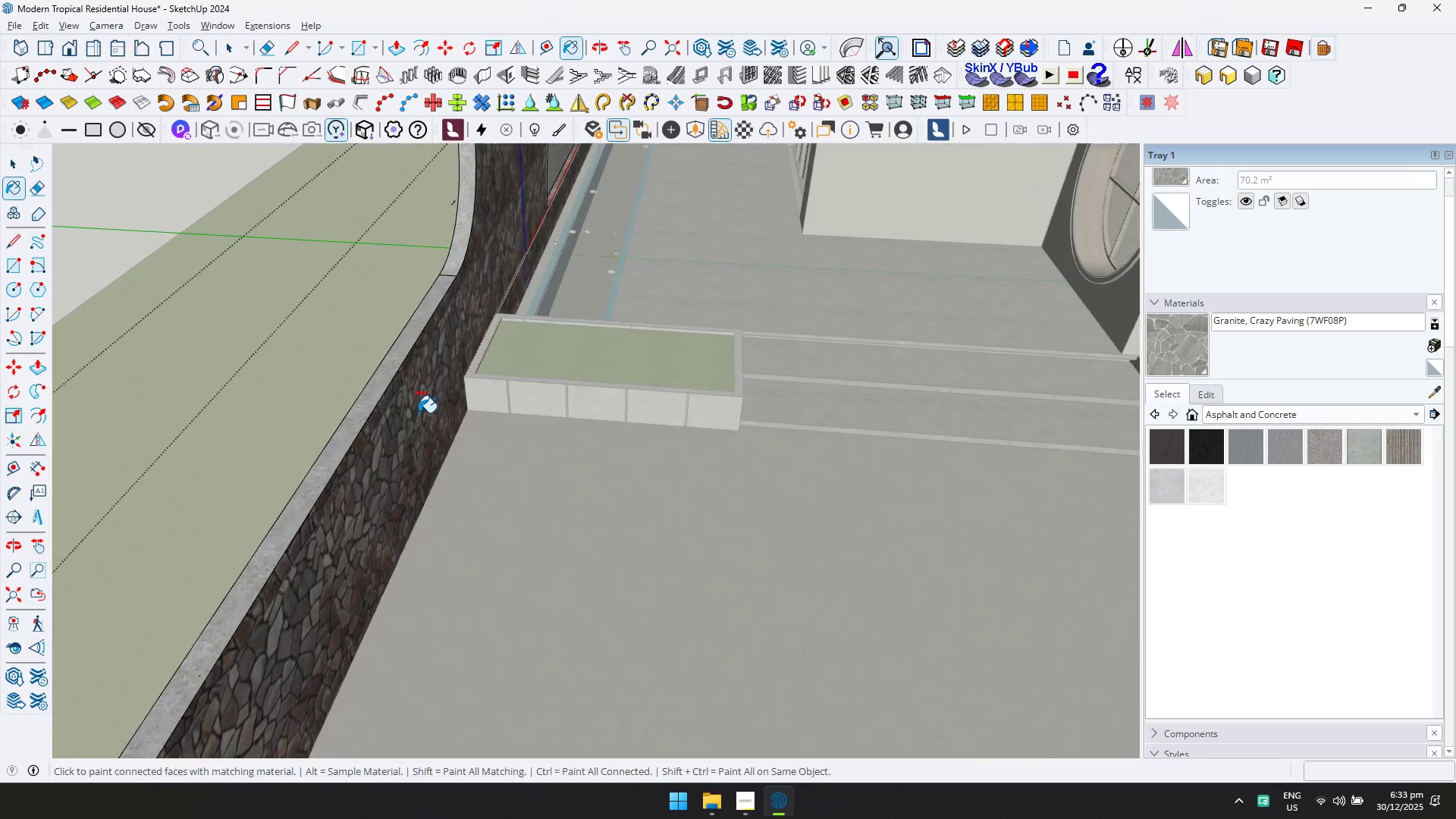 
key(Shift+ShiftLeft)
 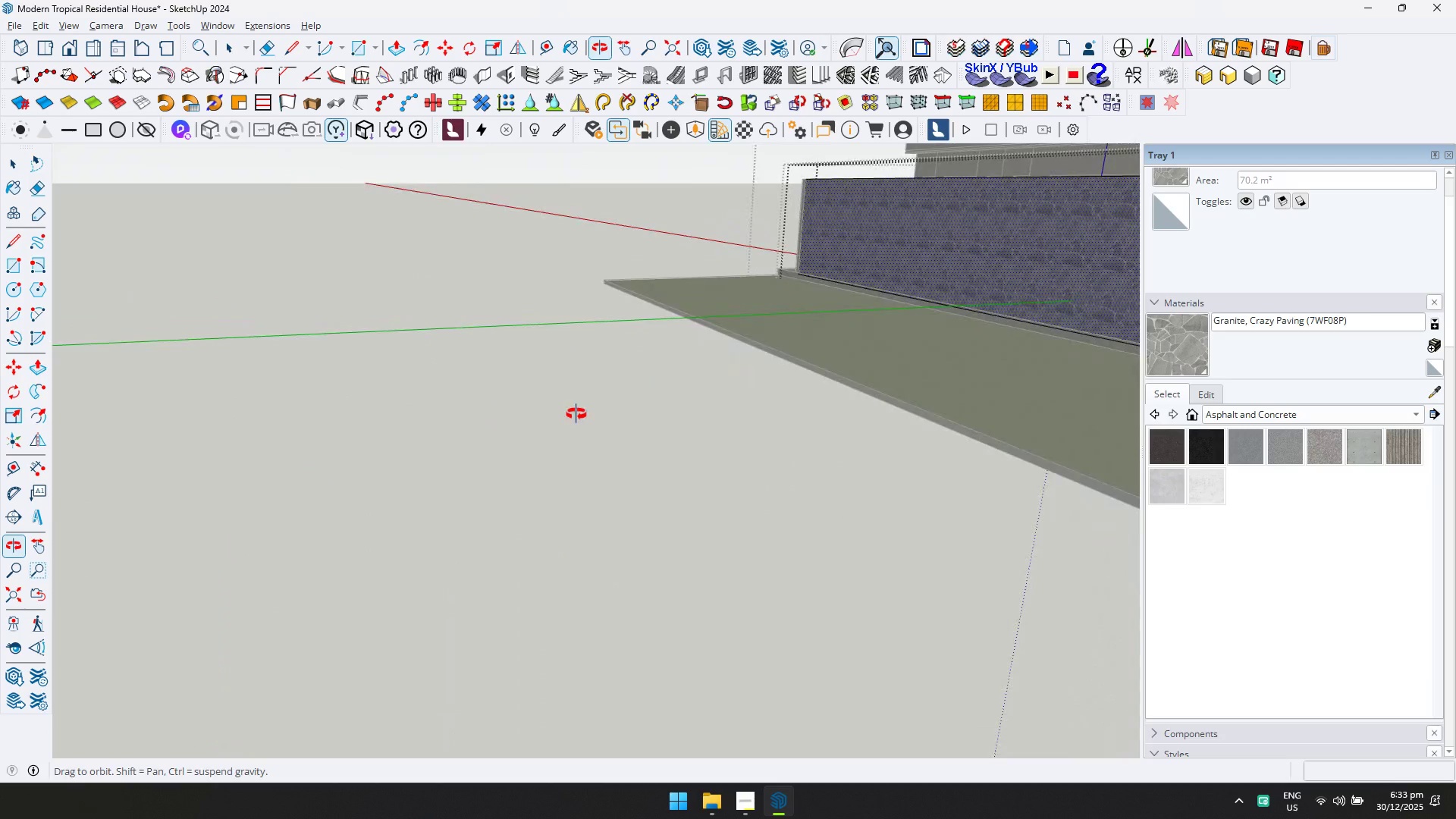 
hold_key(key=ShiftLeft, duration=0.5)
scroll: coordinate [871, 460], scroll_direction: down, amount: 1.0
 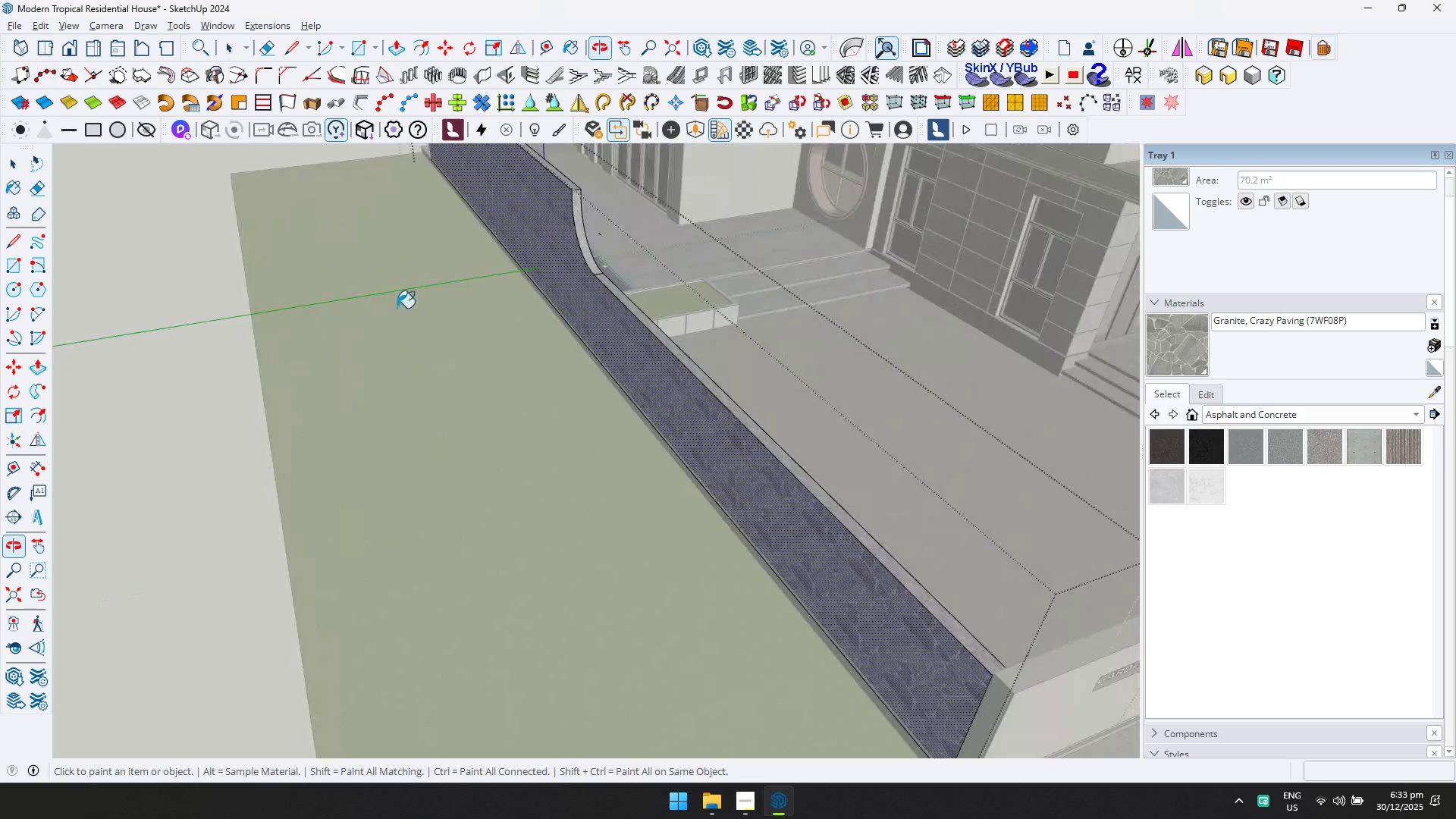 
hold_key(key=ControlLeft, duration=0.72)
left_click([545, 278])
 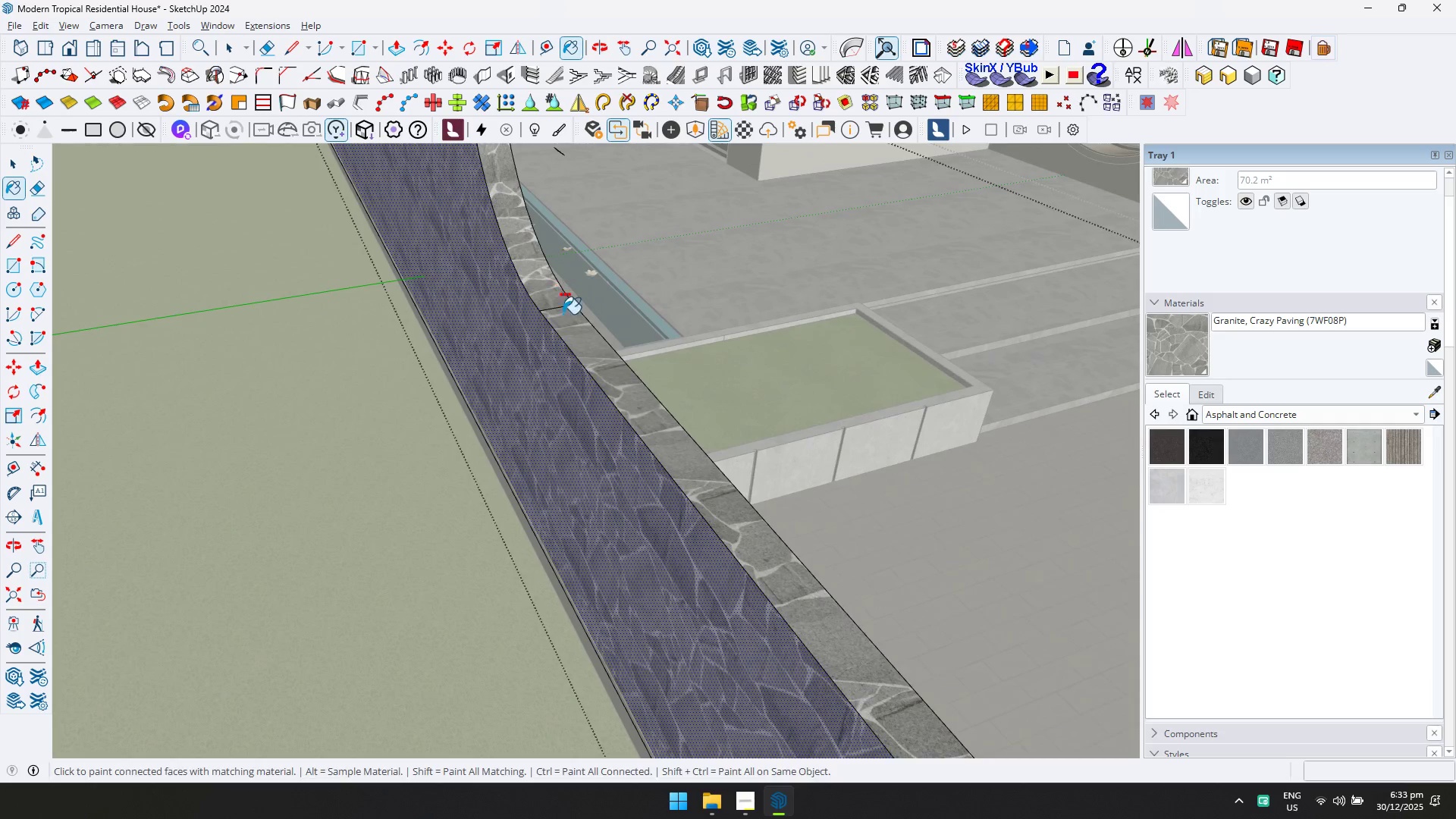 
scroll: coordinate [578, 258], scroll_direction: up, amount: 9.0
 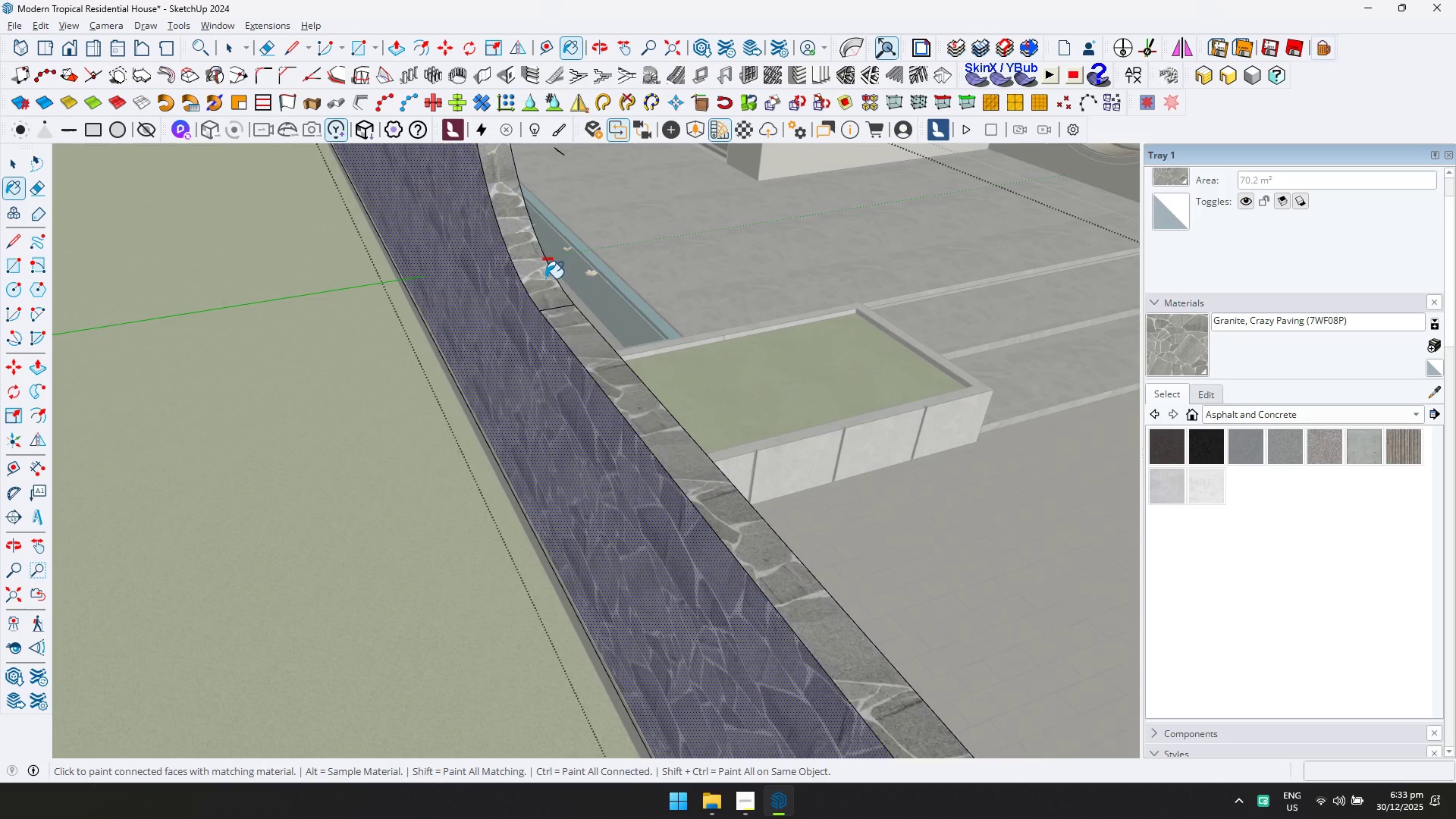 
hold_key(key=ShiftLeft, duration=0.34)
 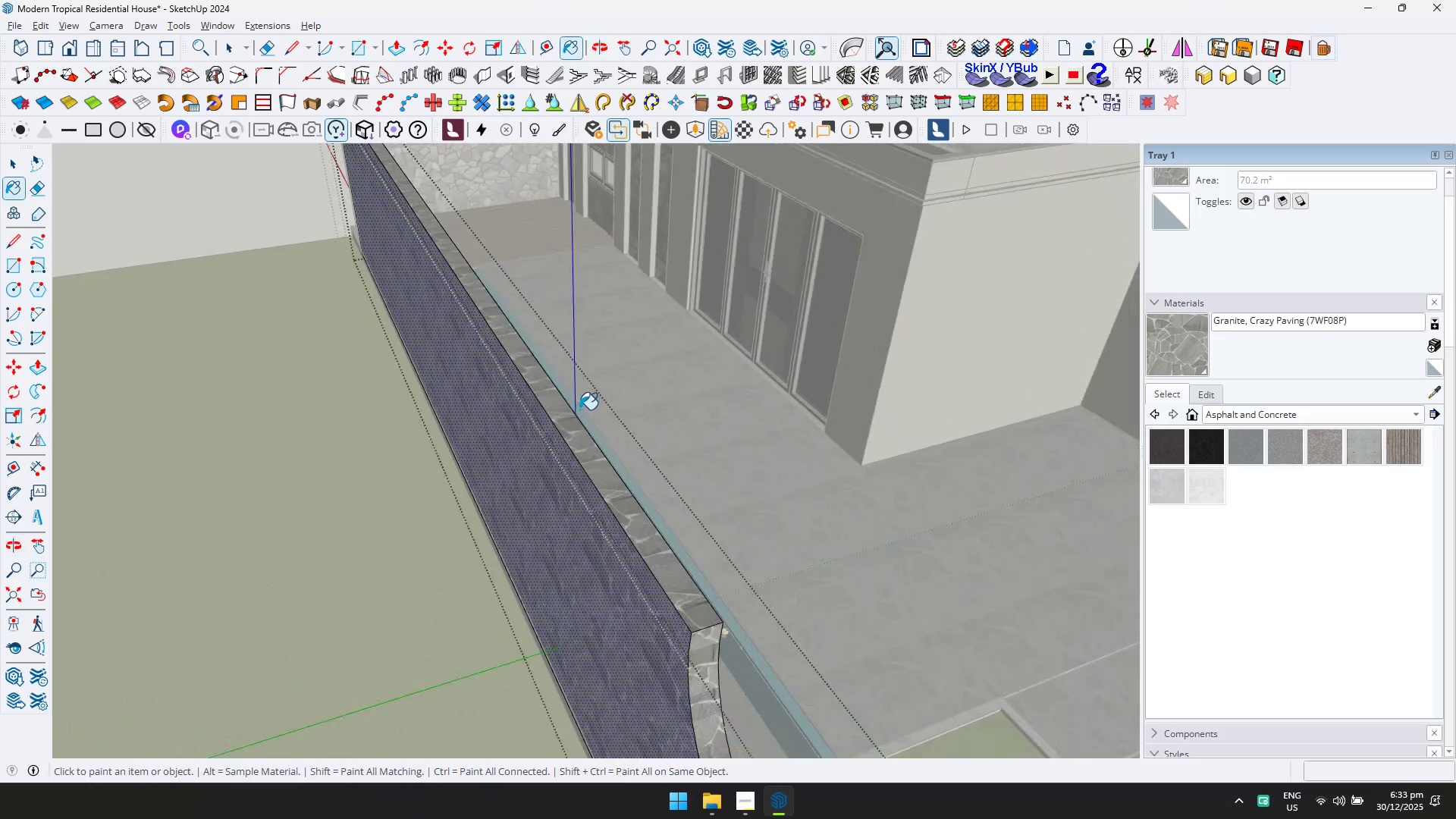 
key(Control+ControlLeft)
 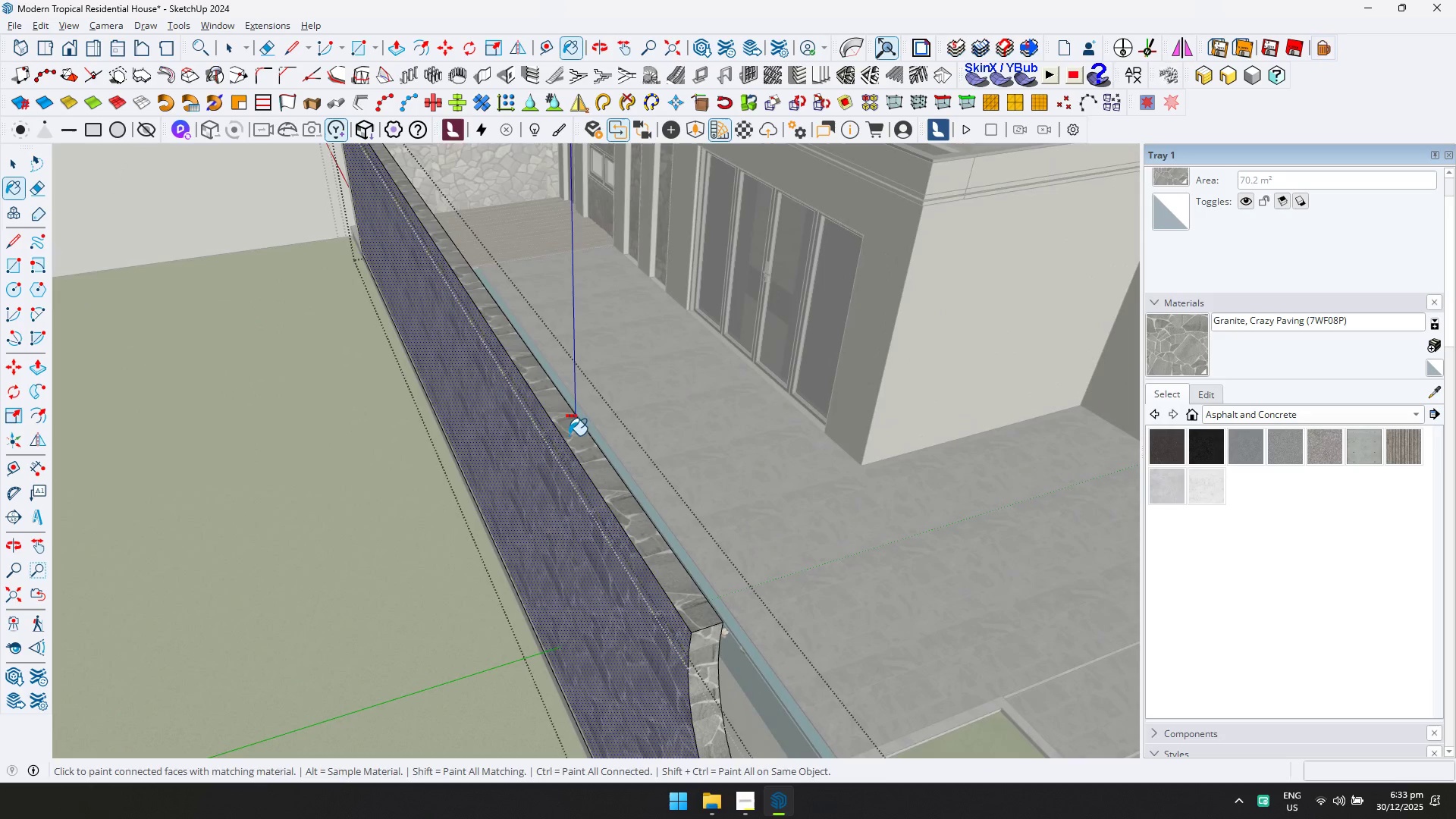 
left_click([569, 435])
 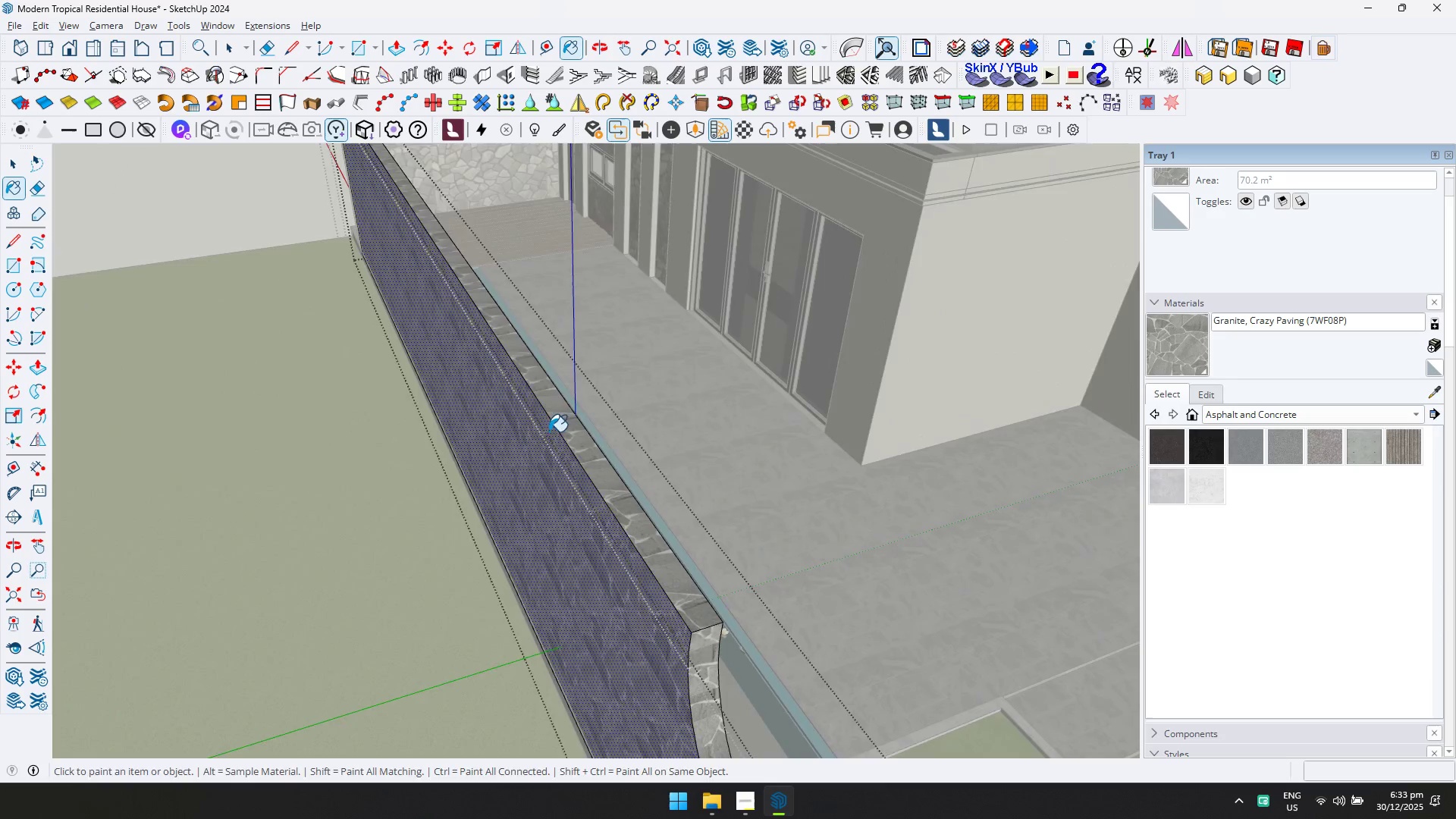 
scroll: coordinate [580, 406], scroll_direction: down, amount: 6.0
 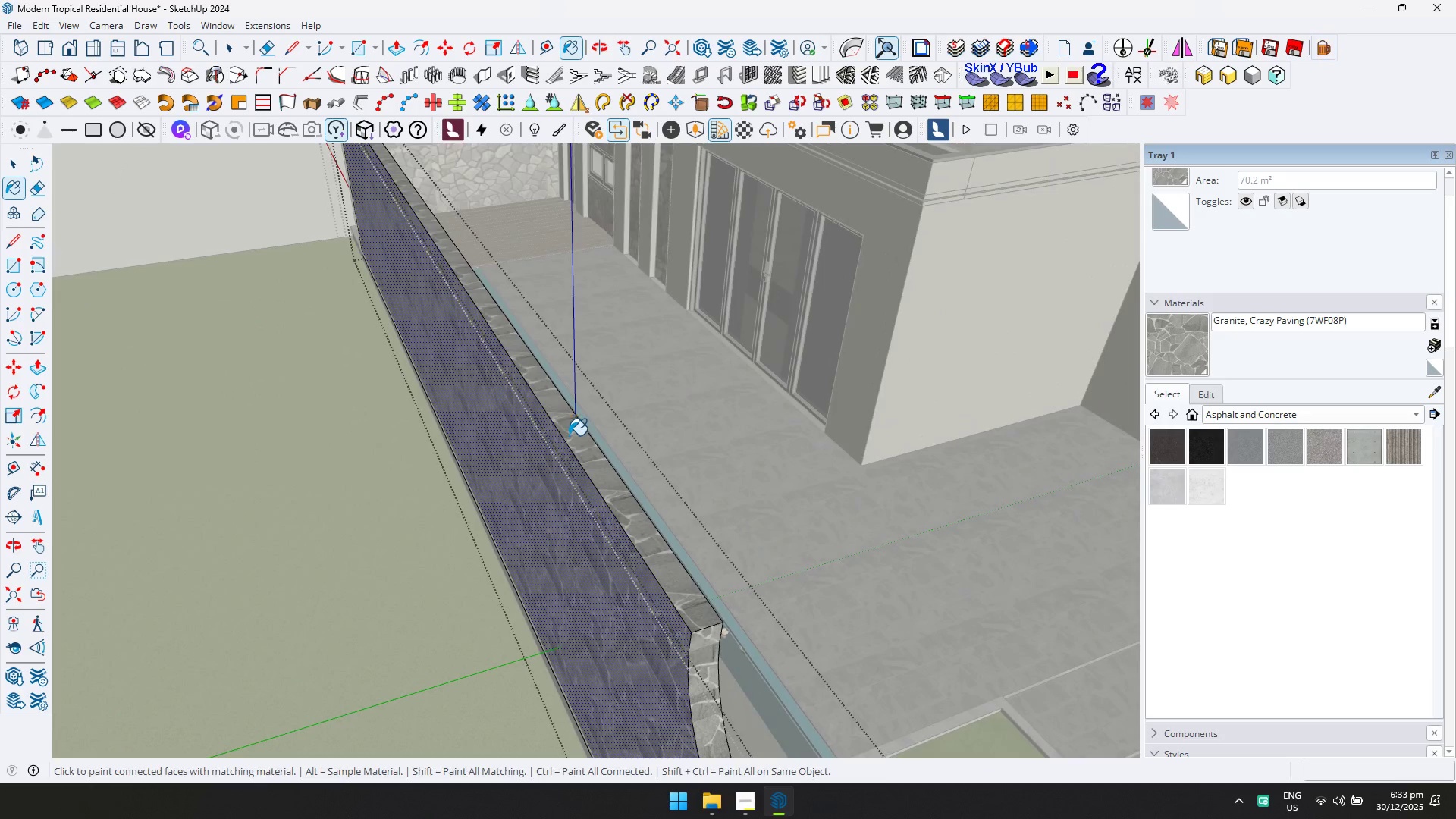 
key(Shift+ShiftLeft)
 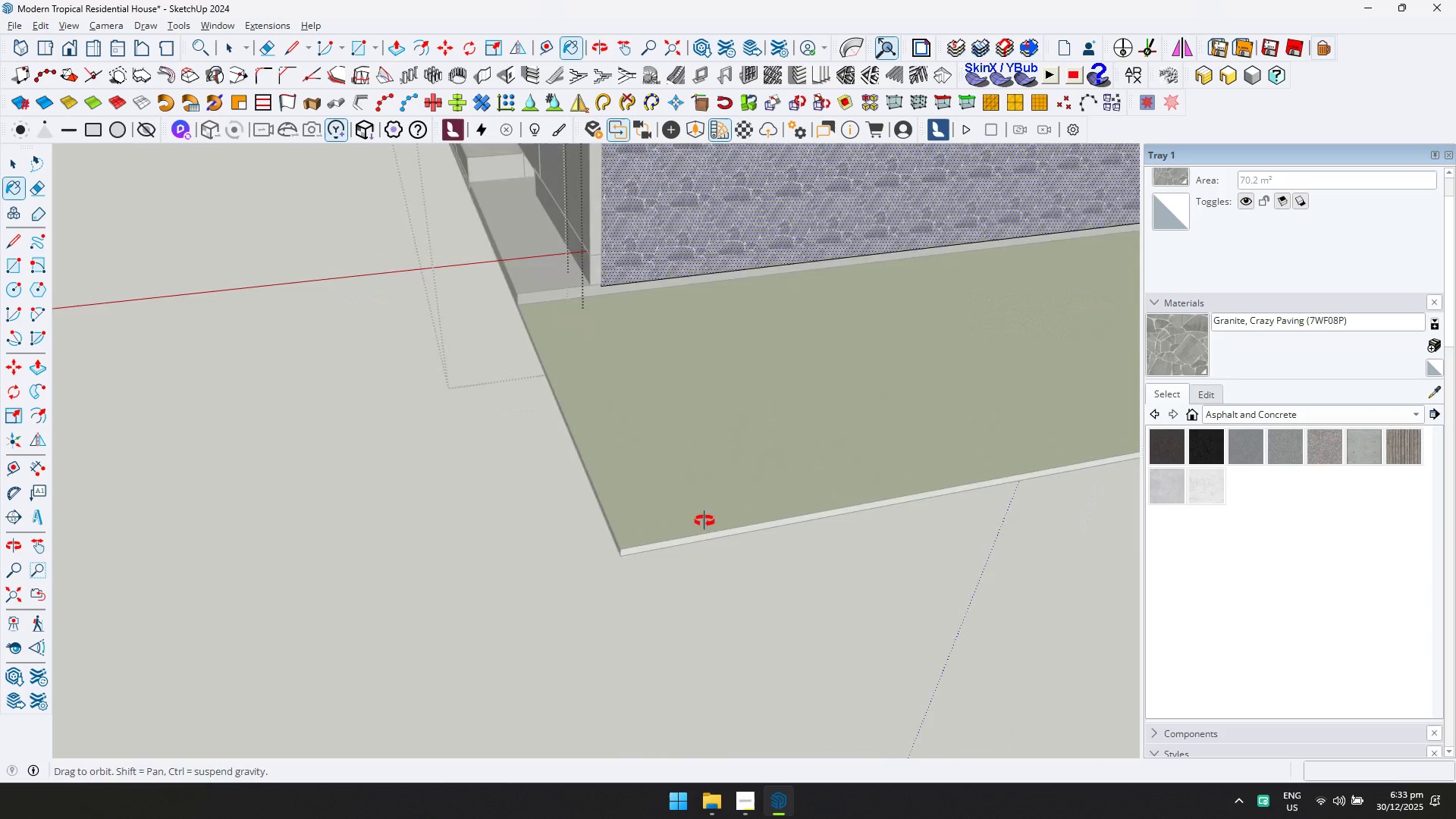 
scroll: coordinate [412, 381], scroll_direction: down, amount: 1.0
 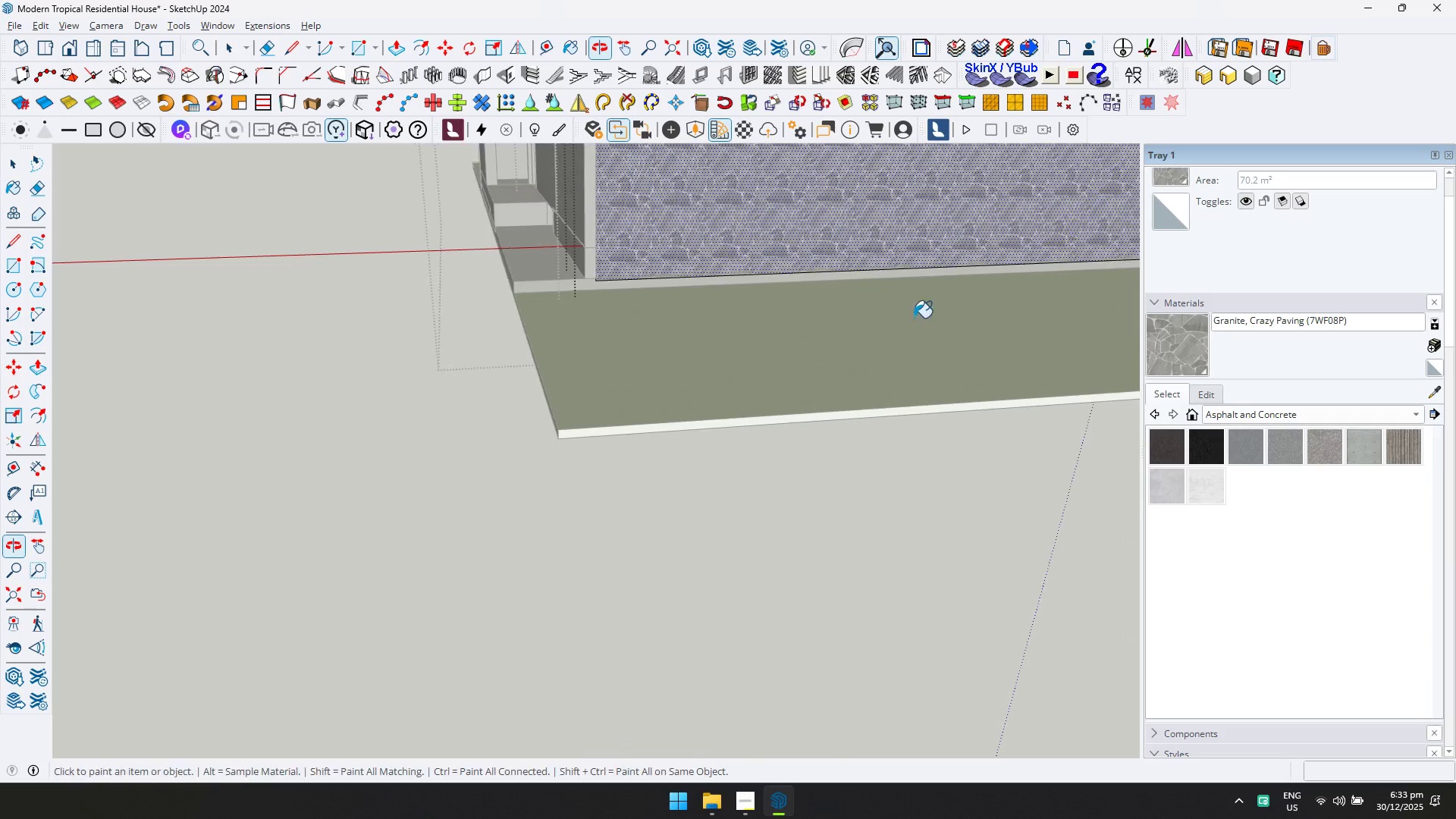 
key(D)
 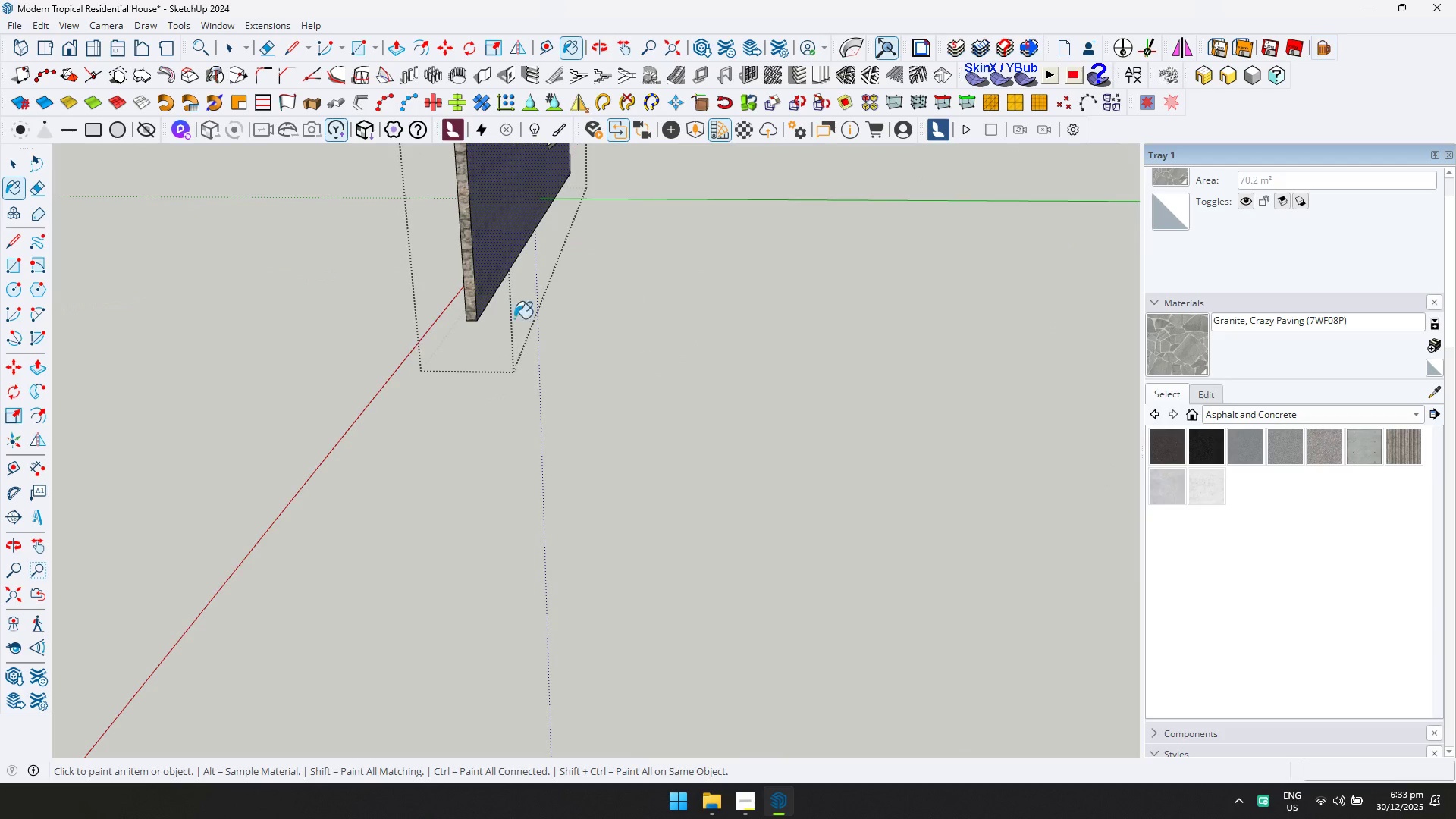 
hold_key(key=ControlLeft, duration=0.45)
 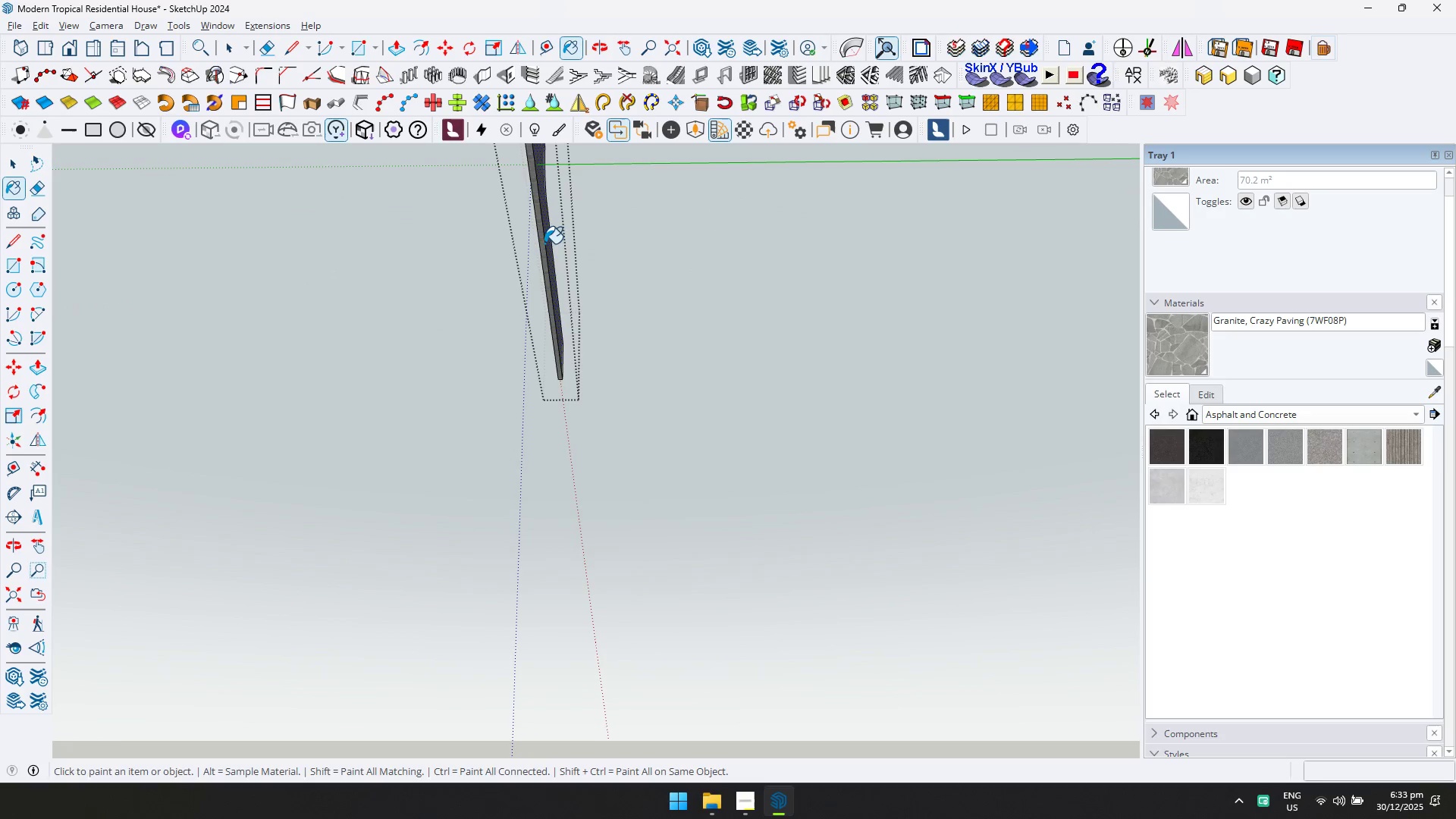 
hold_key(key=ControlLeft, duration=0.45)
left_click([541, 238])
 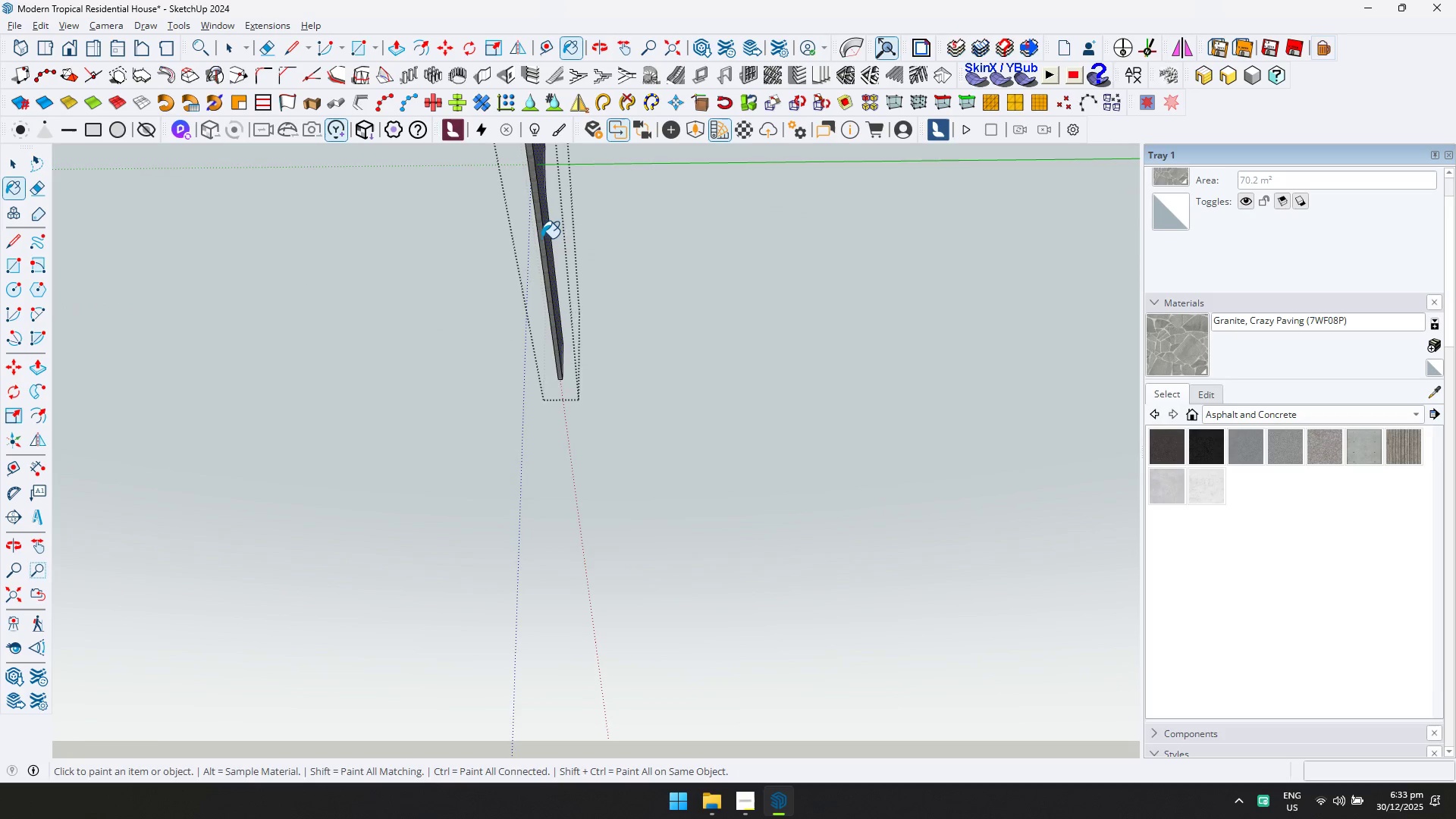 
hold_key(key=ControlLeft, duration=0.33)
left_click([538, 216])
 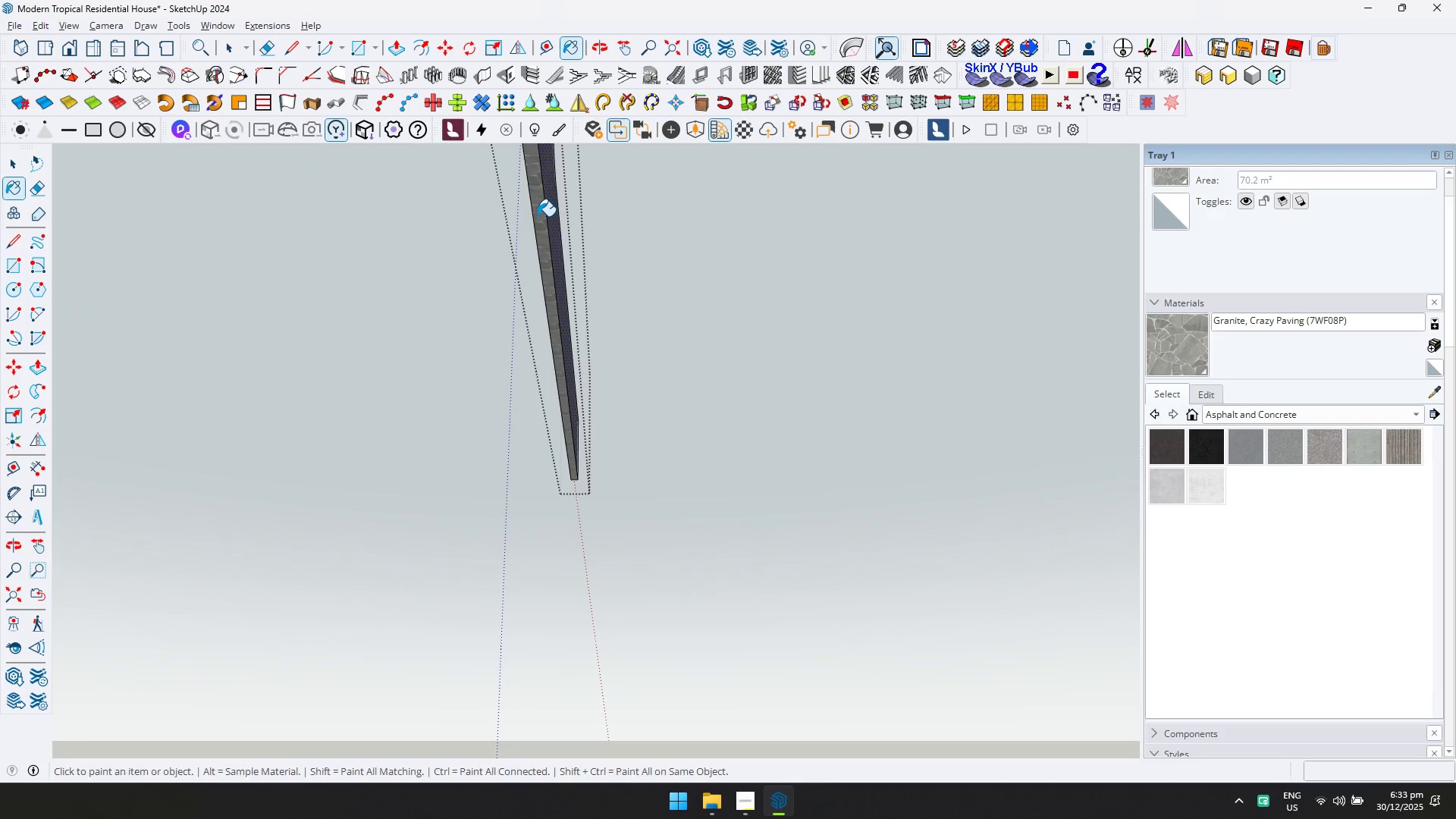 
scroll: coordinate [538, 216], scroll_direction: up, amount: 8.0
 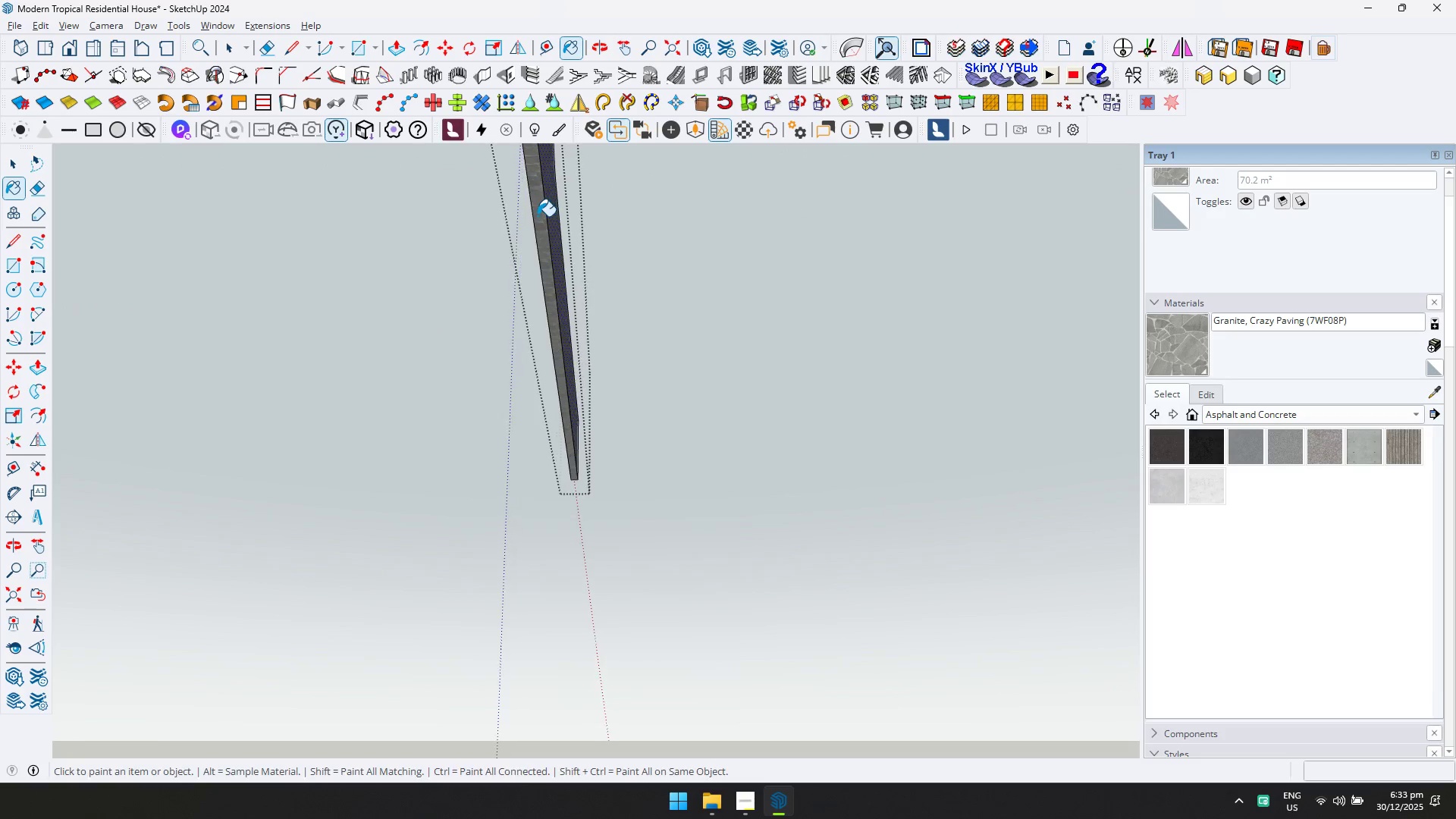 
key(Shift+ShiftLeft)
 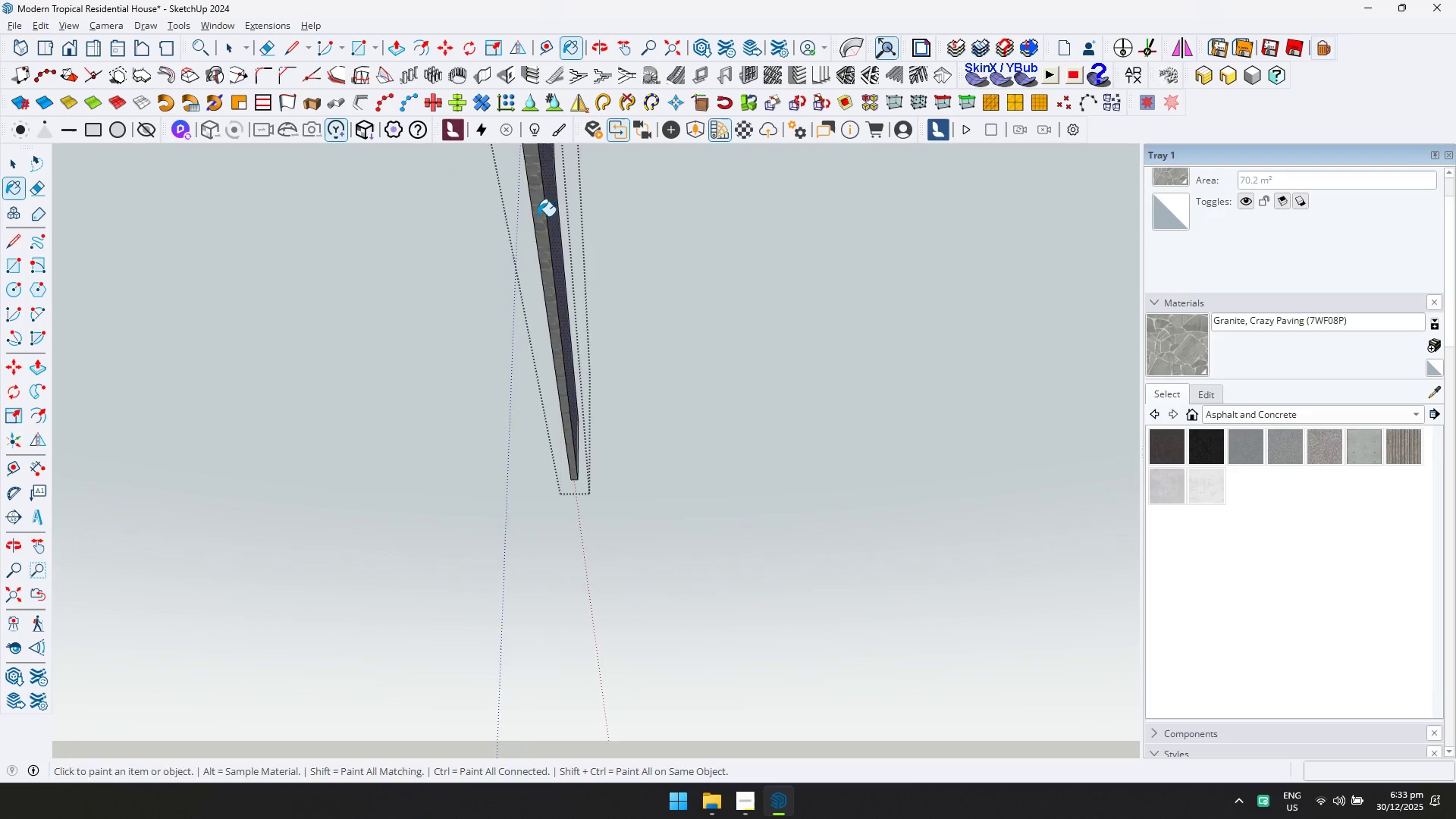 
scroll: coordinate [529, 239], scroll_direction: down, amount: 3.0
 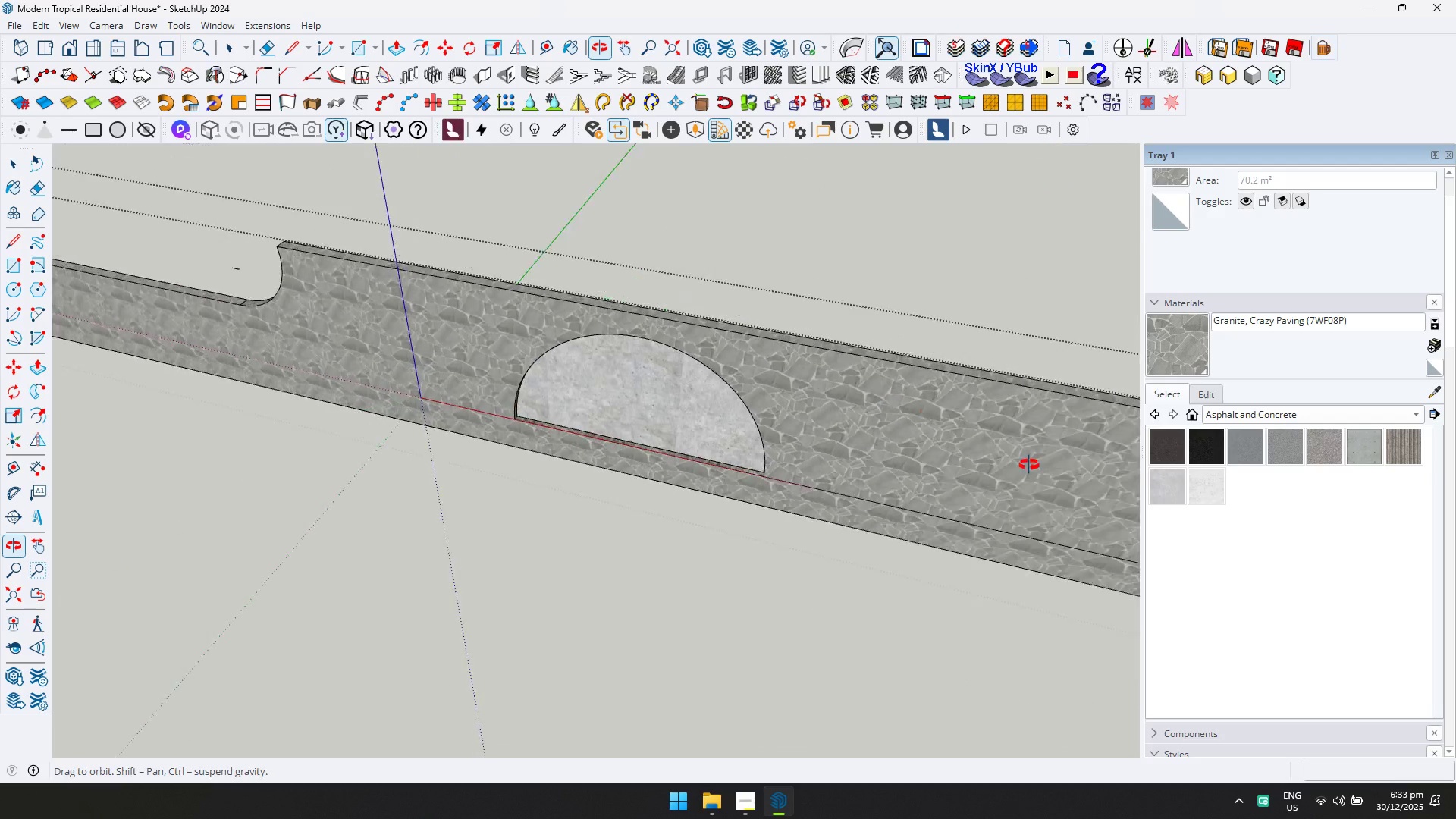 
key(Shift+ShiftLeft)
 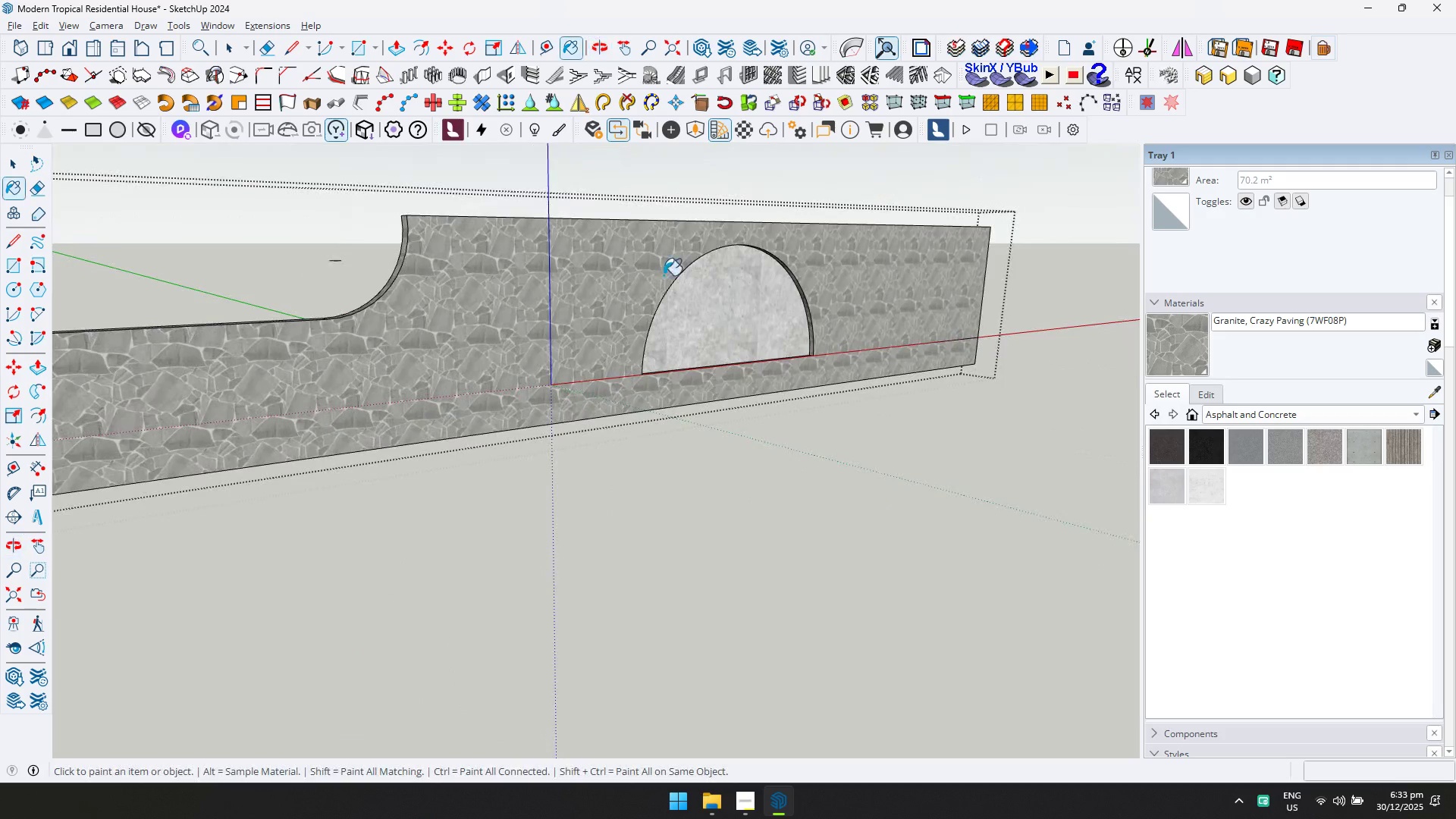 
key(Space)
 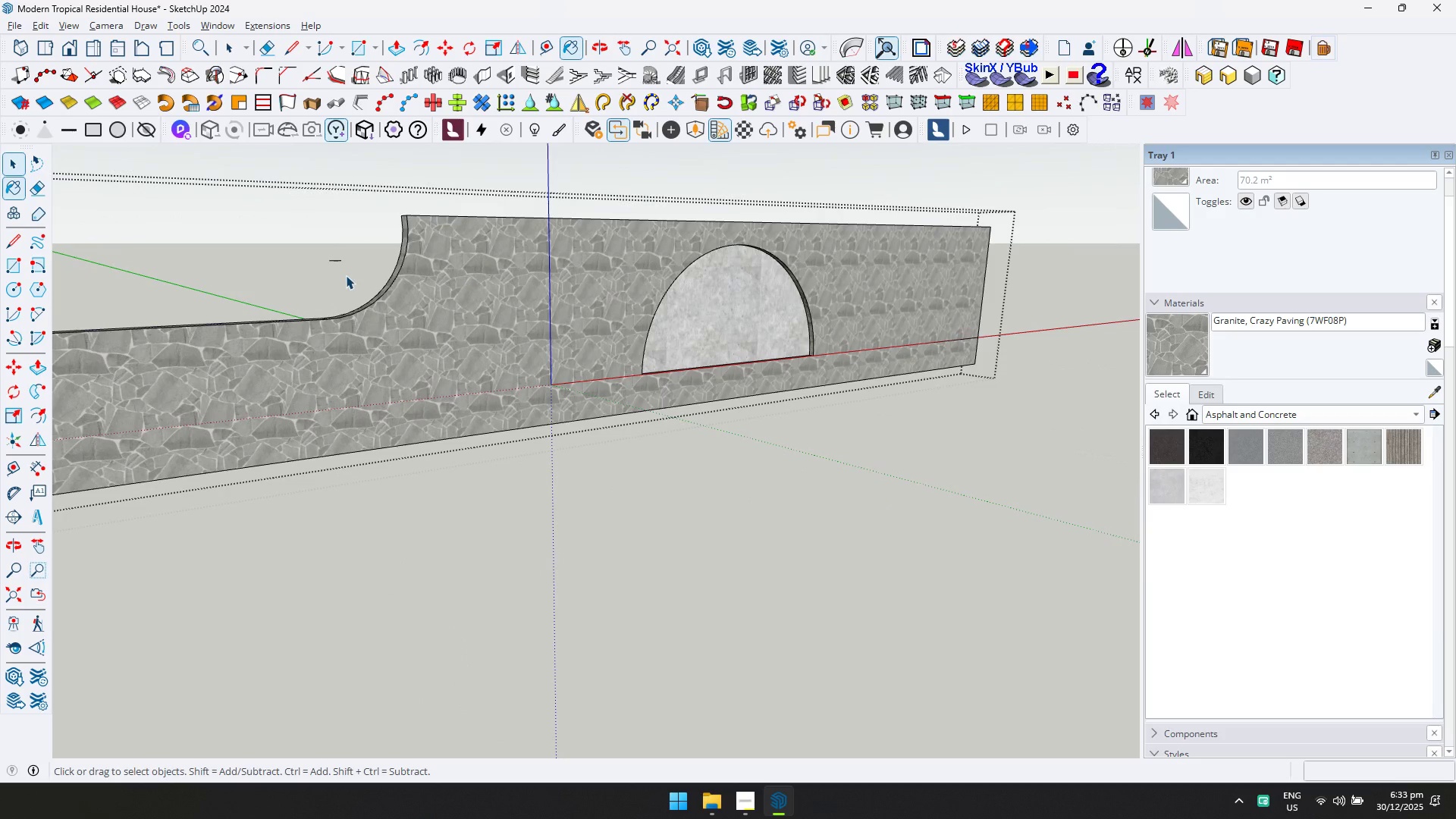 
left_click_drag(start_coordinate=[345, 275], to_coordinate=[312, 241])
 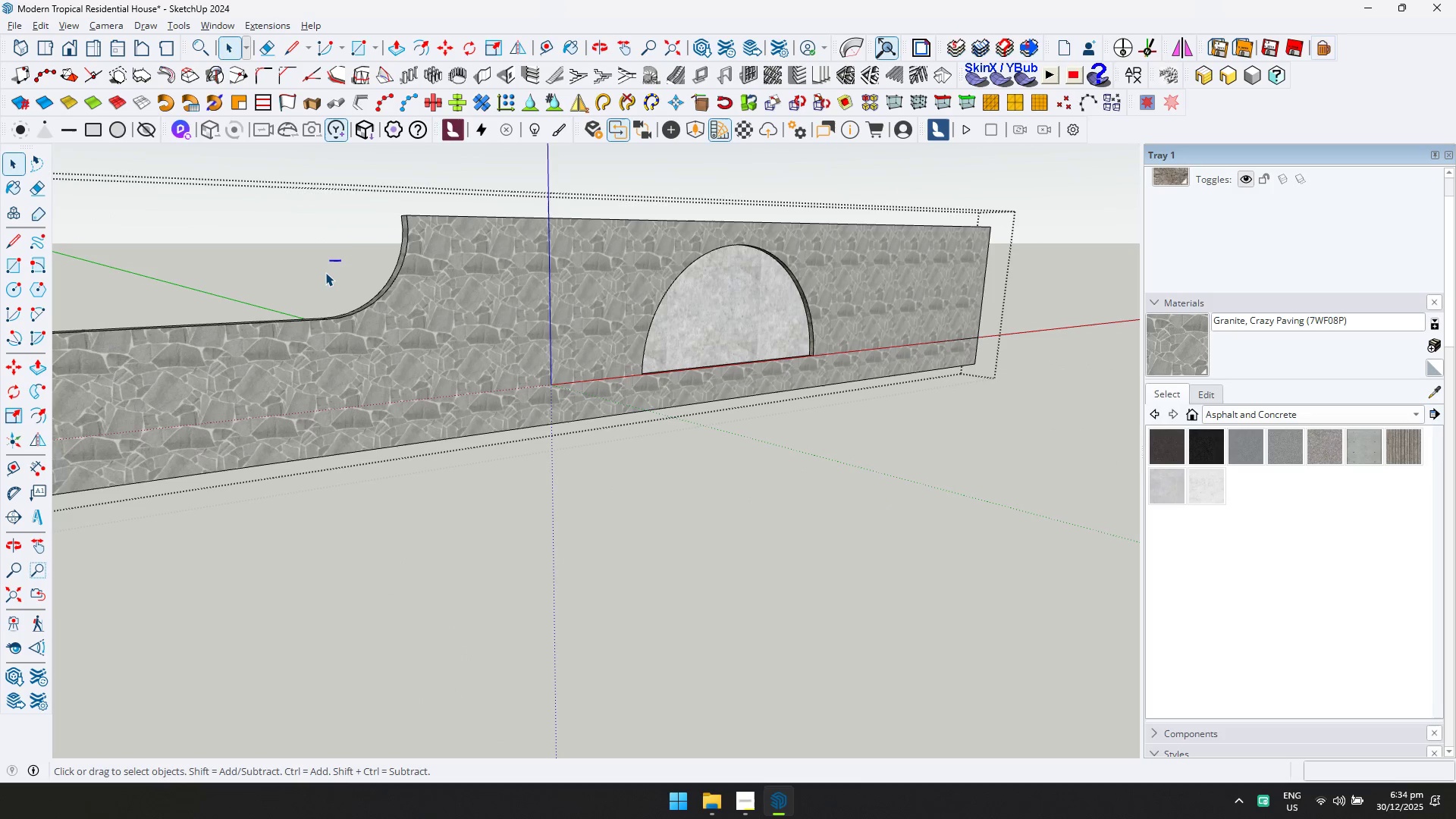 
key(End)
 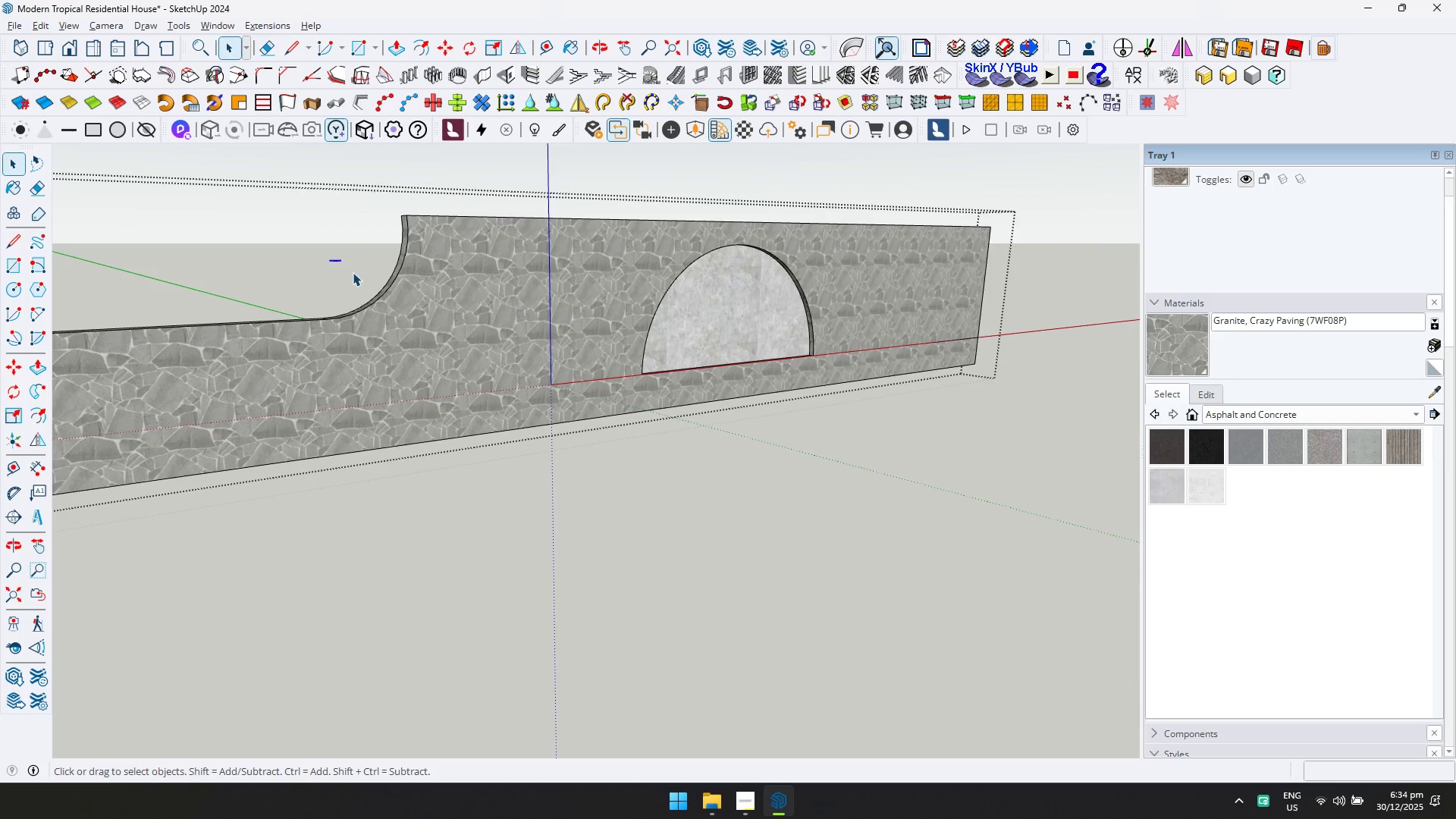 
key(Delete)
 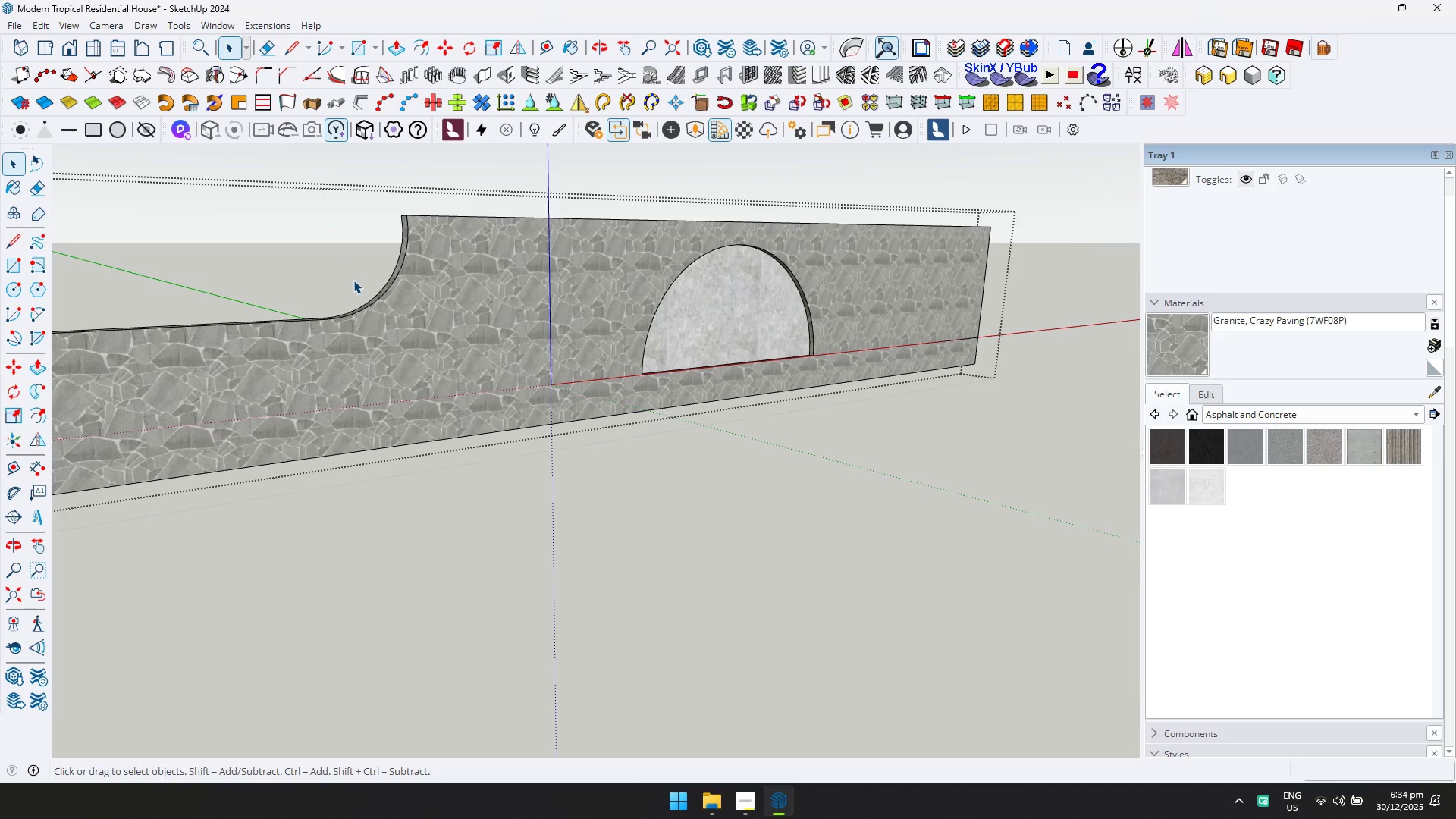 
key(N)
 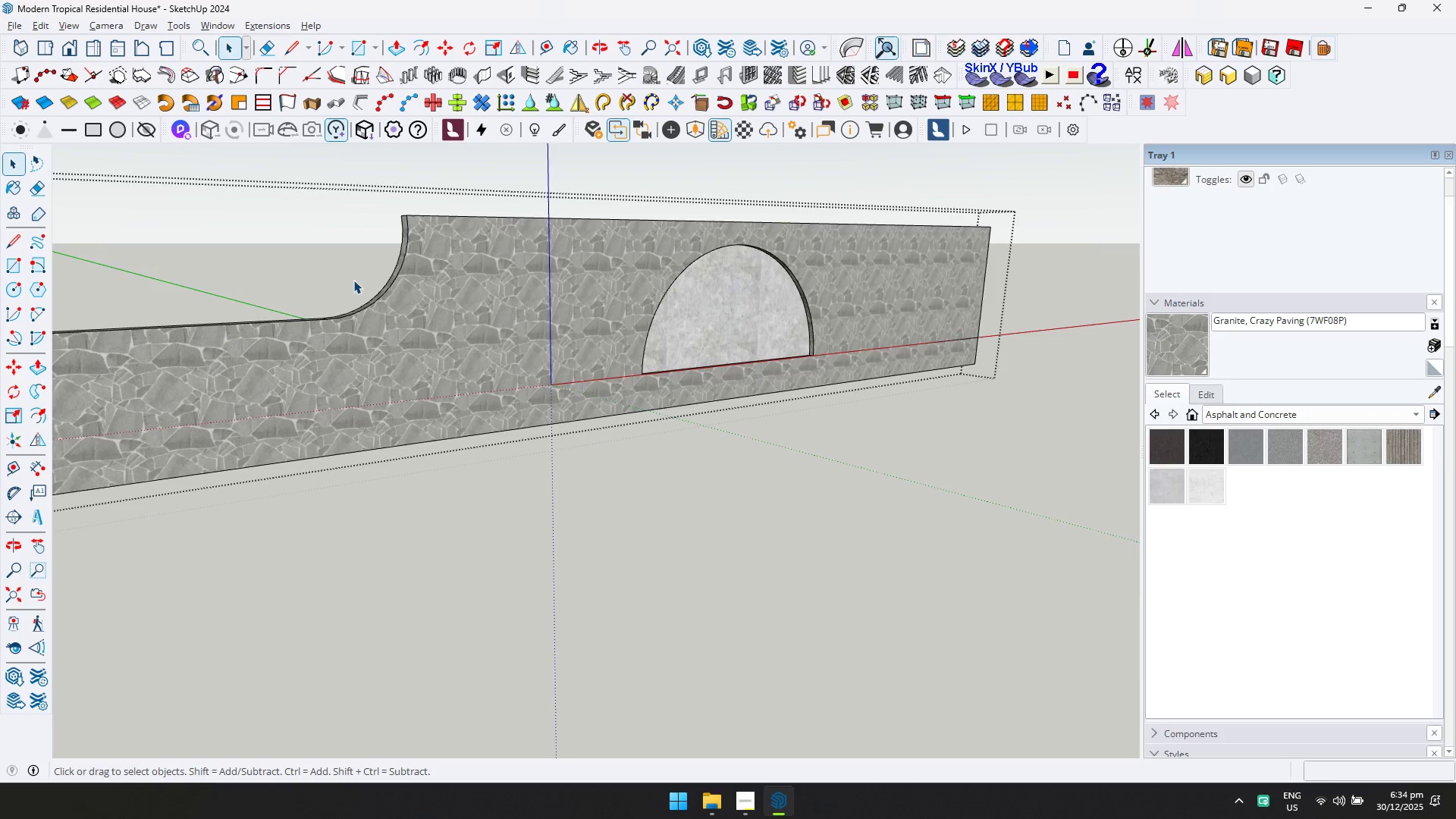 
key(Escape)
 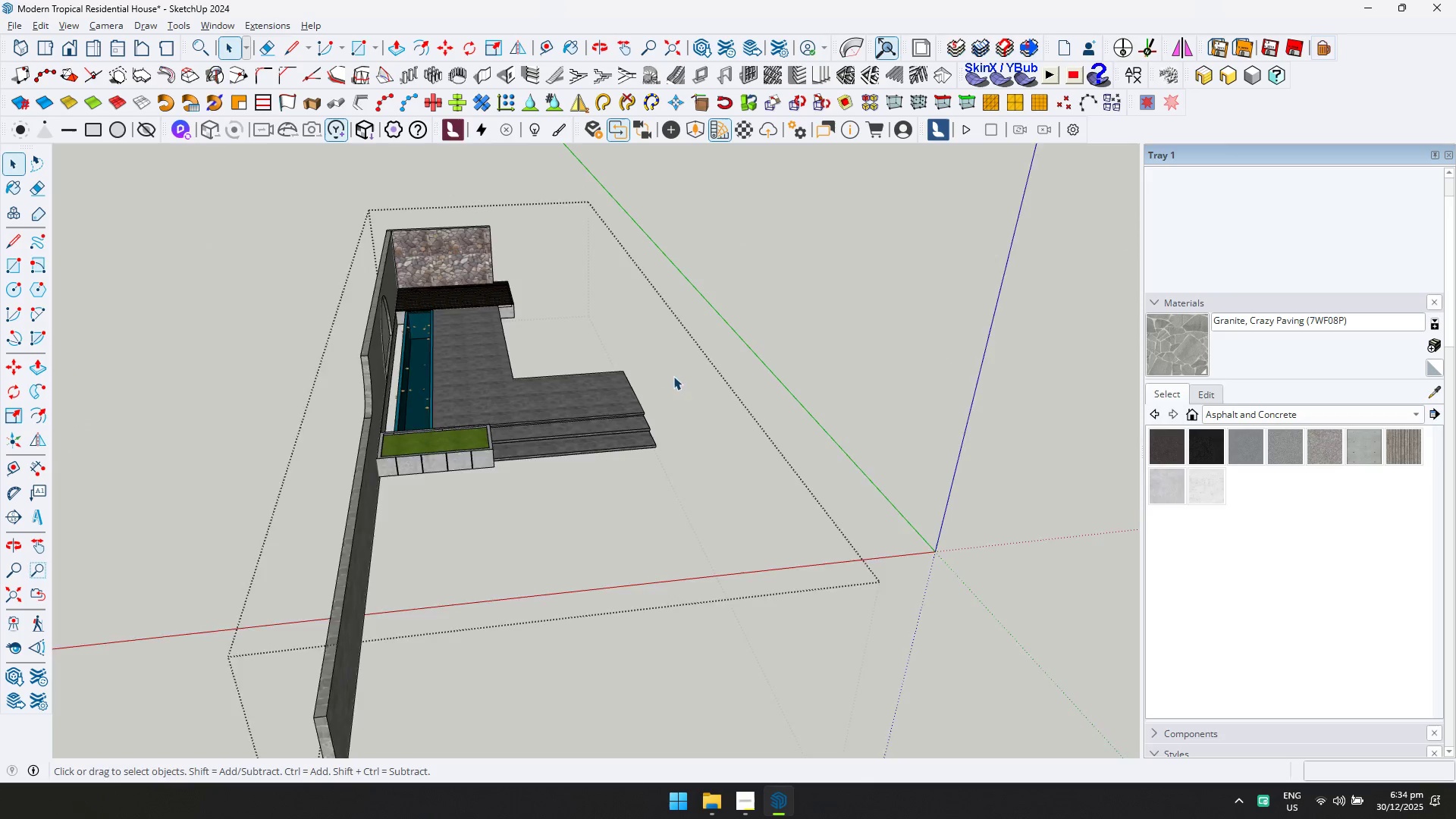 
scroll: coordinate [365, 280], scroll_direction: down, amount: 8.0
 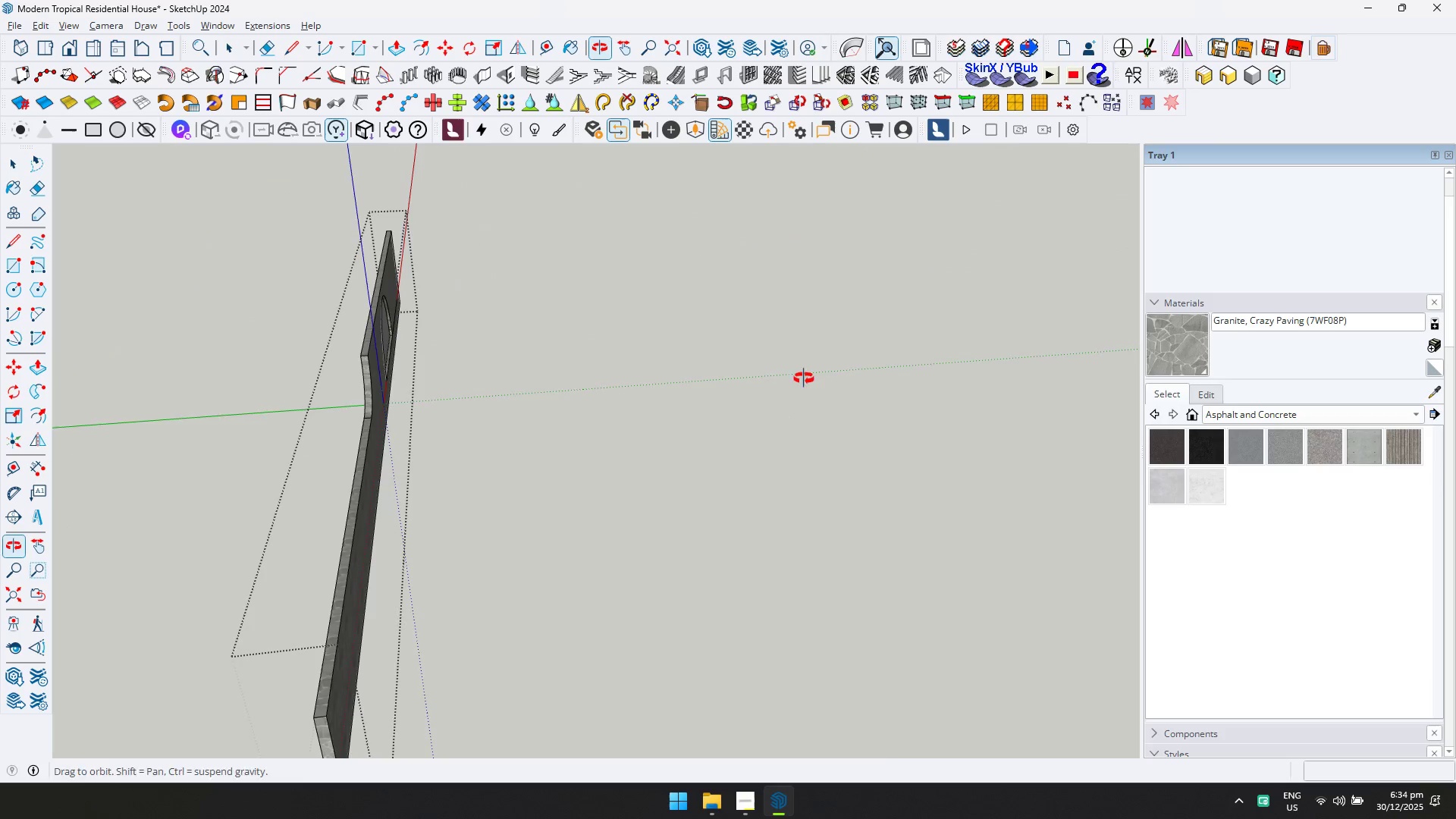 
key(Escape)
 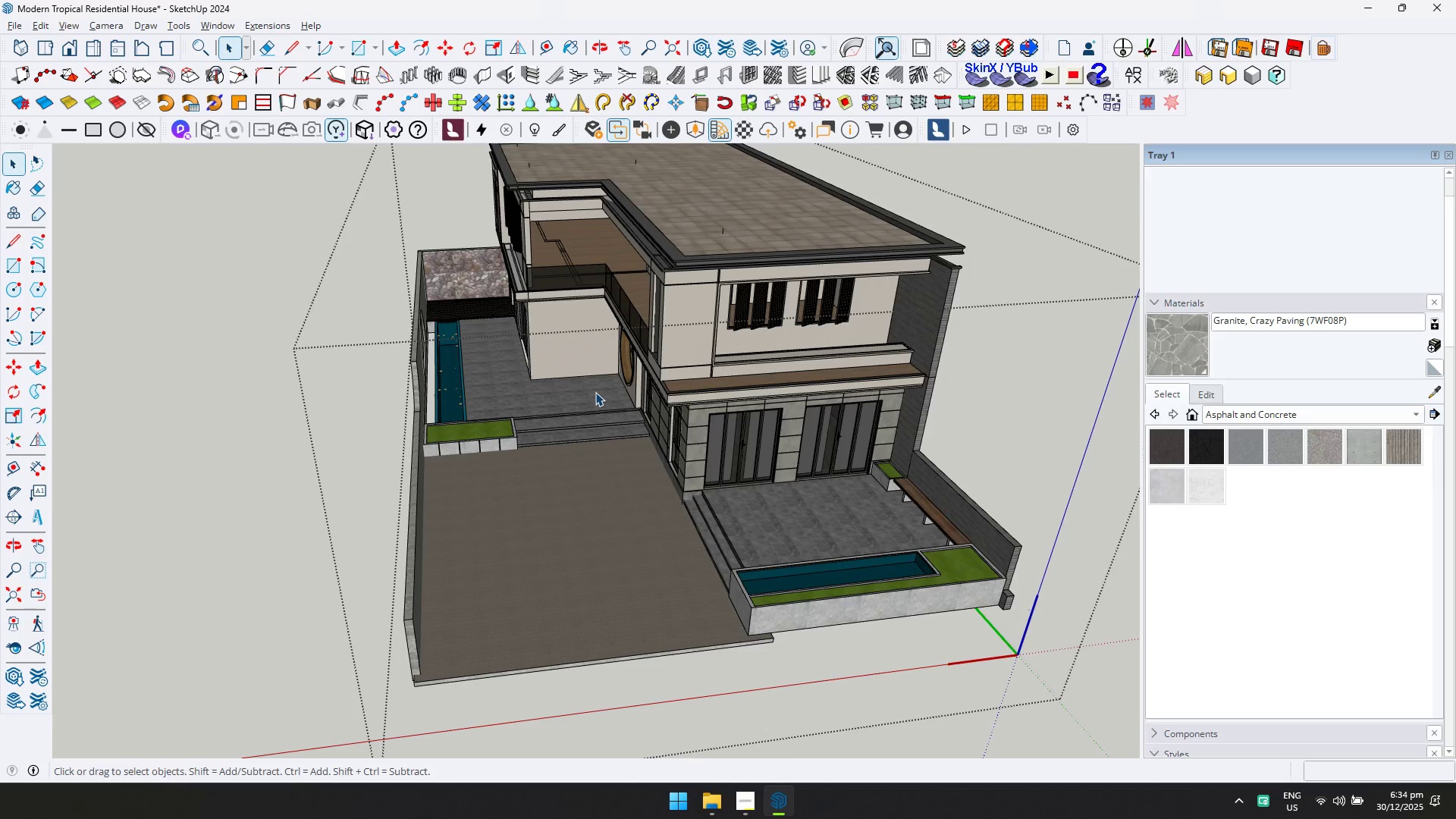 
key(Escape)
 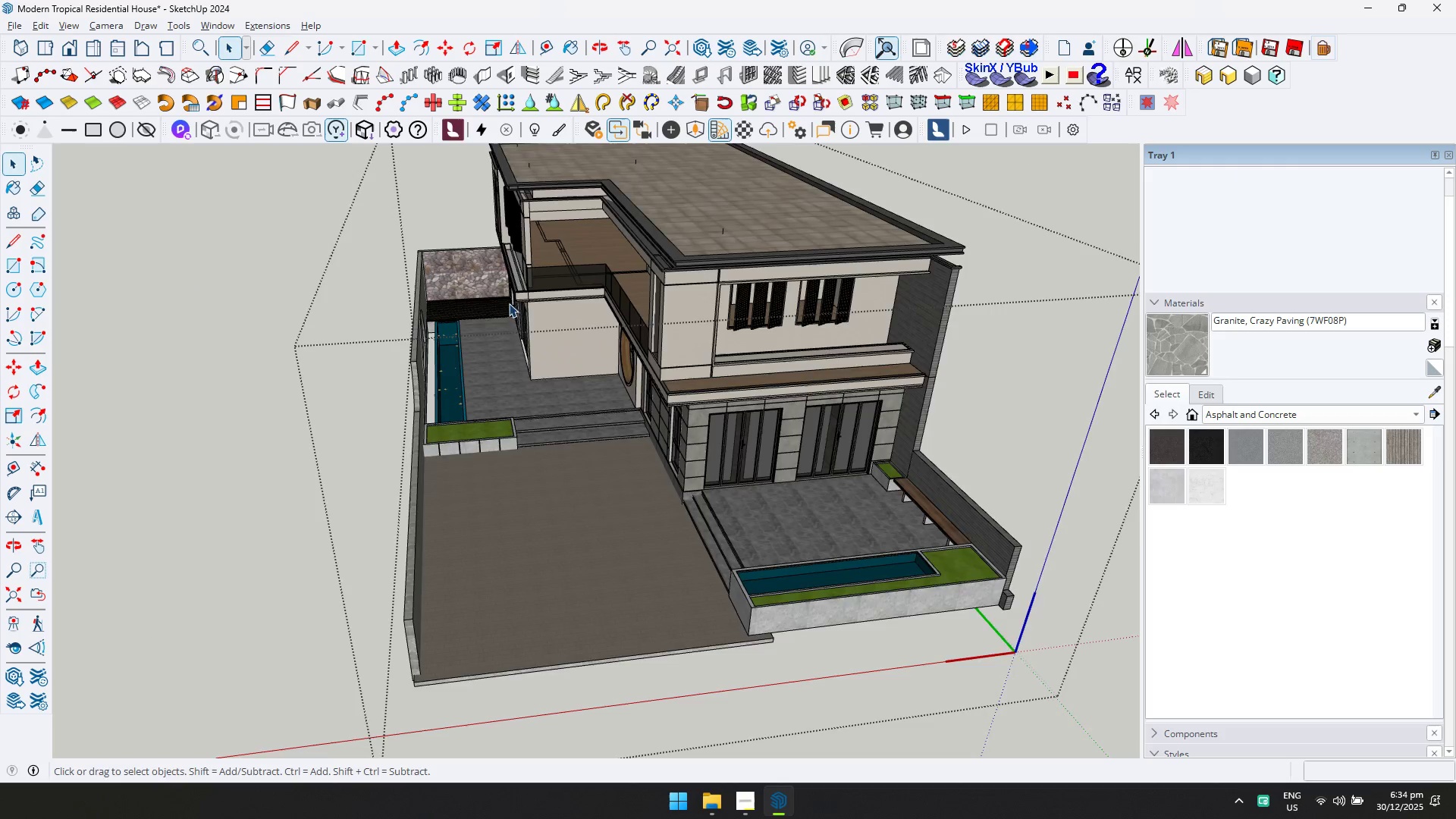 
scroll: coordinate [597, 391], scroll_direction: down, amount: 2.0
 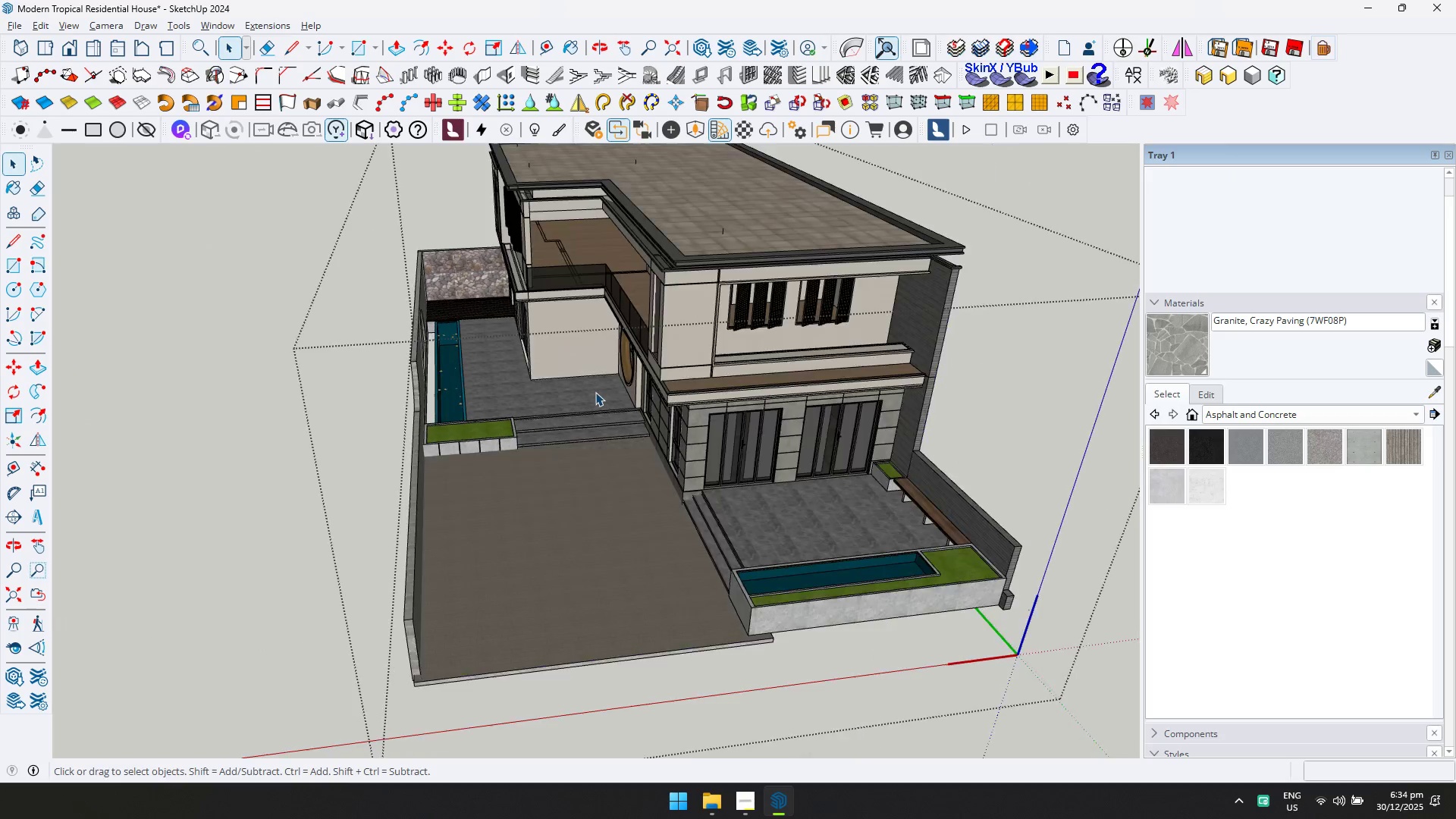 
double_click([478, 267])
 